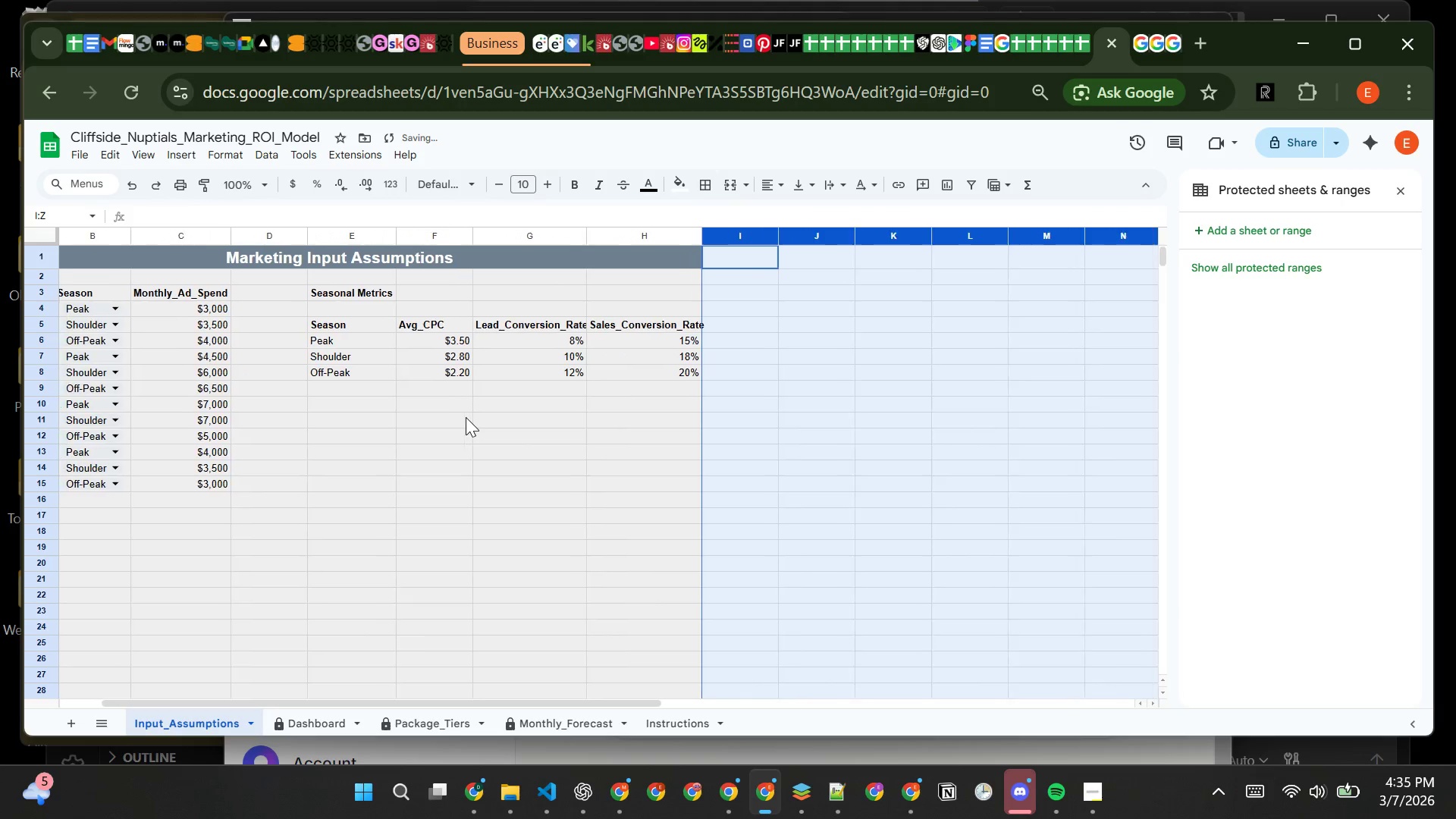 
left_click([609, 472])
 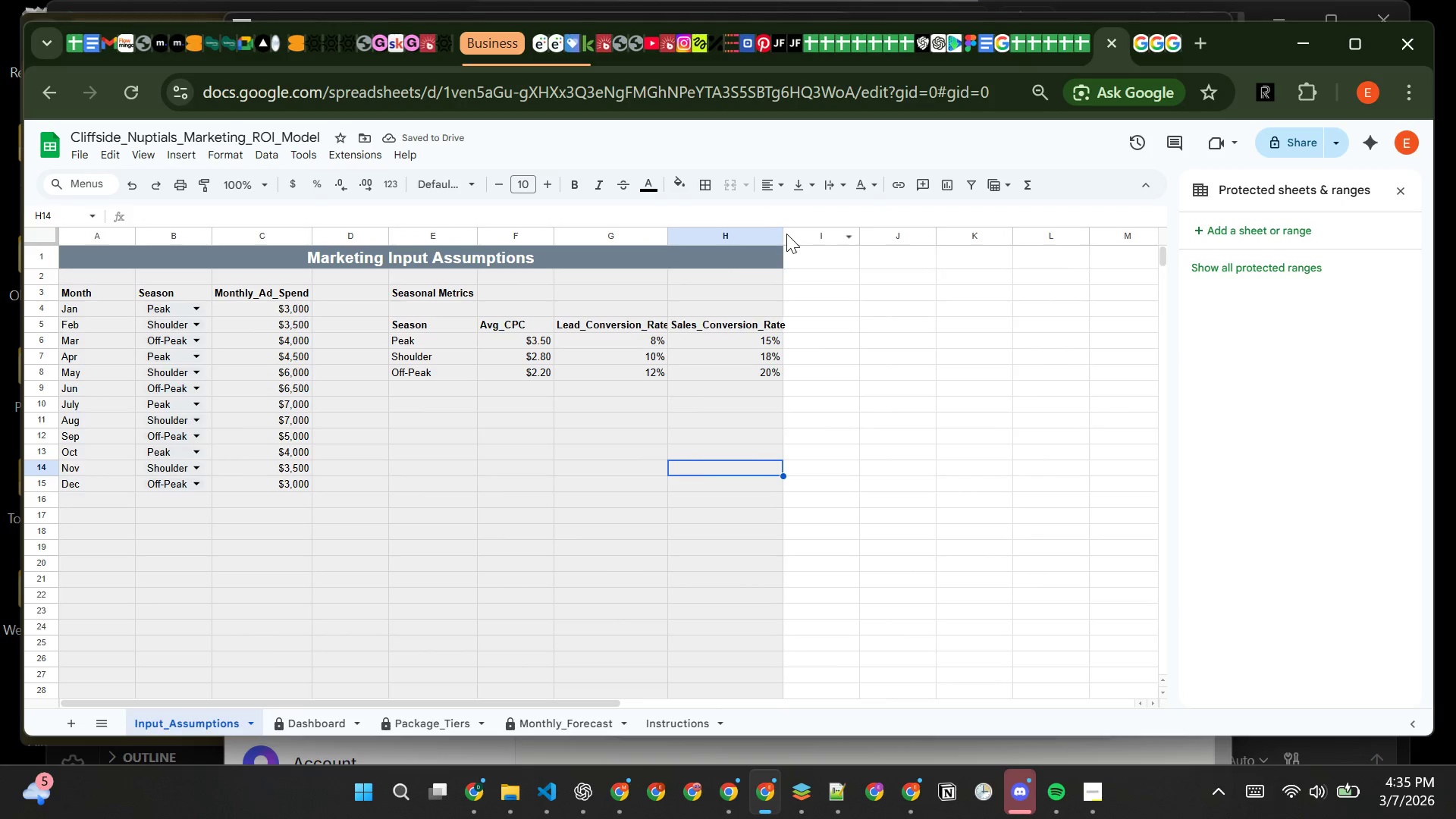 
double_click([784, 234])
 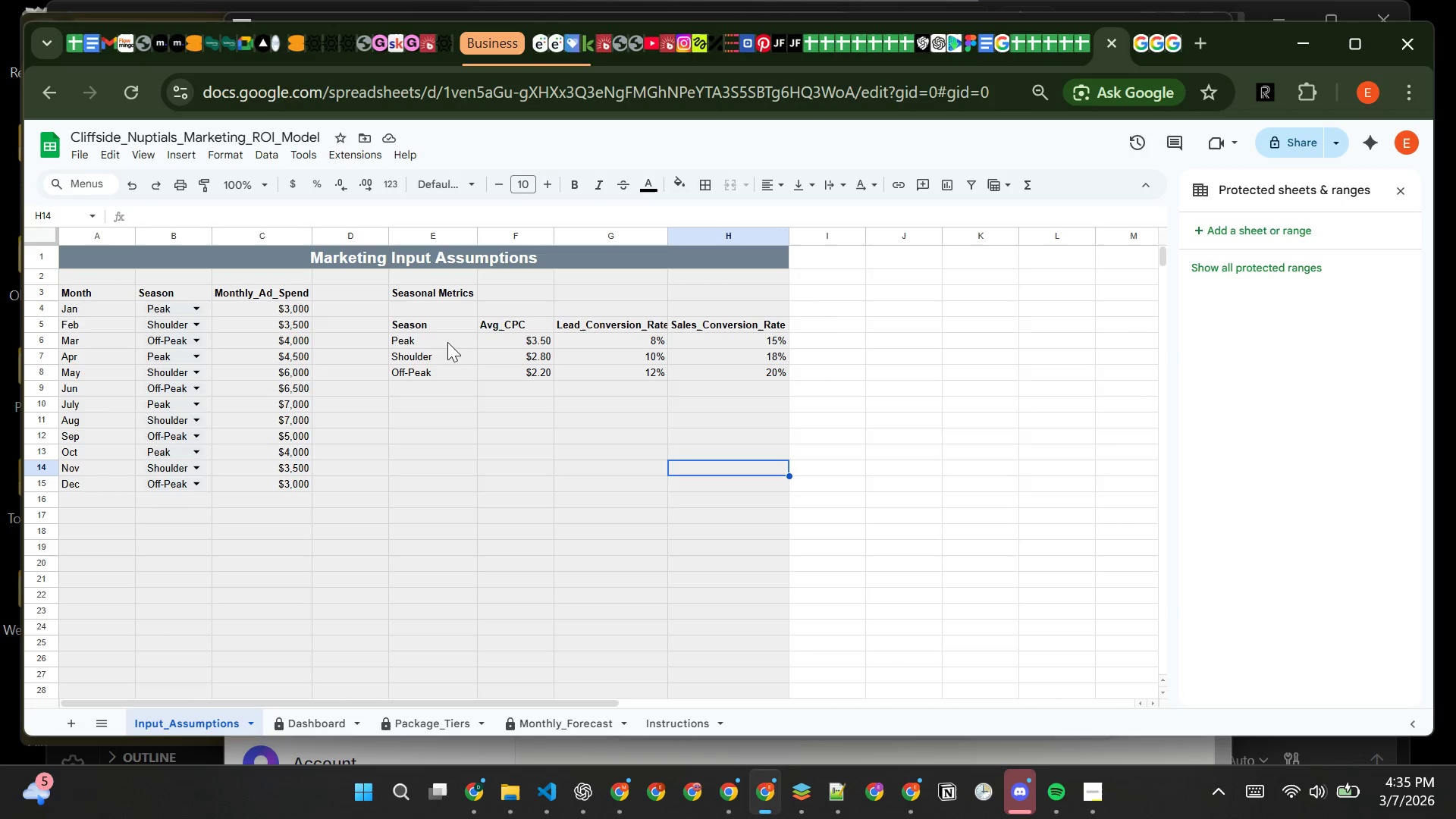 
wait(11.3)
 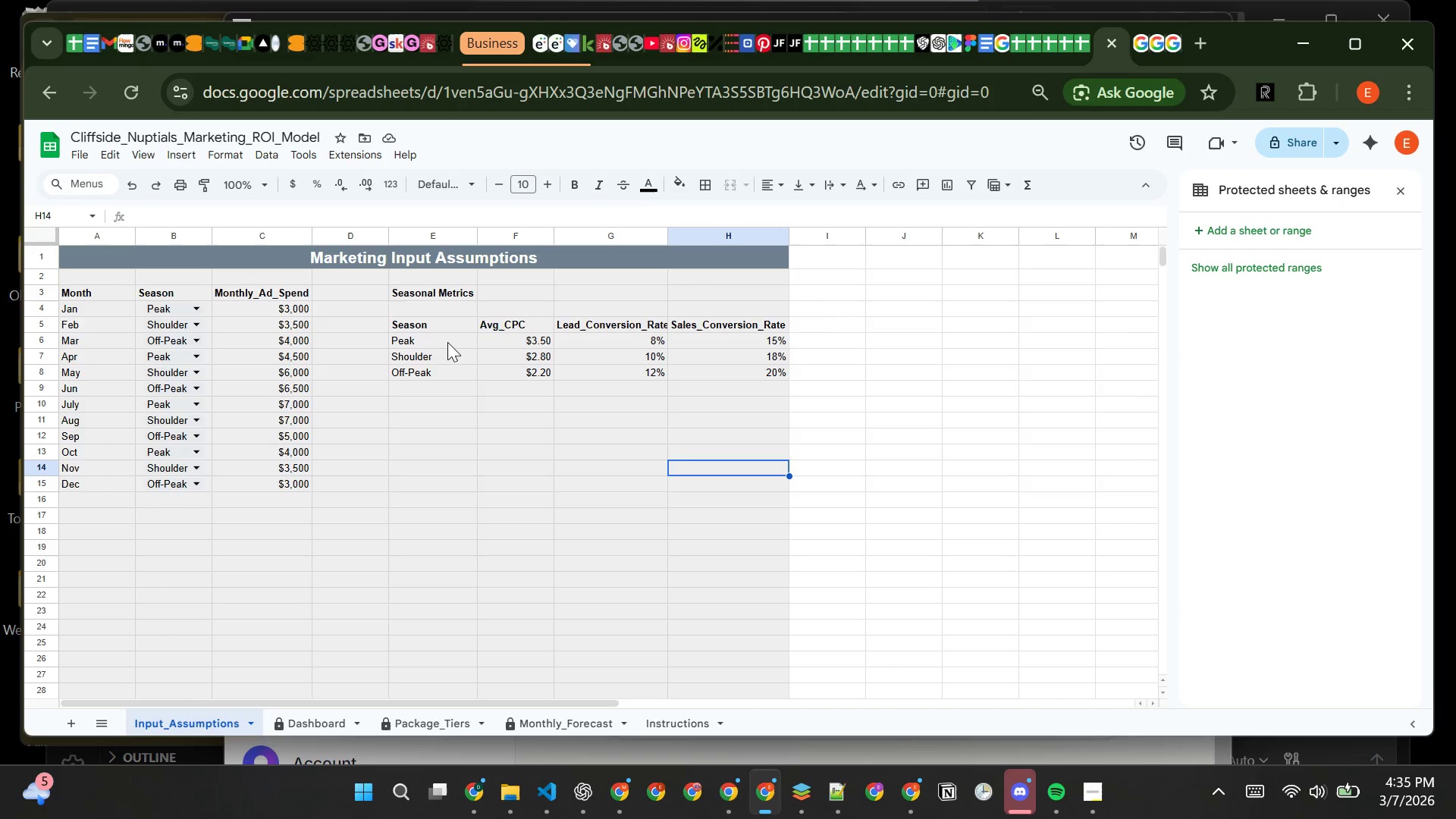 
left_click([1175, 39])
 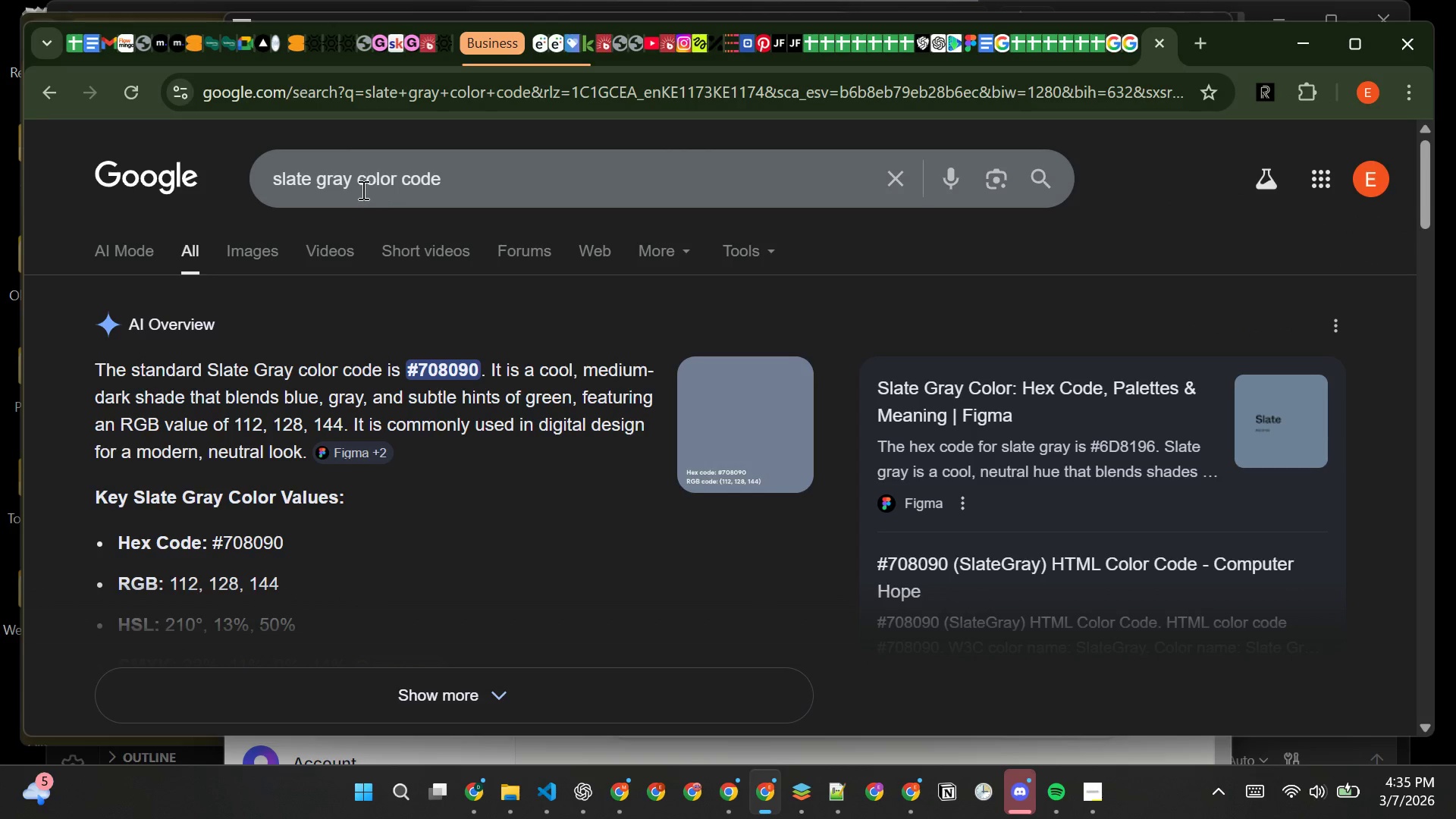 
left_click([352, 187])
 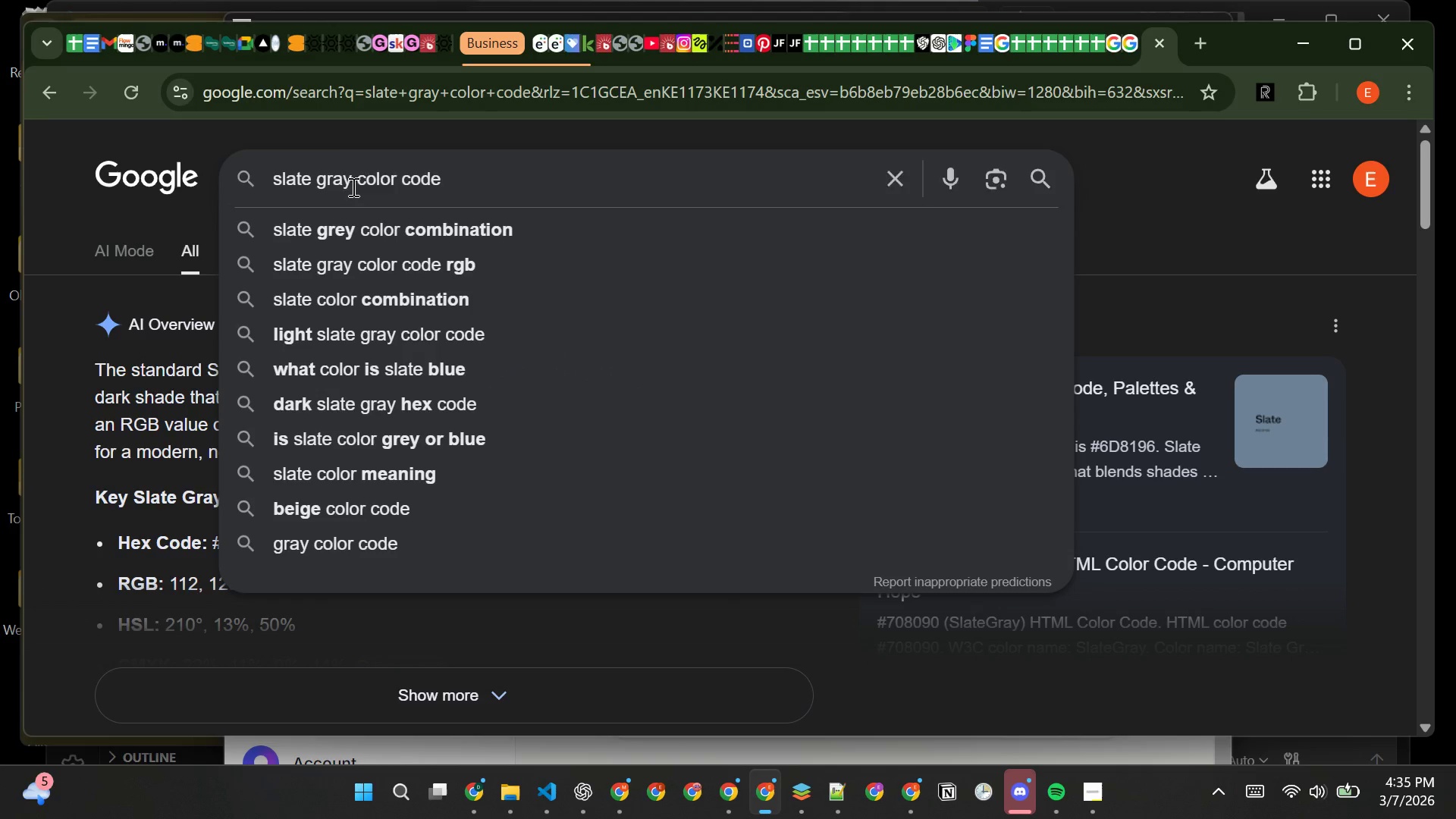 
key(Backspace)
key(Backspace)
key(Backspace)
key(Backspace)
key(Backspace)
key(Backspace)
key(Backspace)
key(Backspace)
key(Backspace)
key(Backspace)
type(Soft )
 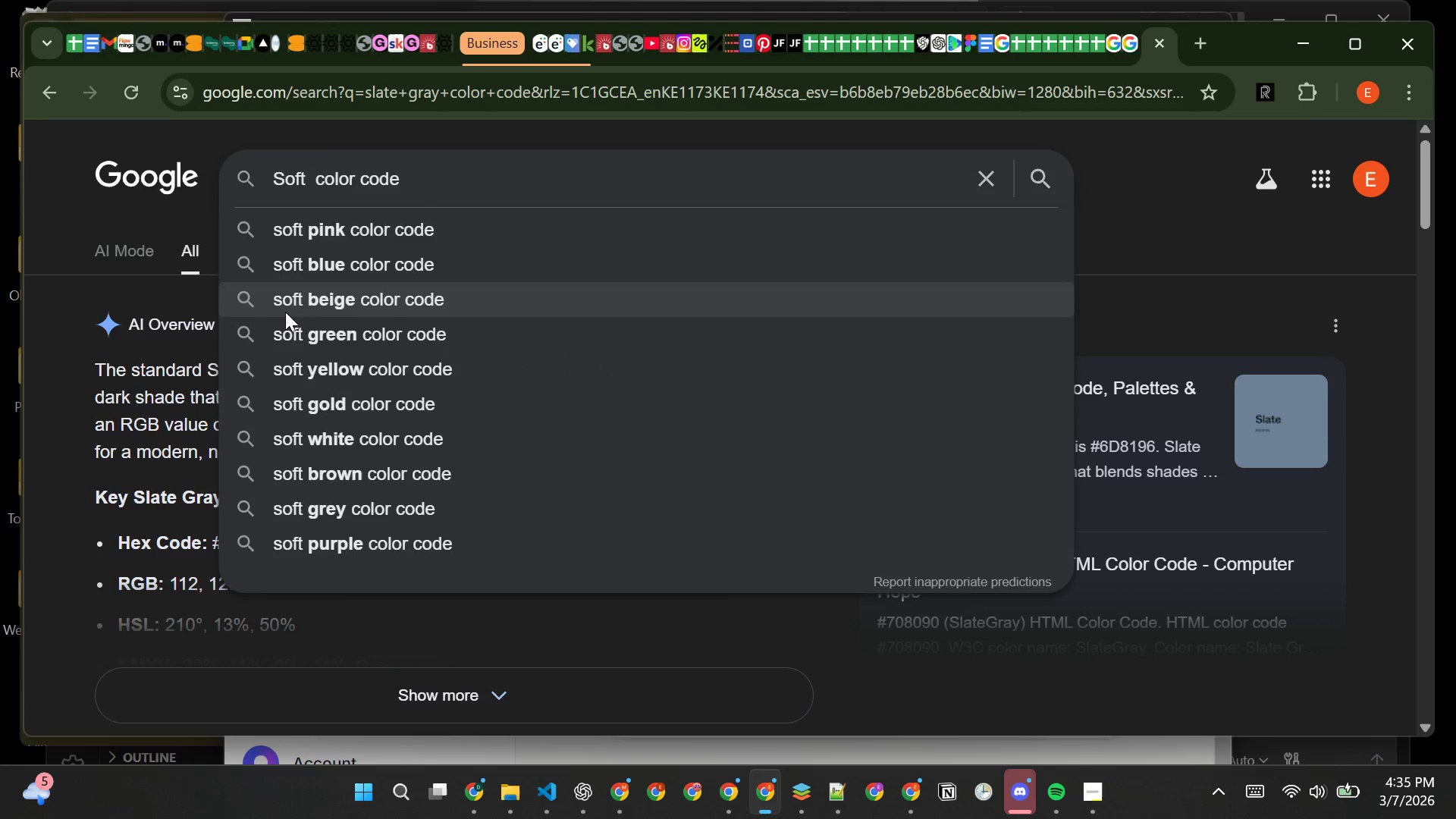 
left_click([274, 405])
 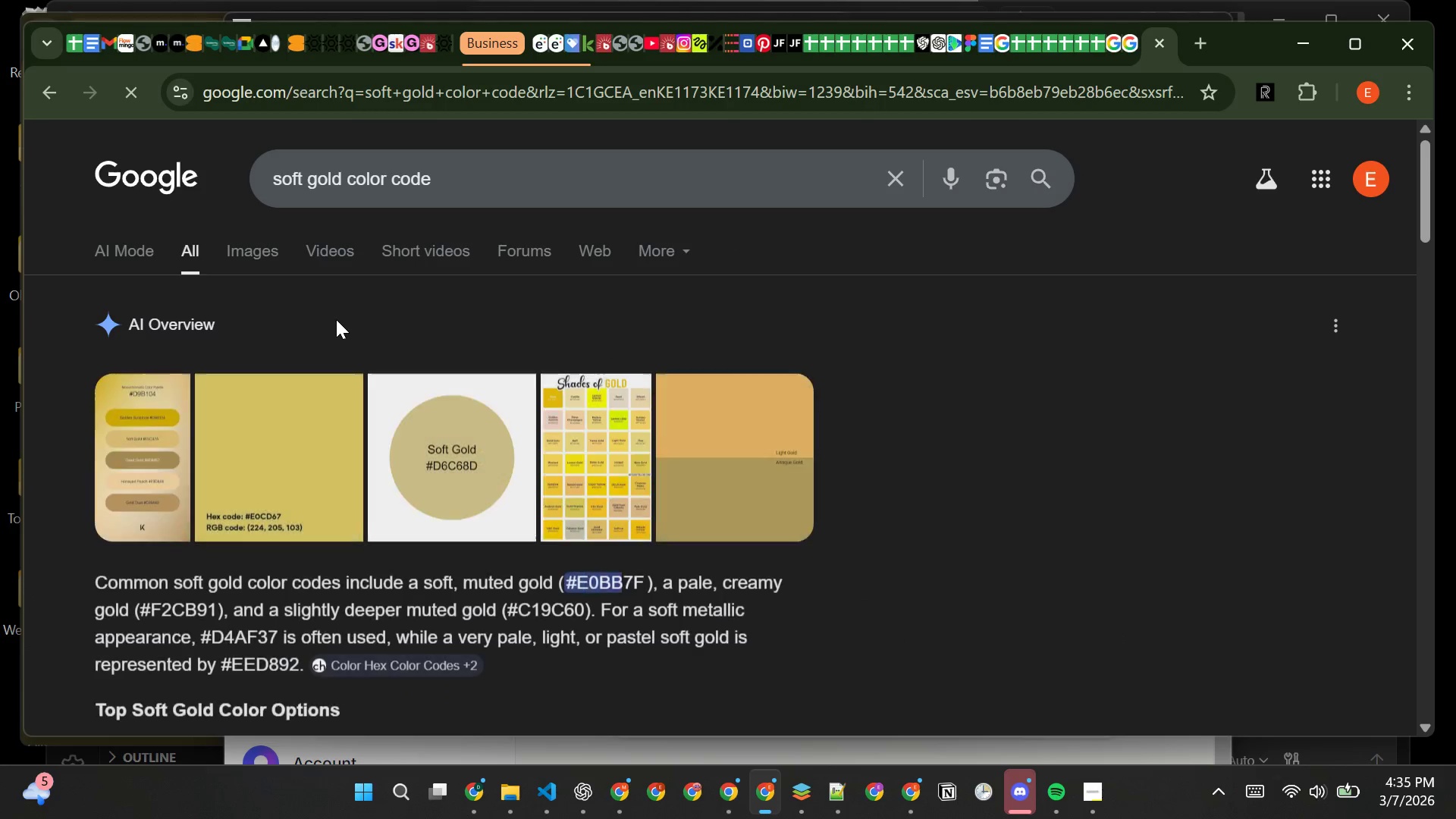 
mouse_move([397, 482])
 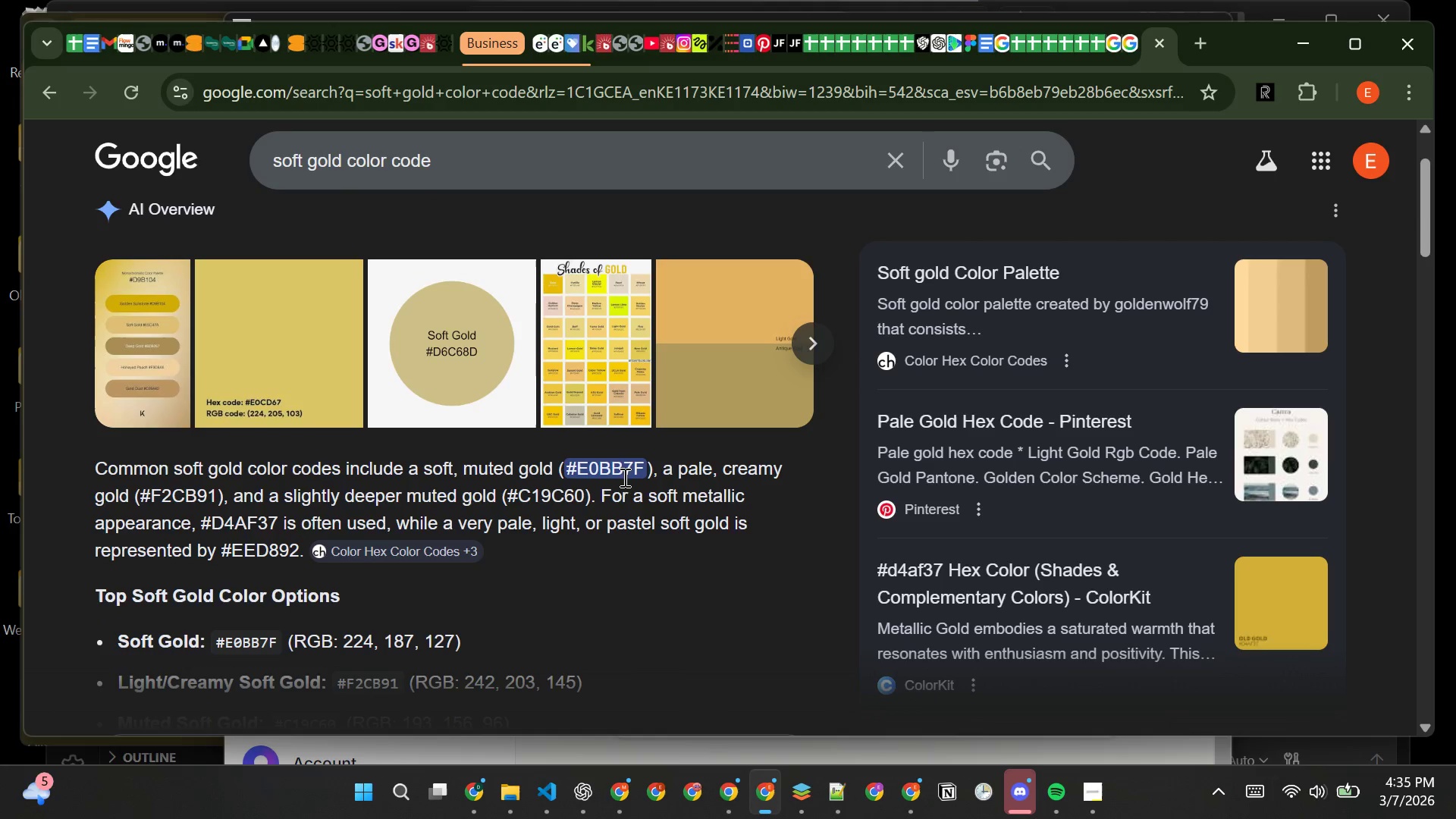 
wait(8.65)
 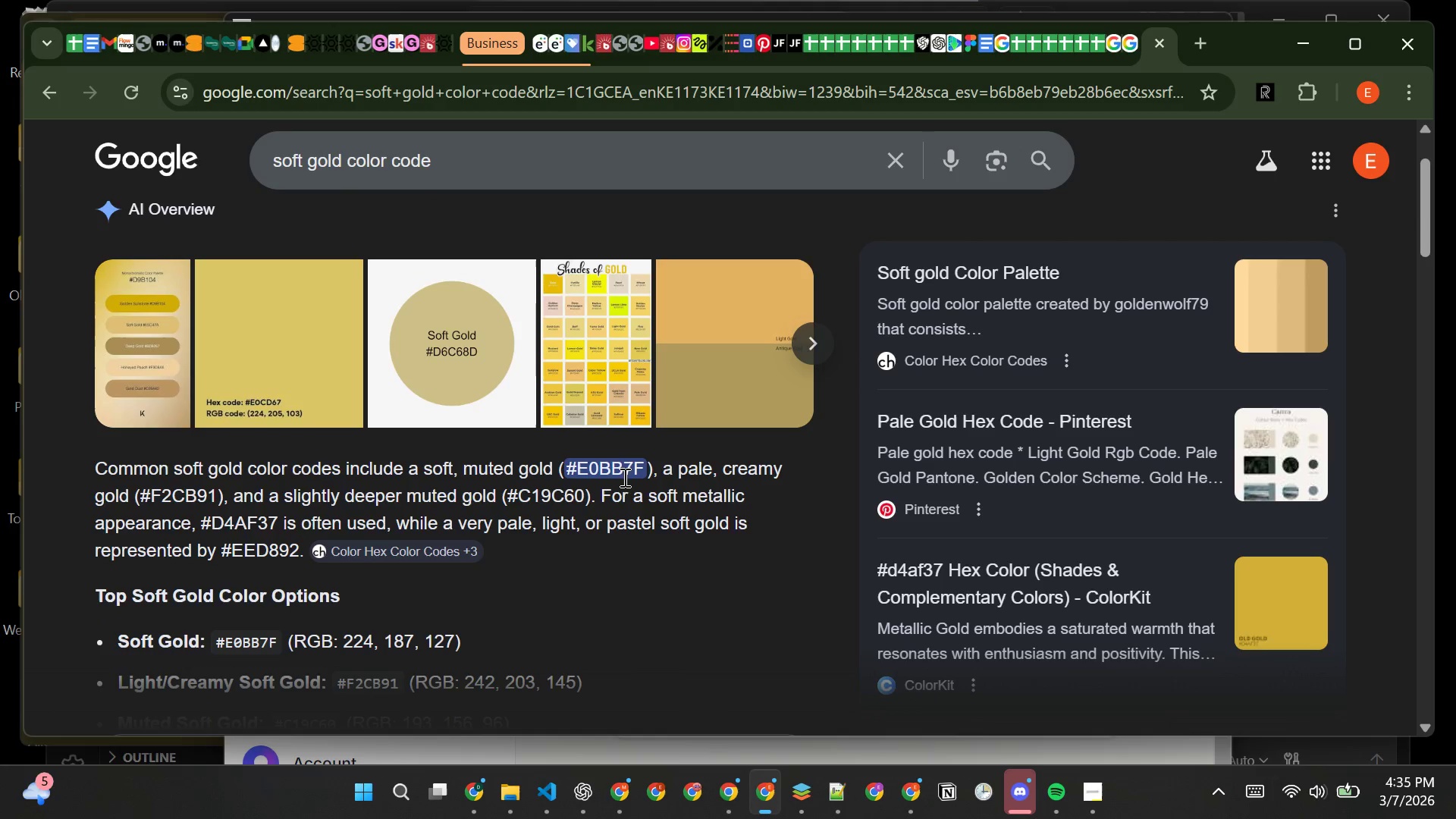 
left_click([1093, 52])
 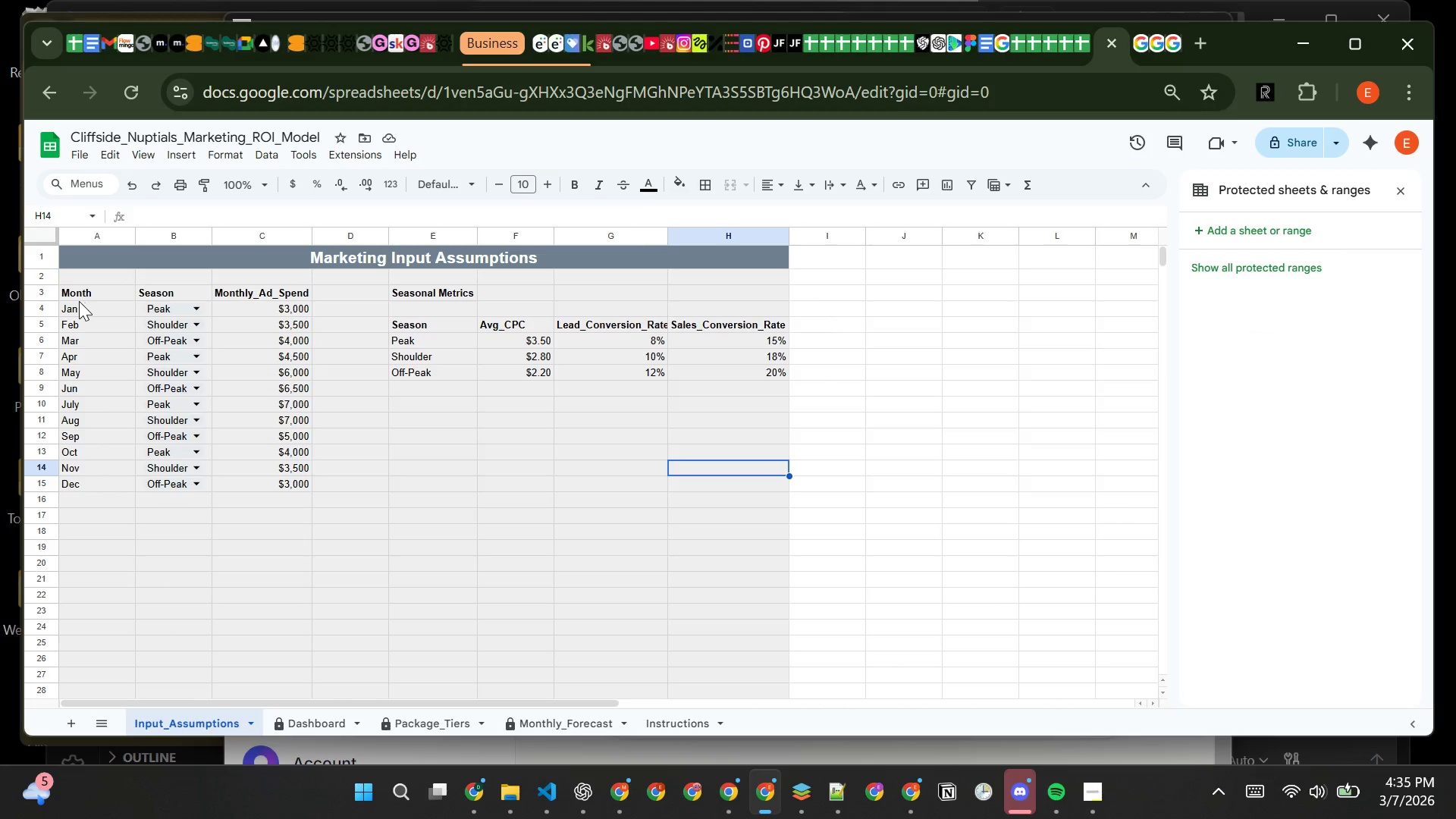 
left_click([83, 289])
 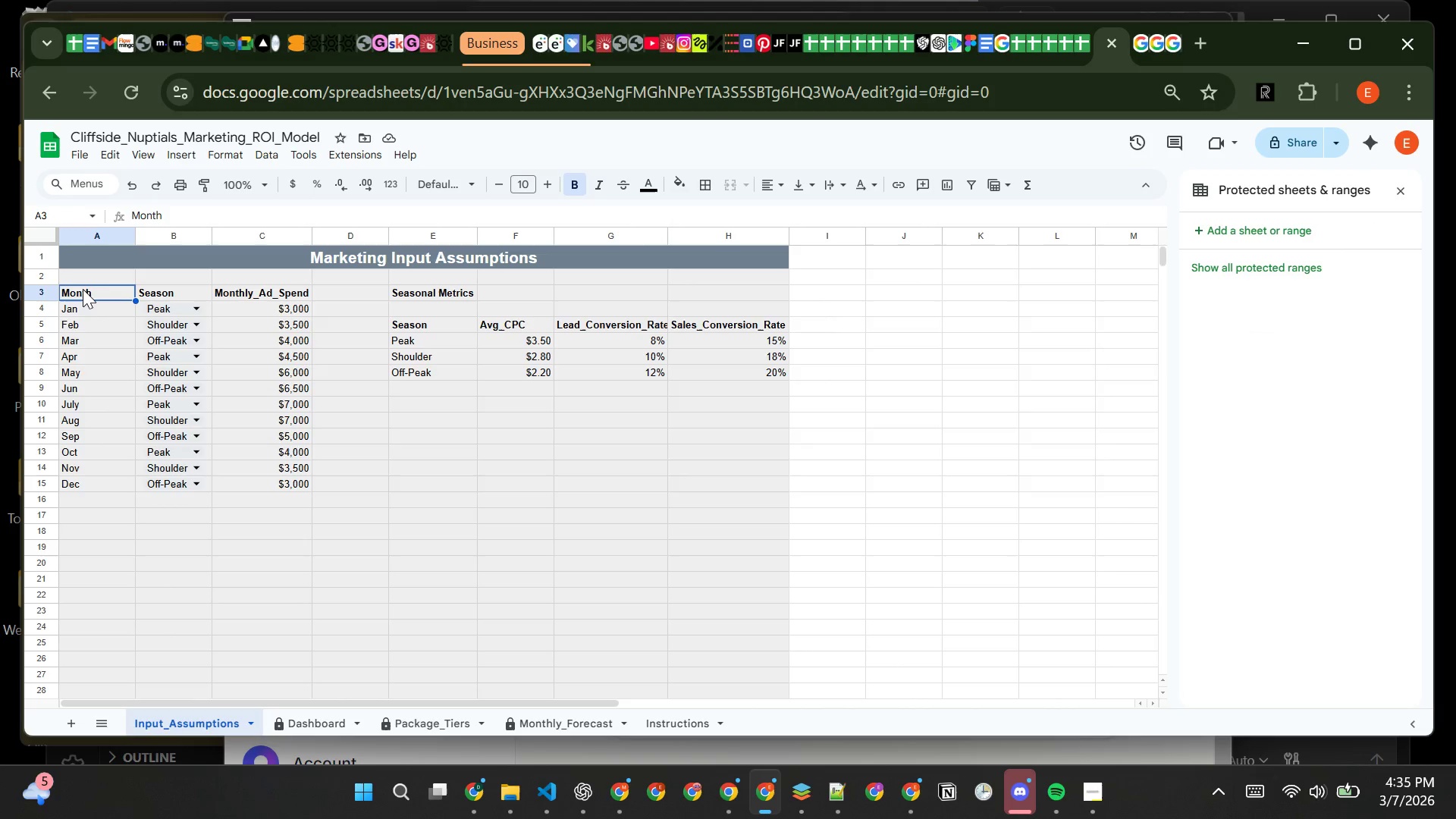 
left_click_drag(start_coordinate=[83, 289], to_coordinate=[228, 290])
 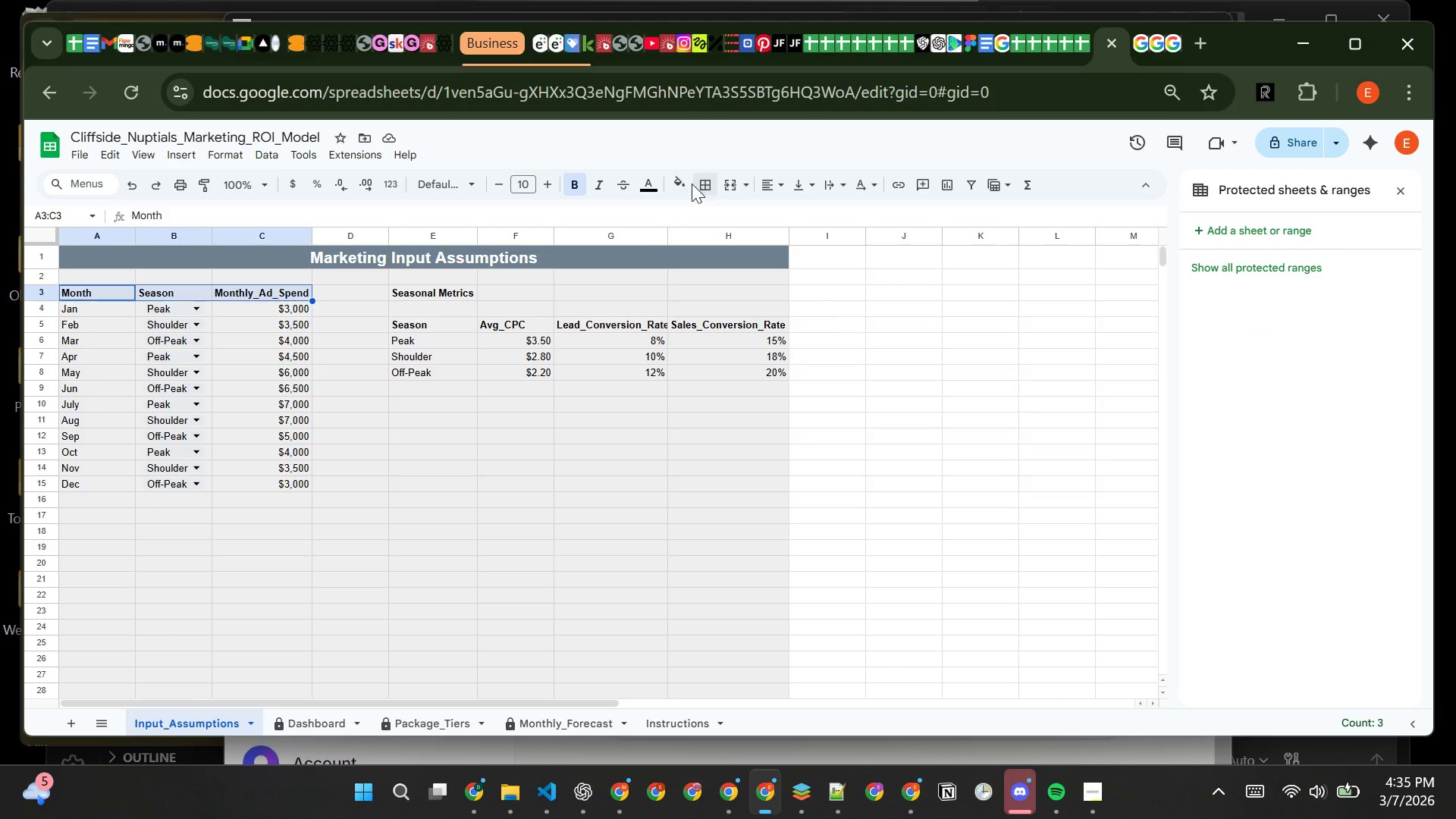 
left_click([683, 183])
 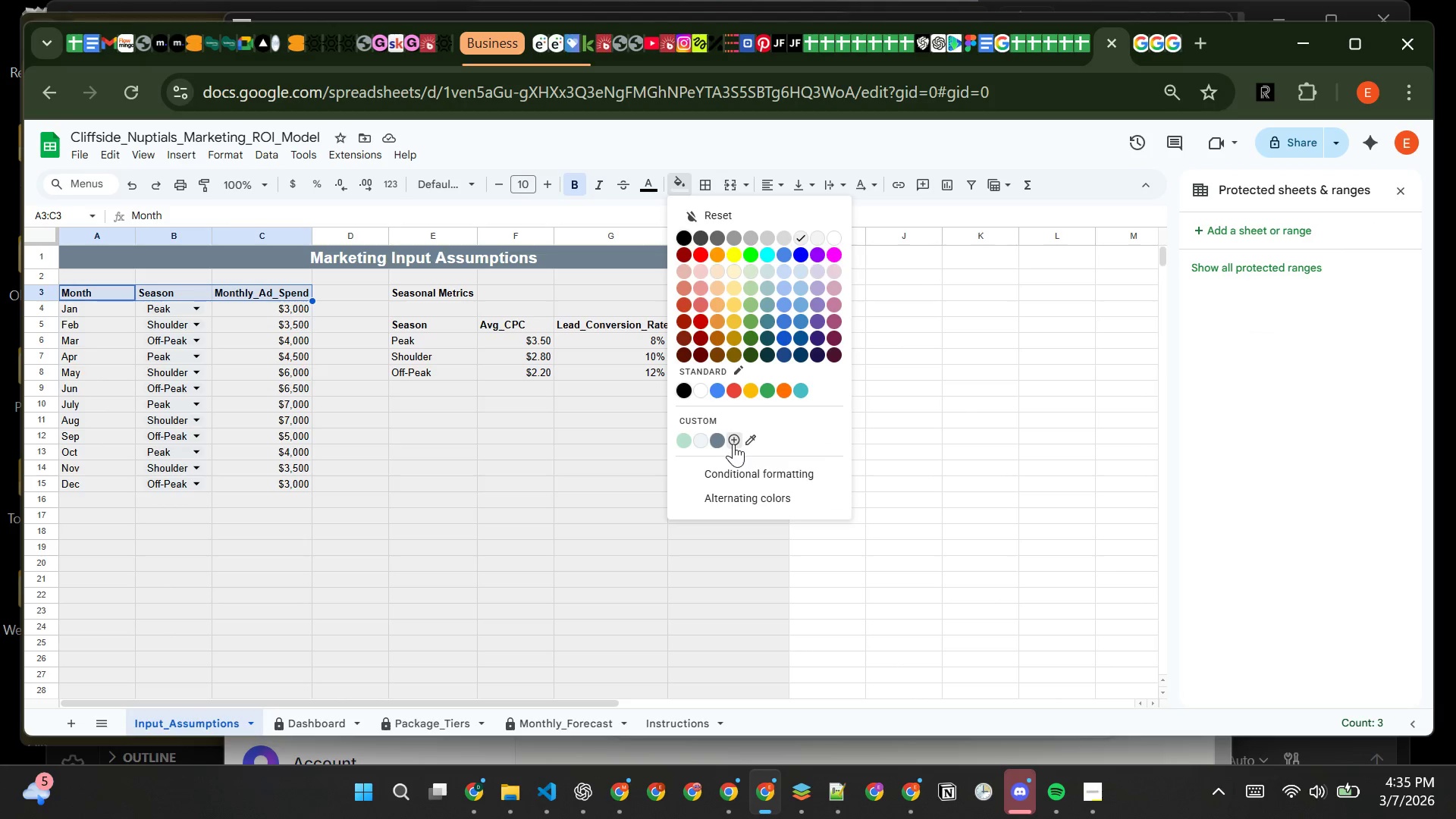 
left_click([733, 444])
 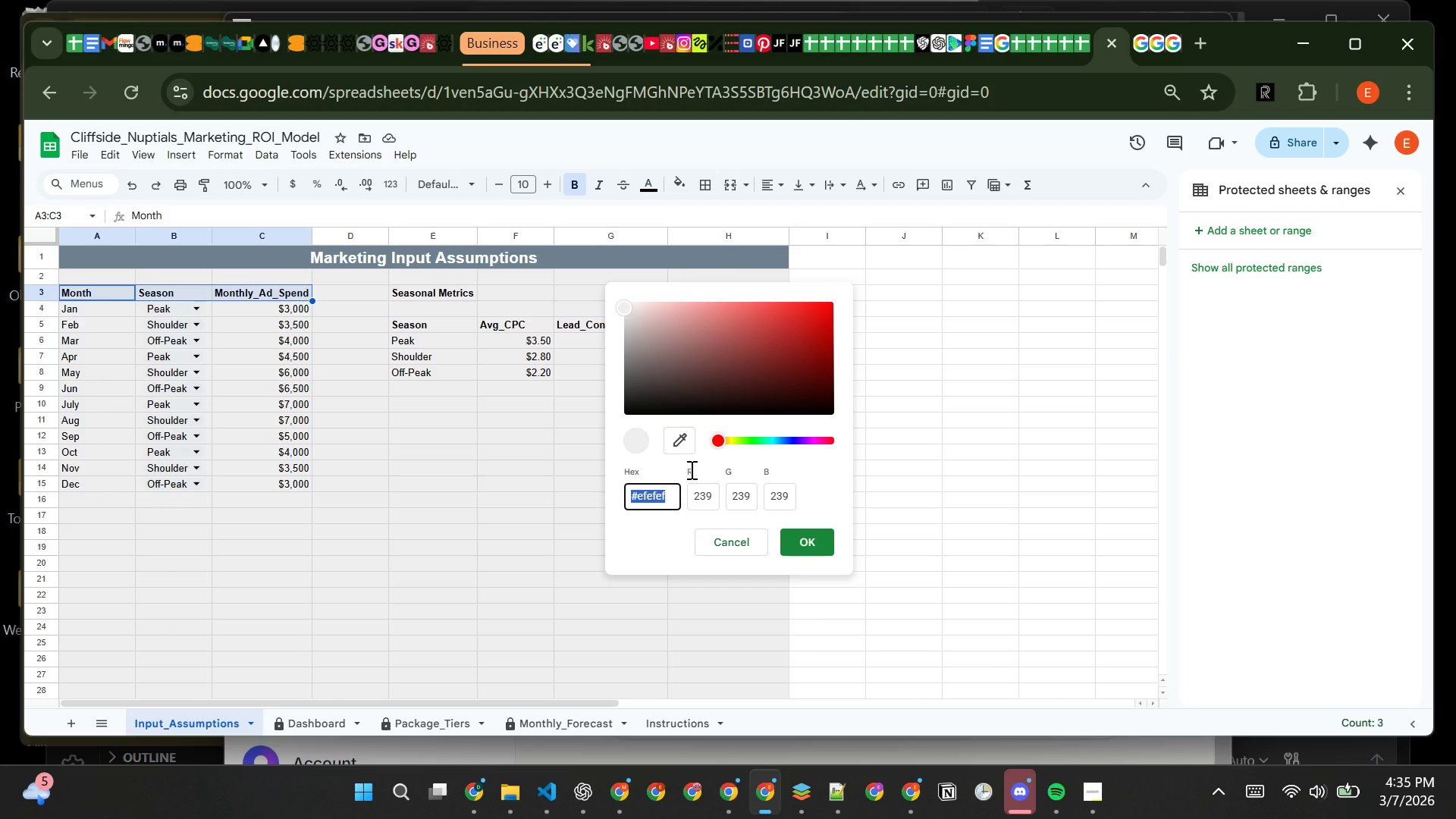 
type(#e0bb7f)
 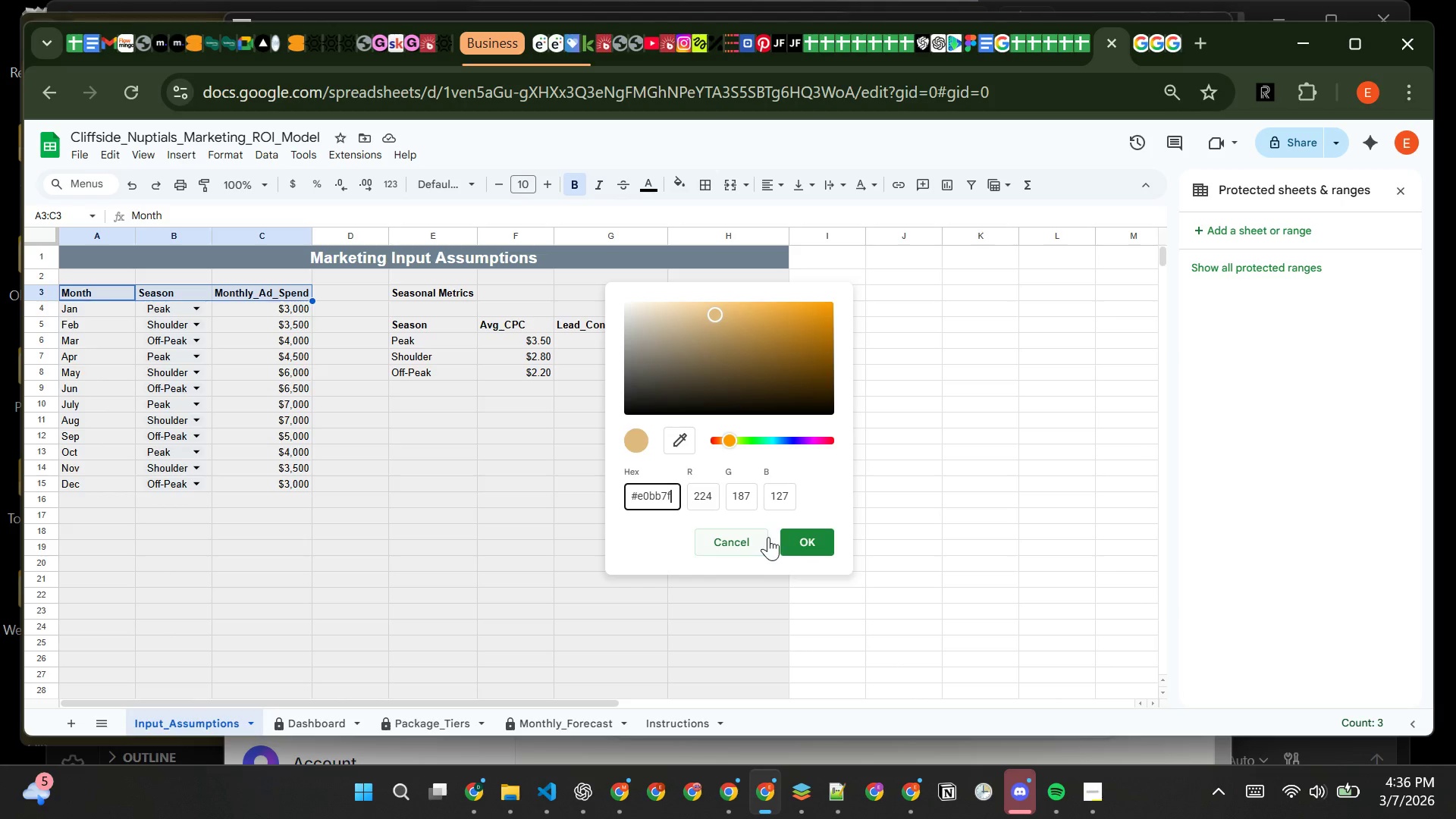 
left_click([790, 541])
 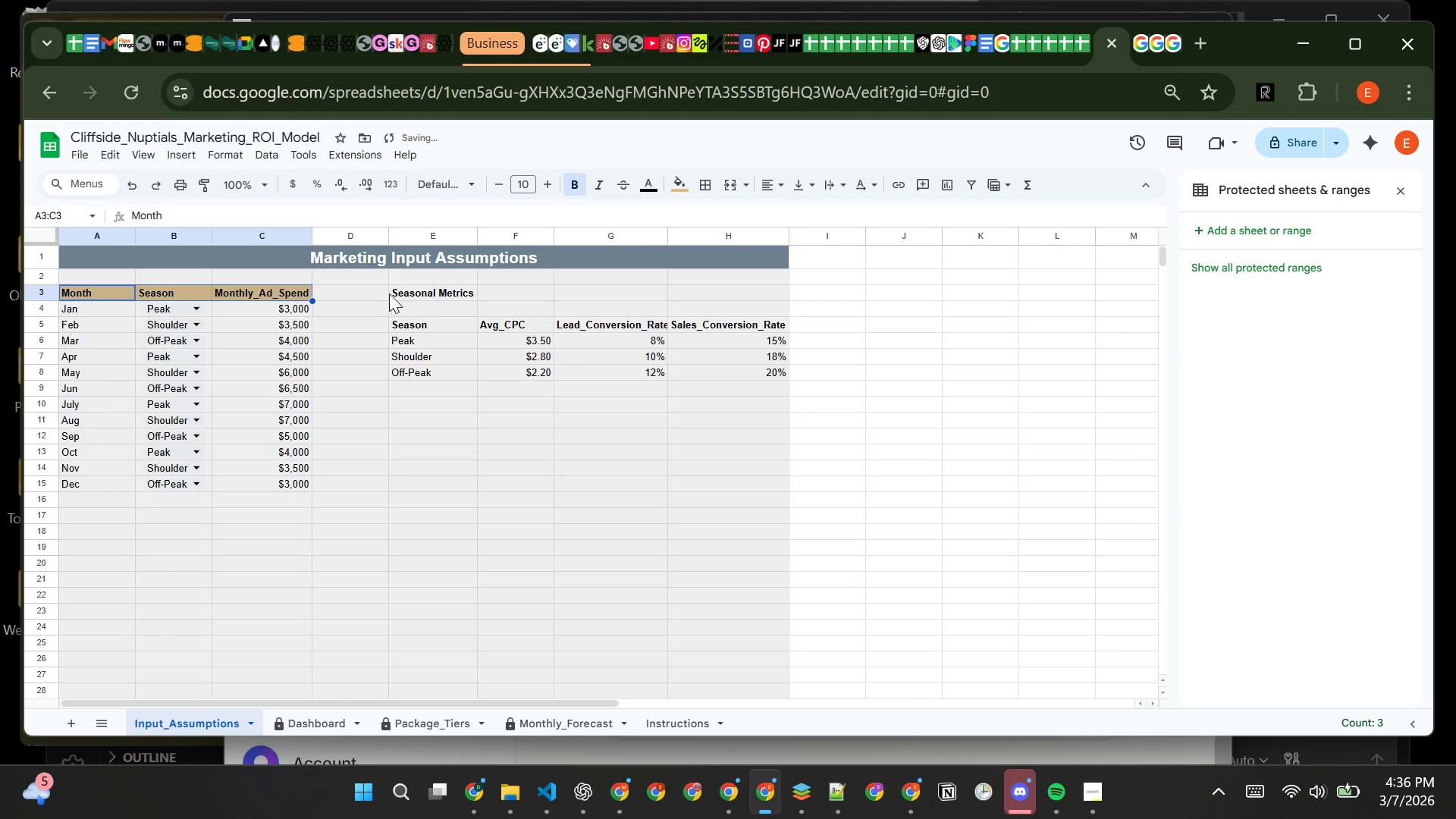 
left_click([400, 289])
 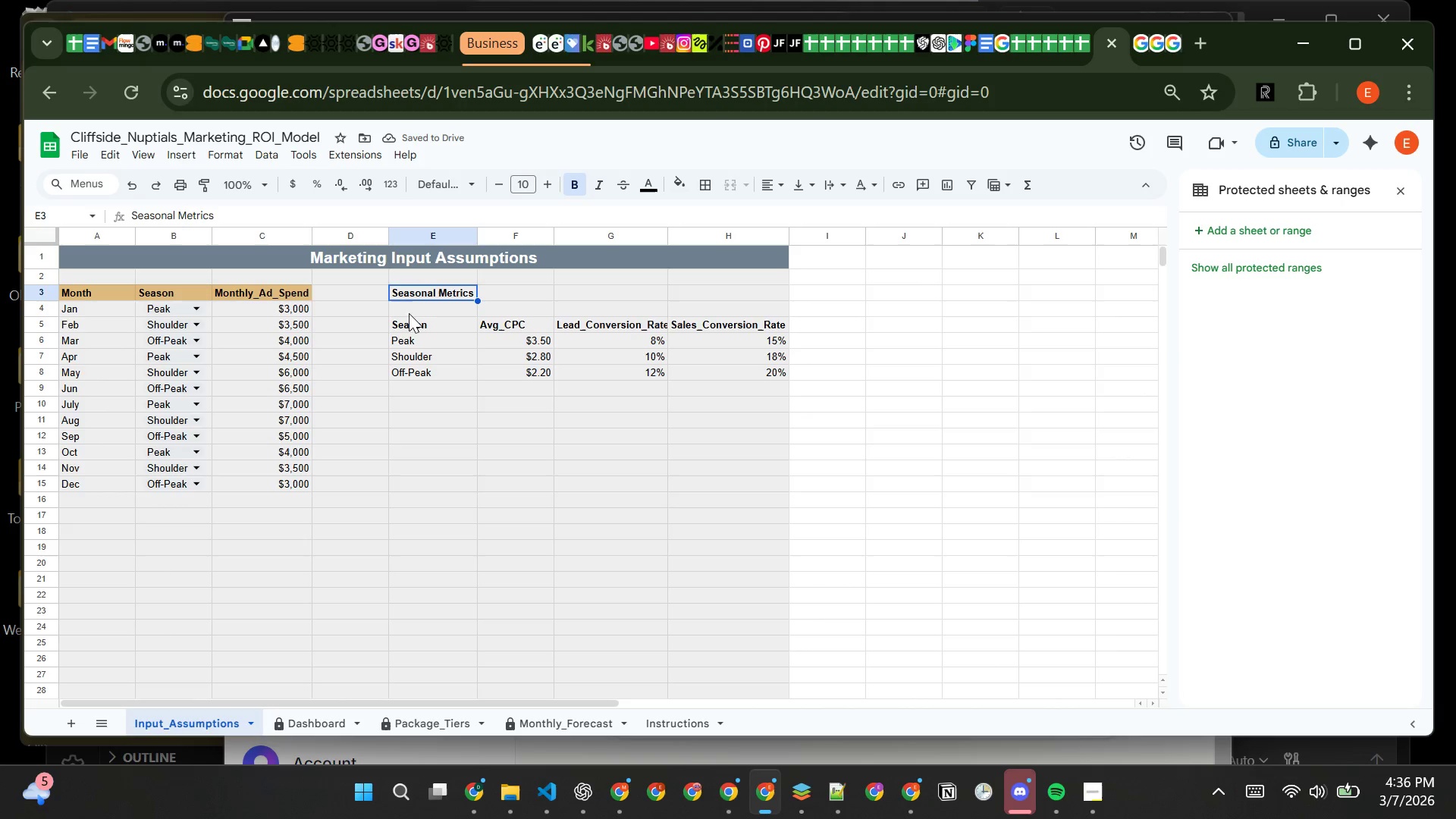 
left_click_drag(start_coordinate=[412, 324], to_coordinate=[688, 330])
 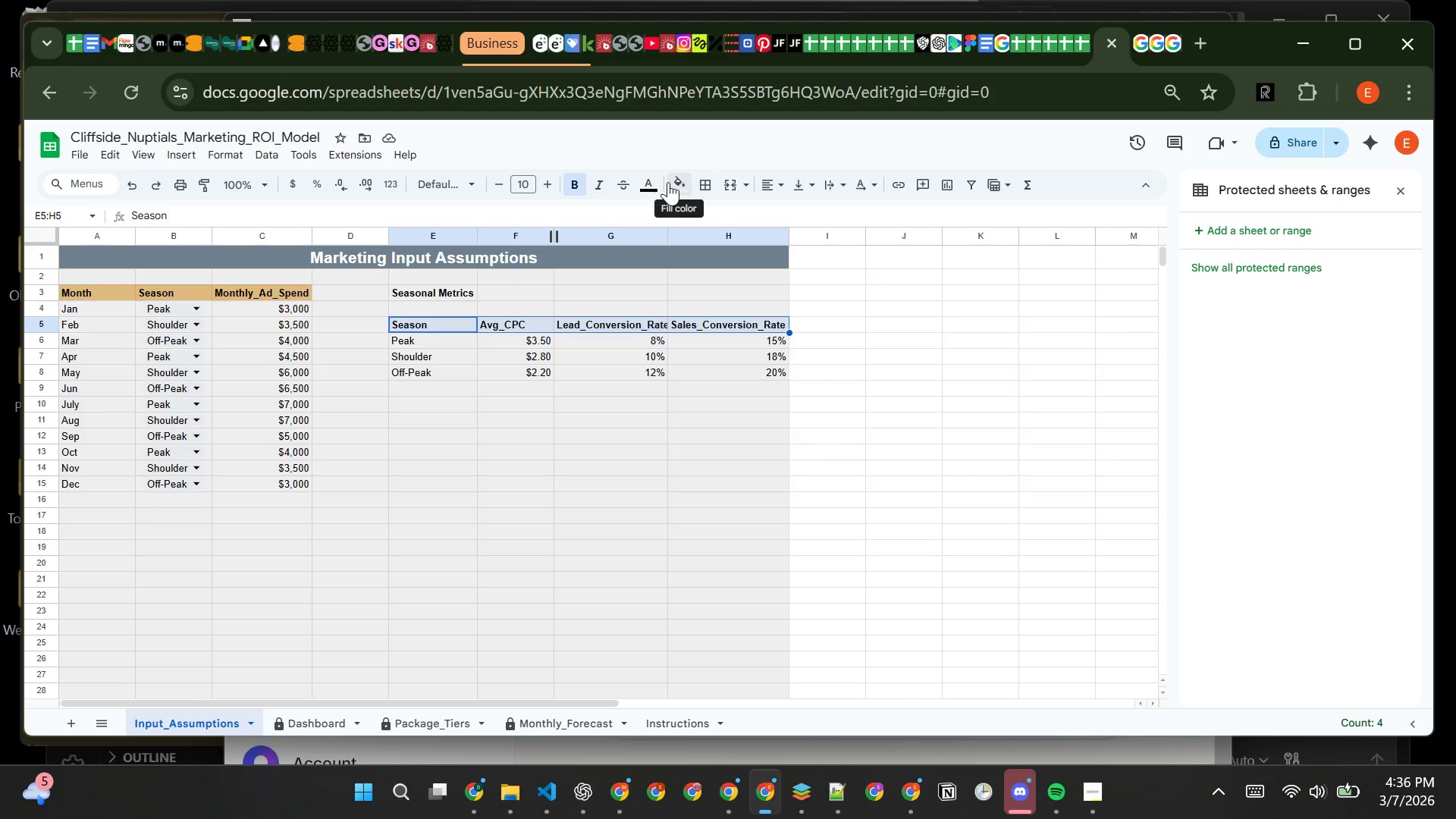 
left_click([673, 182])
 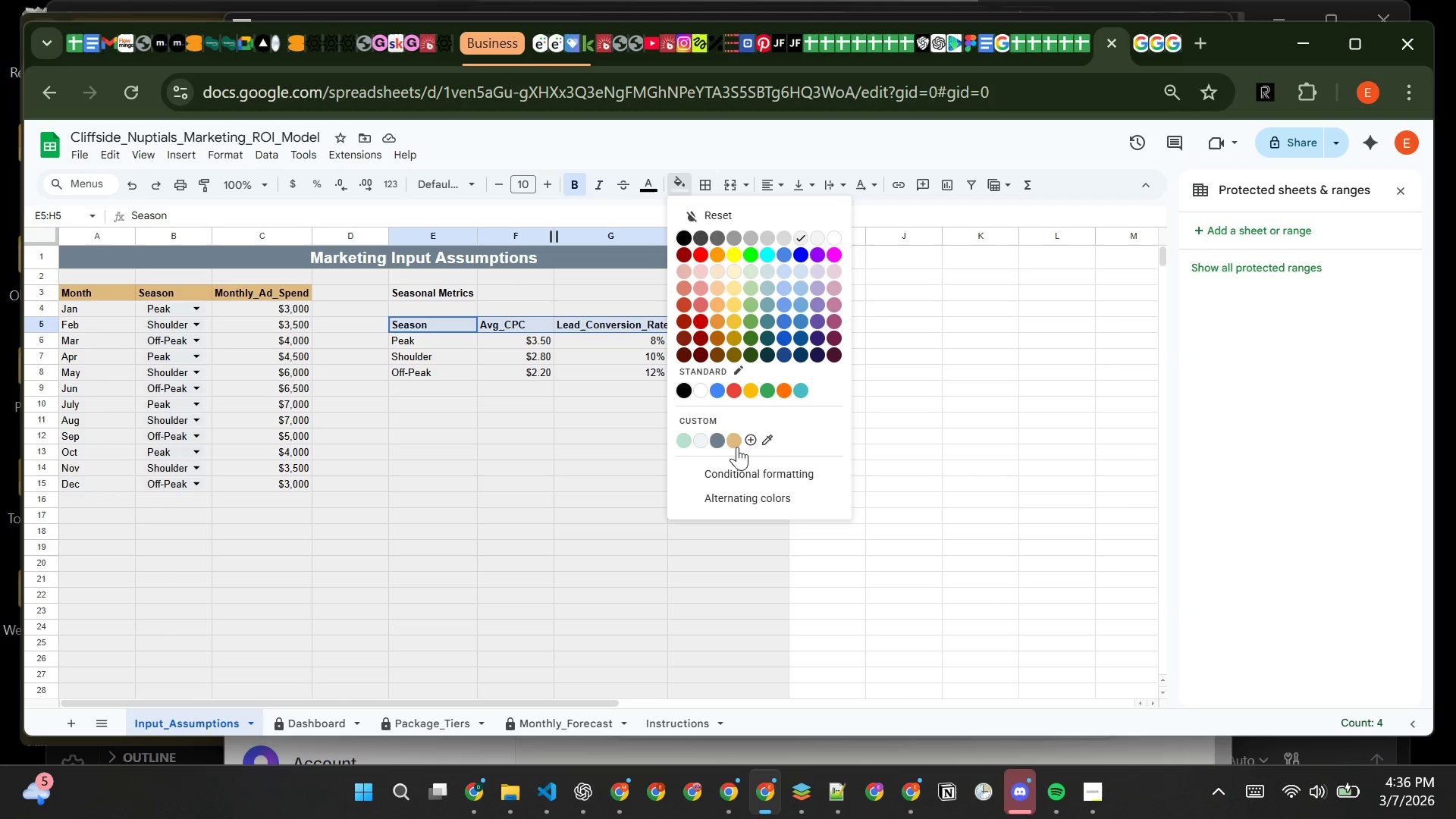 
left_click([735, 445])
 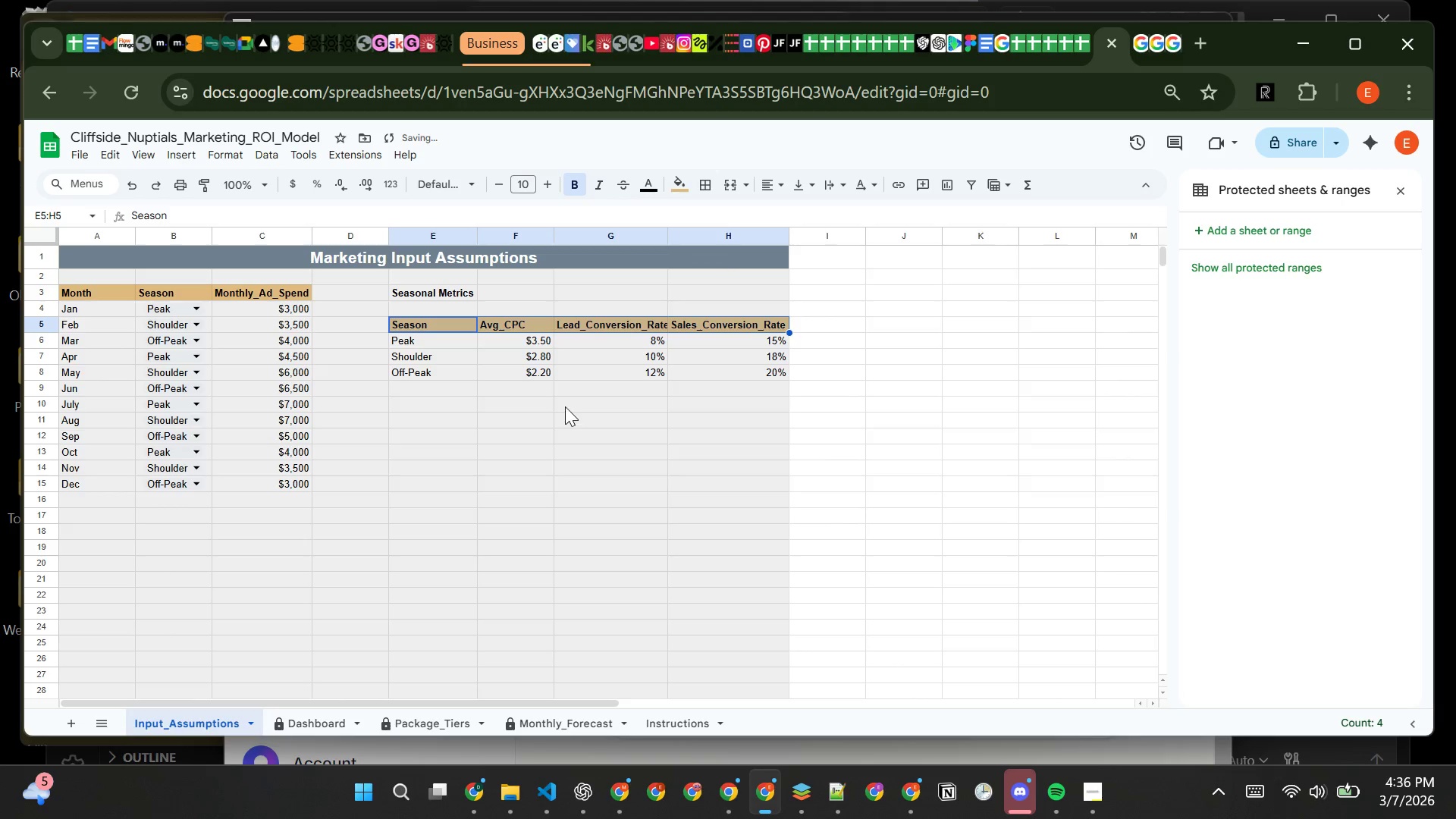 
left_click([563, 406])
 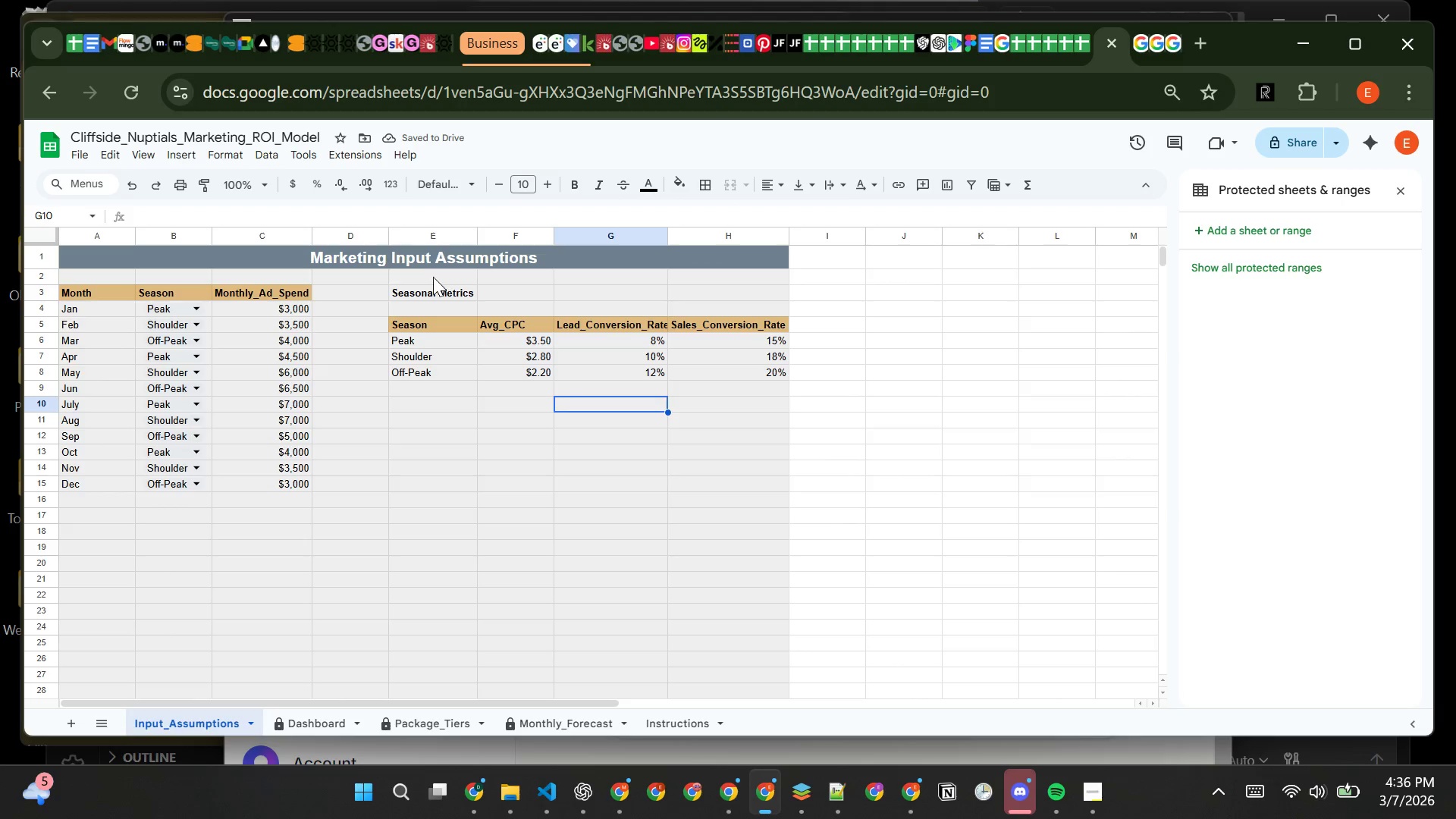 
left_click([422, 290])
 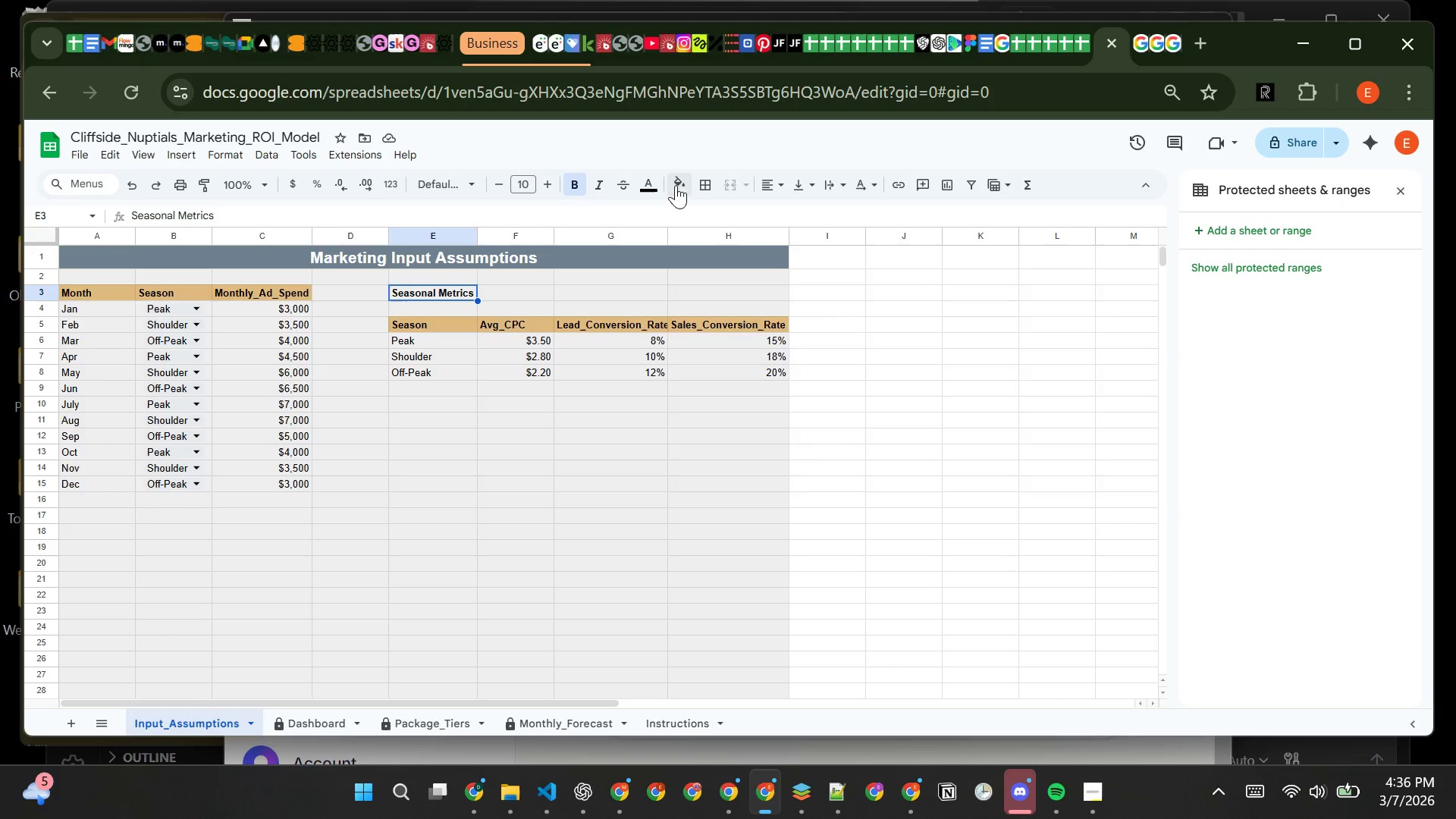 
left_click([679, 180])
 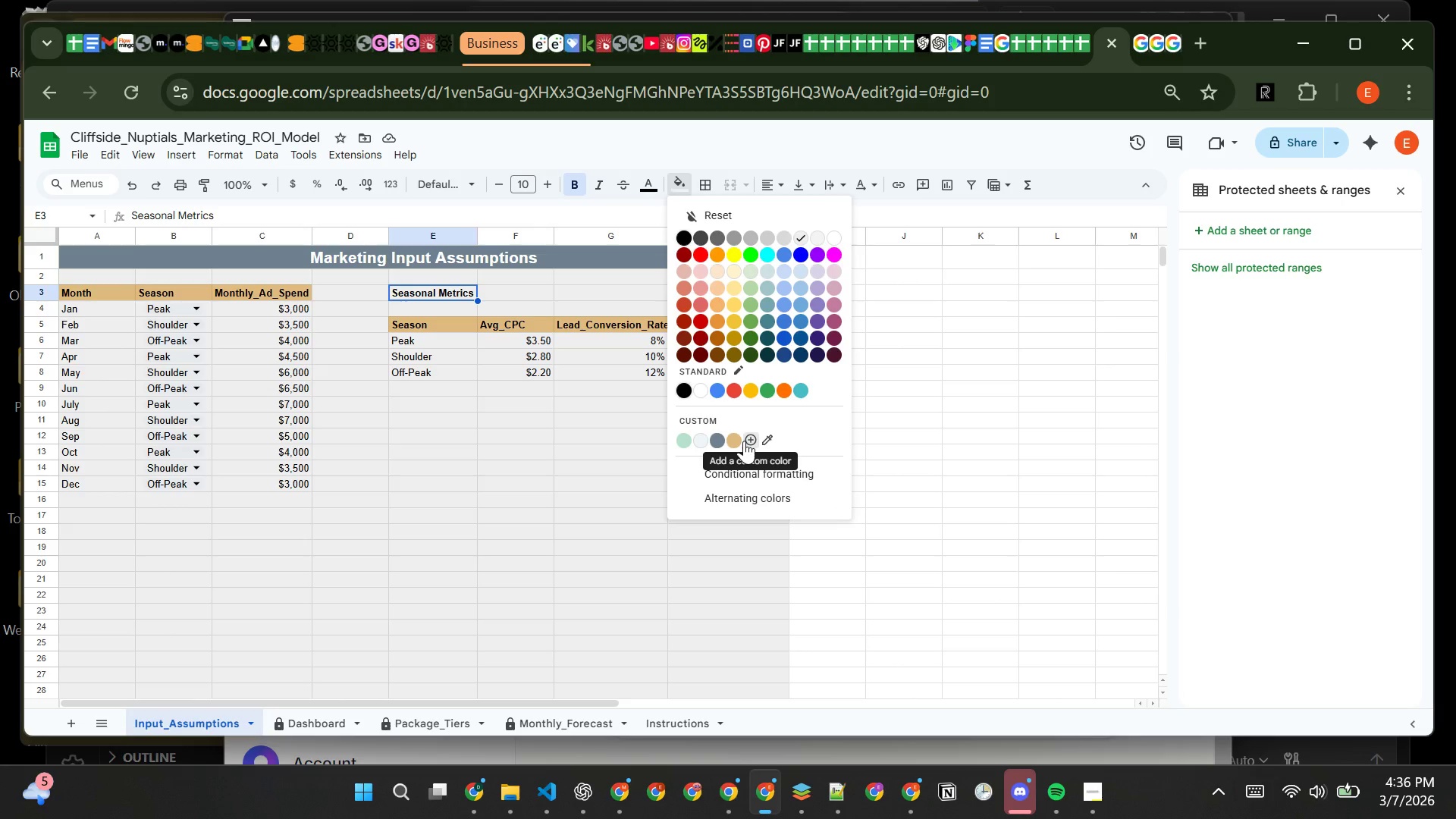 
left_click([736, 441])
 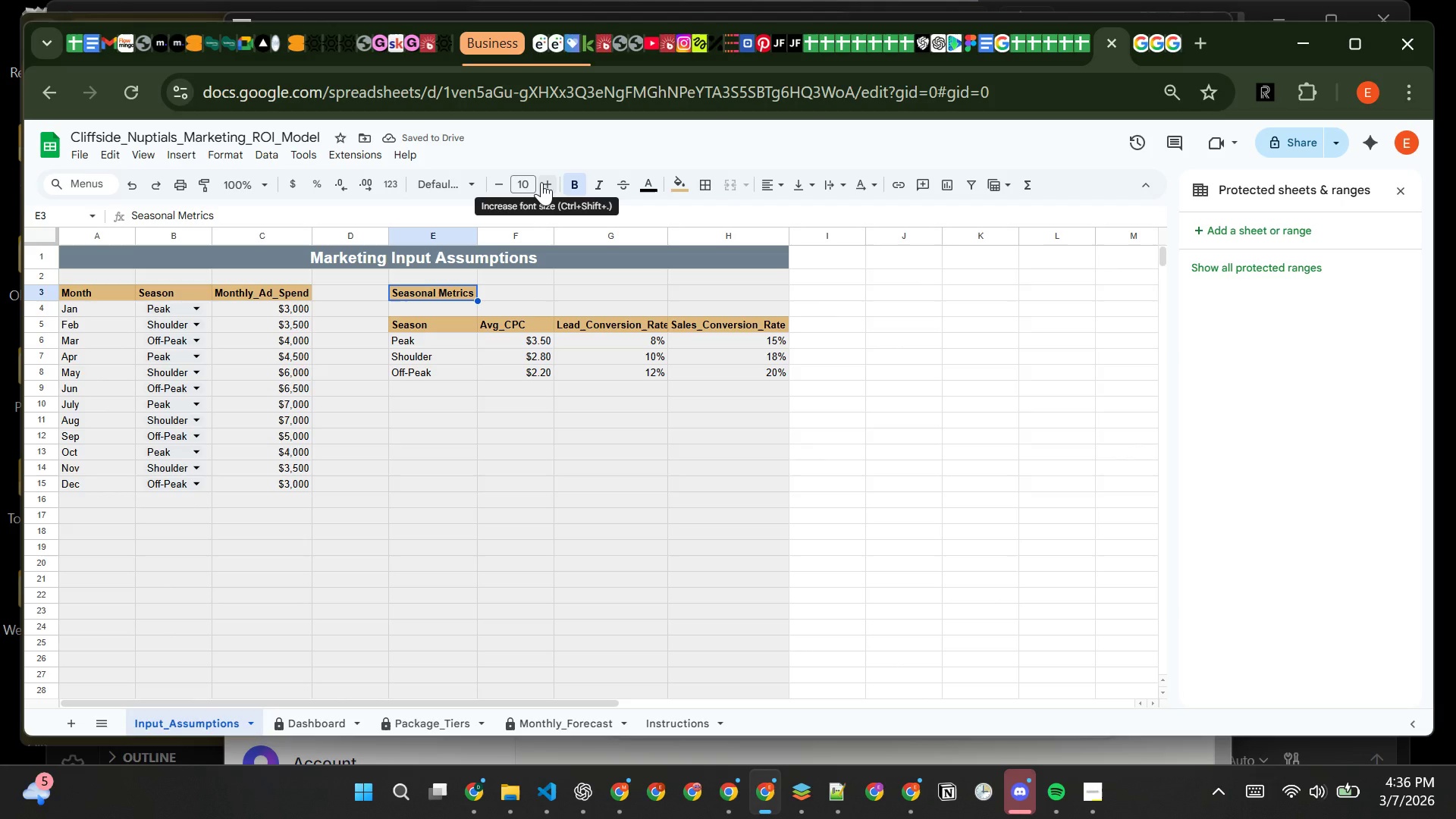 
double_click([545, 182])
 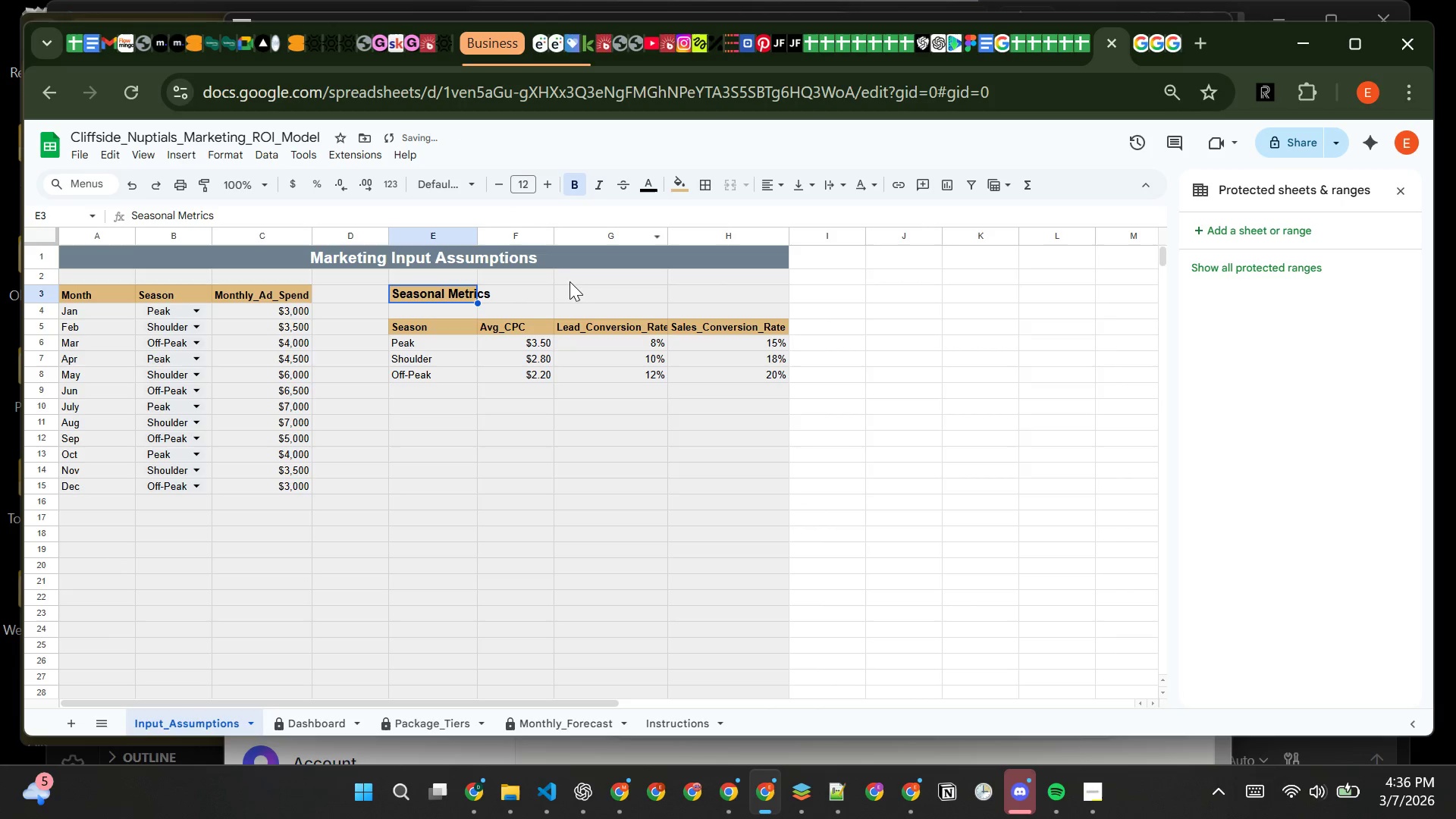 
left_click([569, 288])
 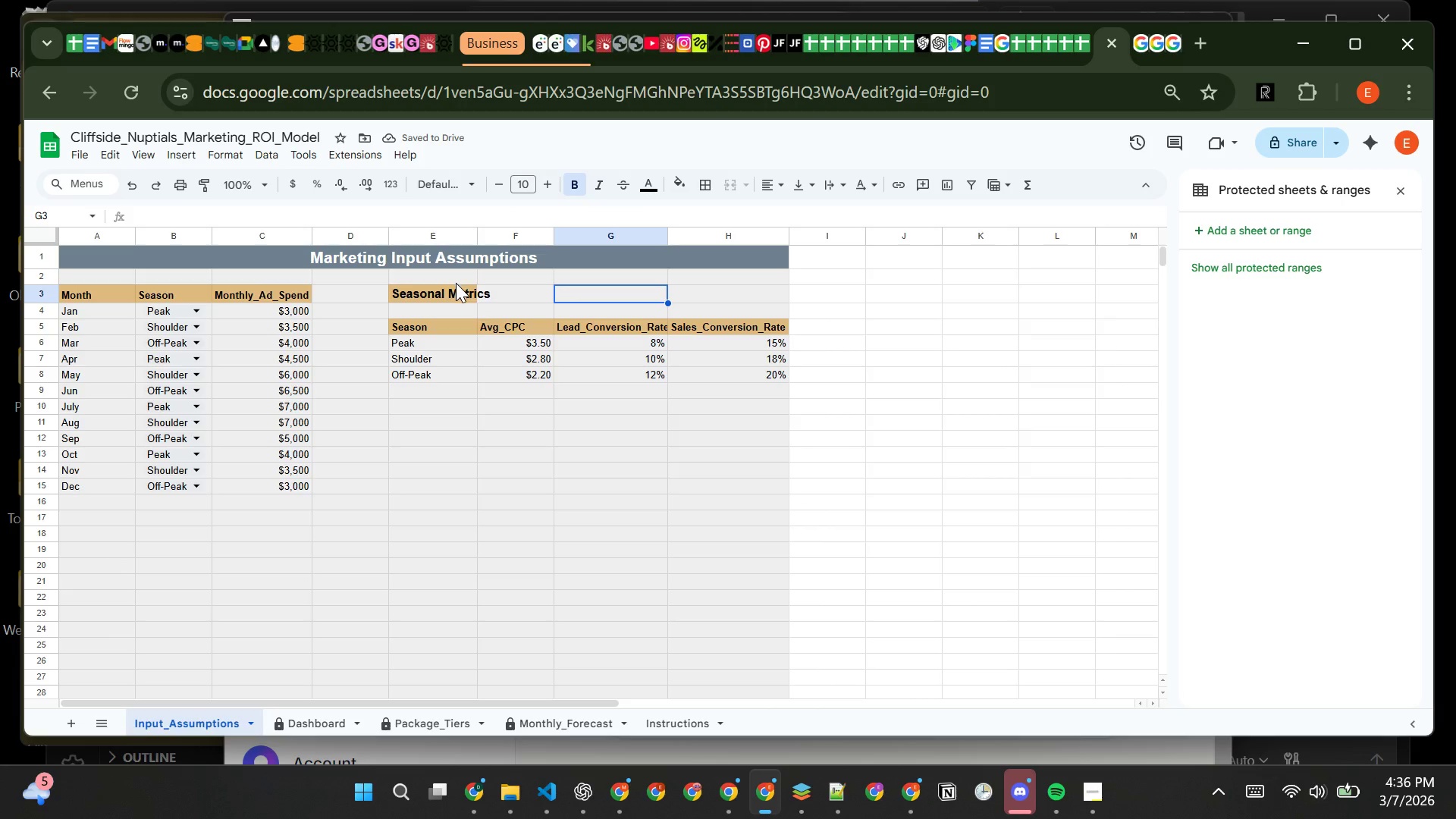 
left_click([454, 295])
 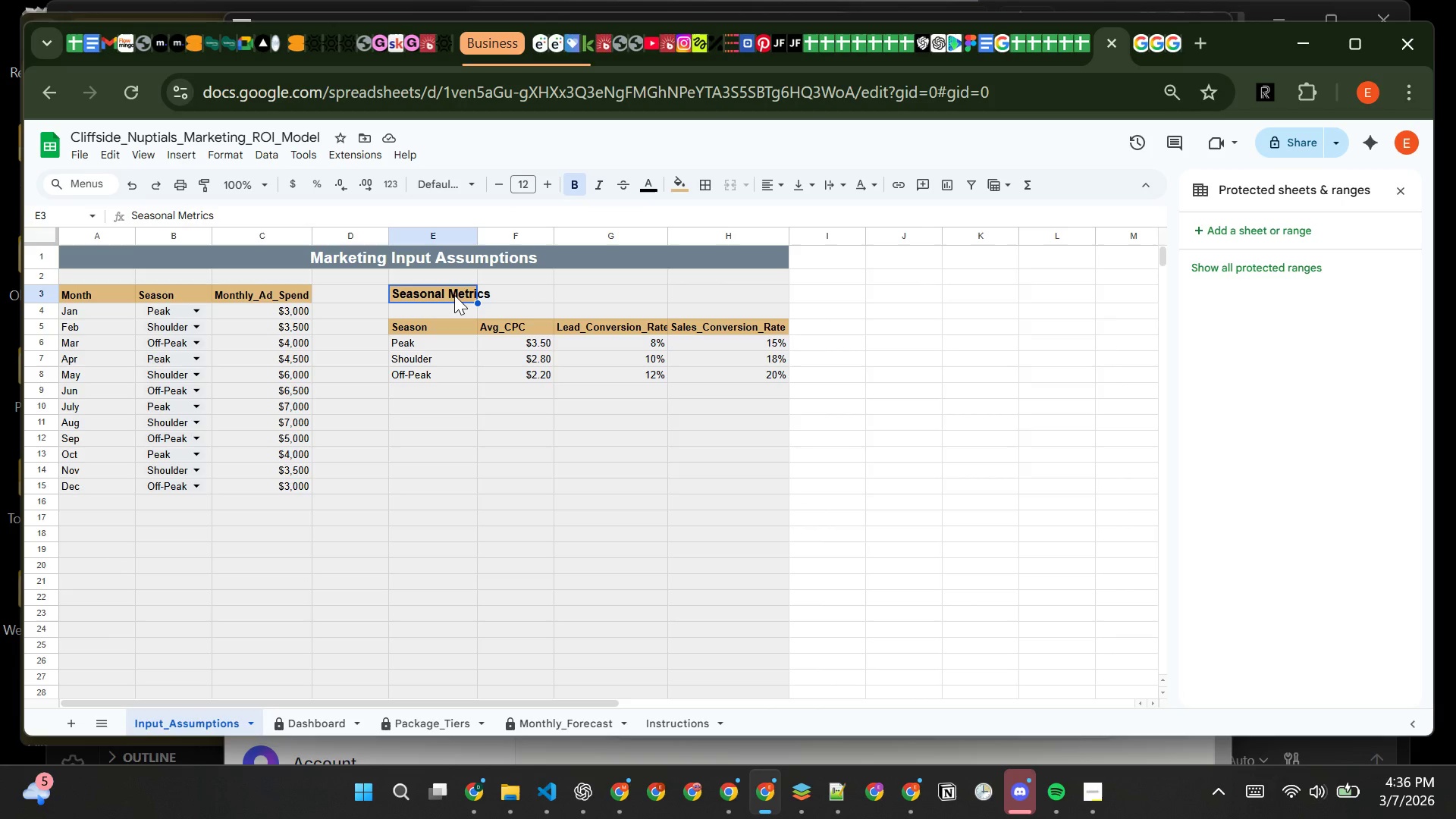 
left_click_drag(start_coordinate=[454, 295], to_coordinate=[485, 296])
 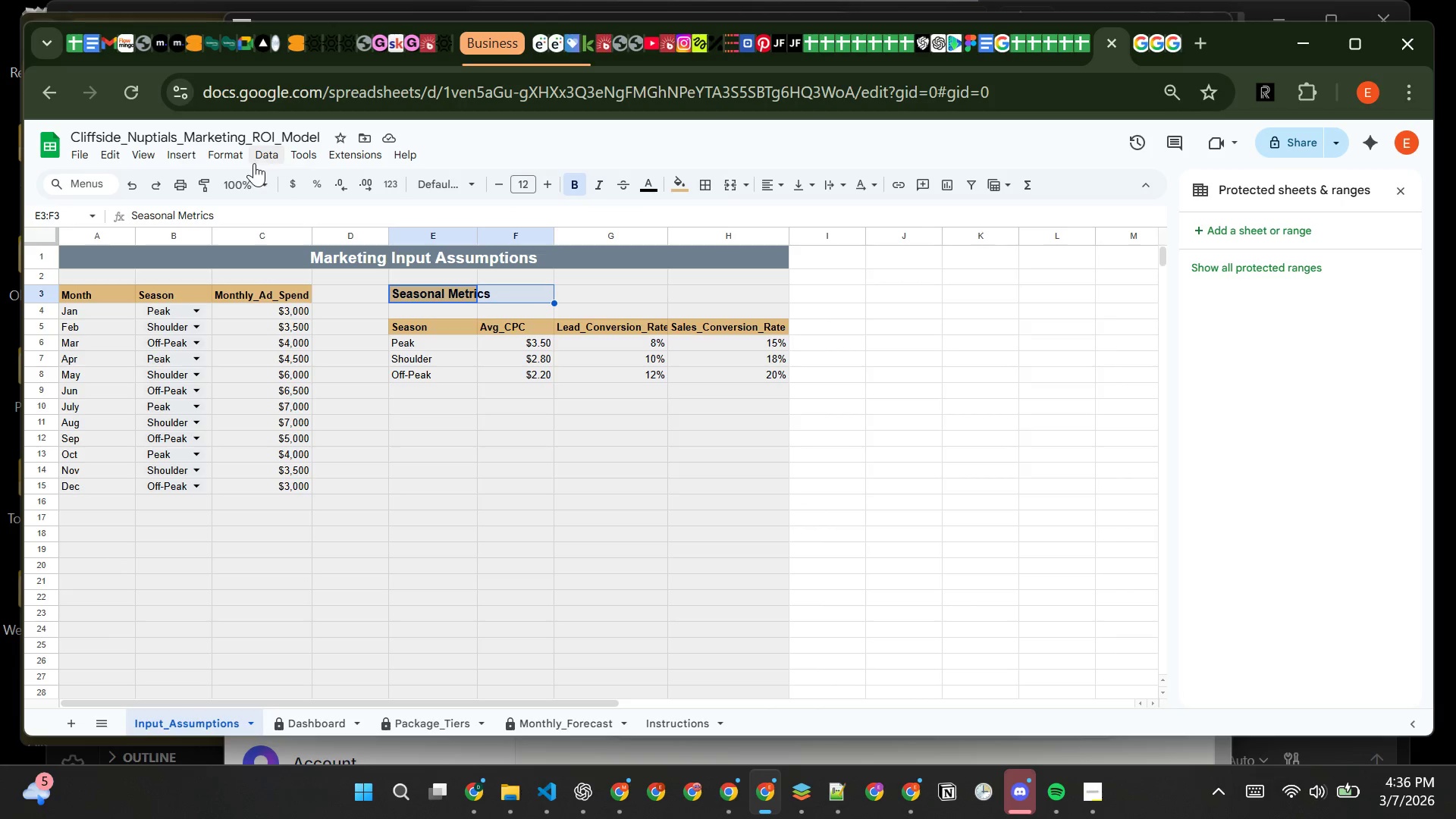 
left_click([224, 160])
 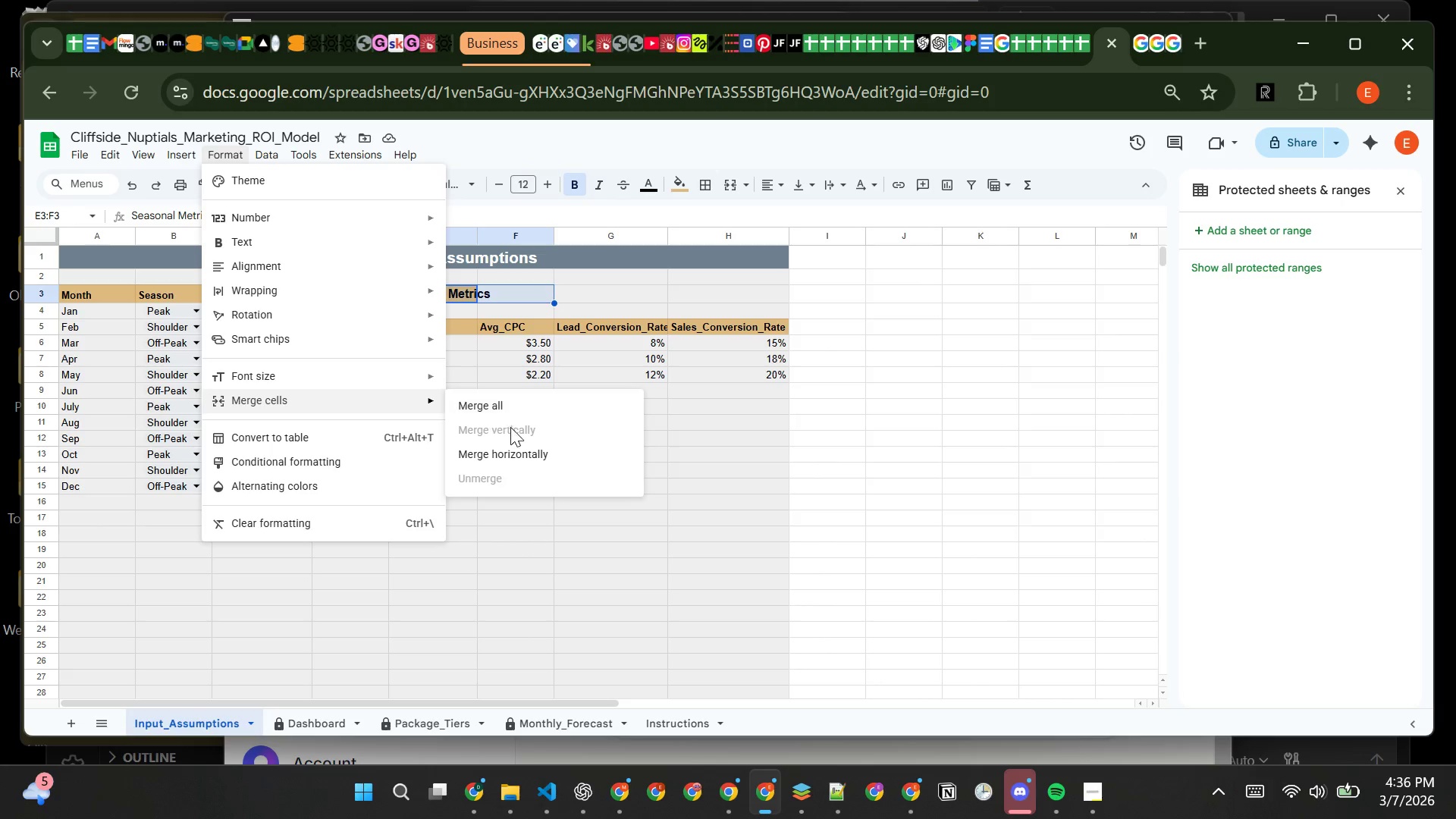 
left_click([522, 451])
 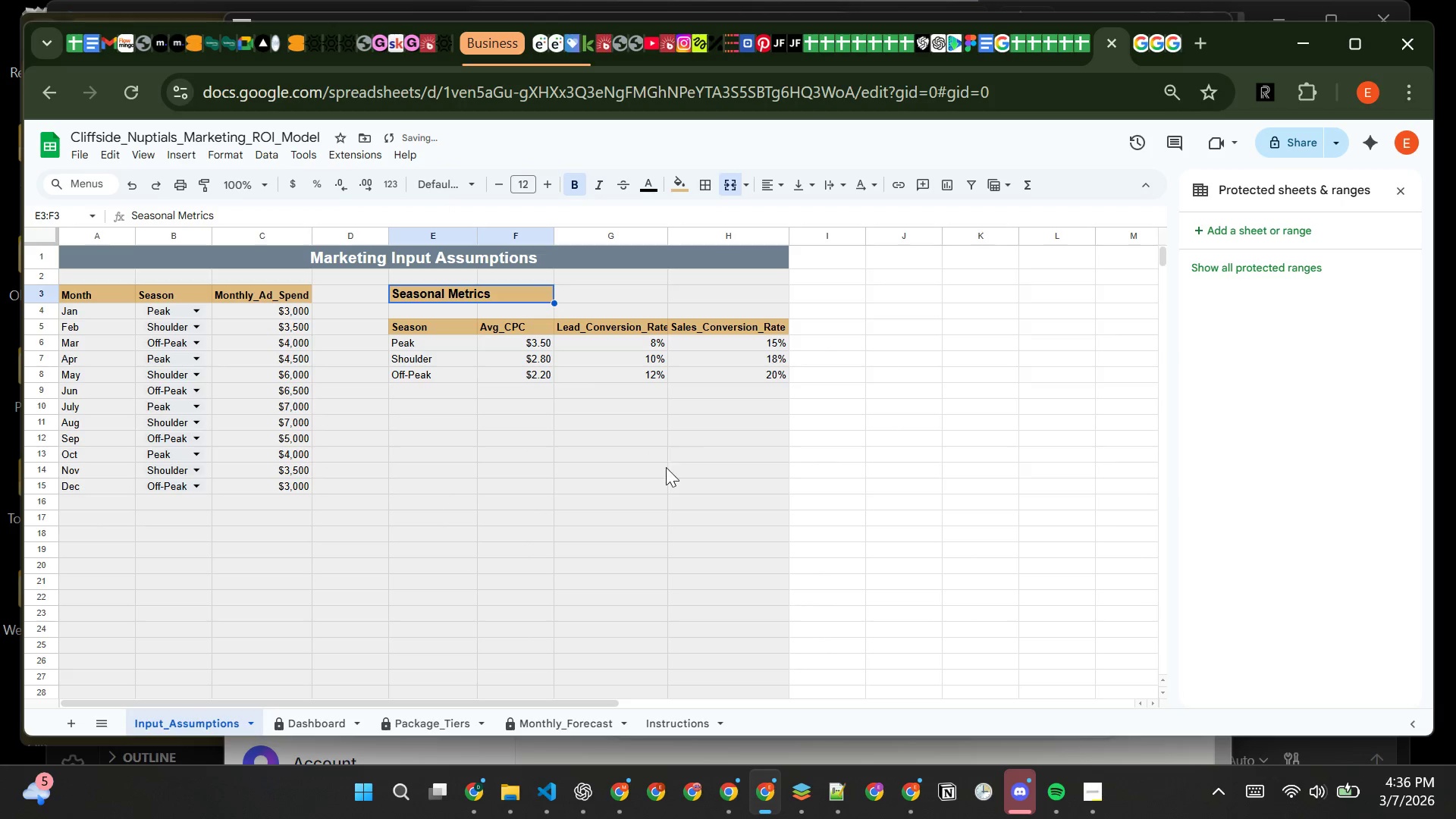 
left_click([657, 486])
 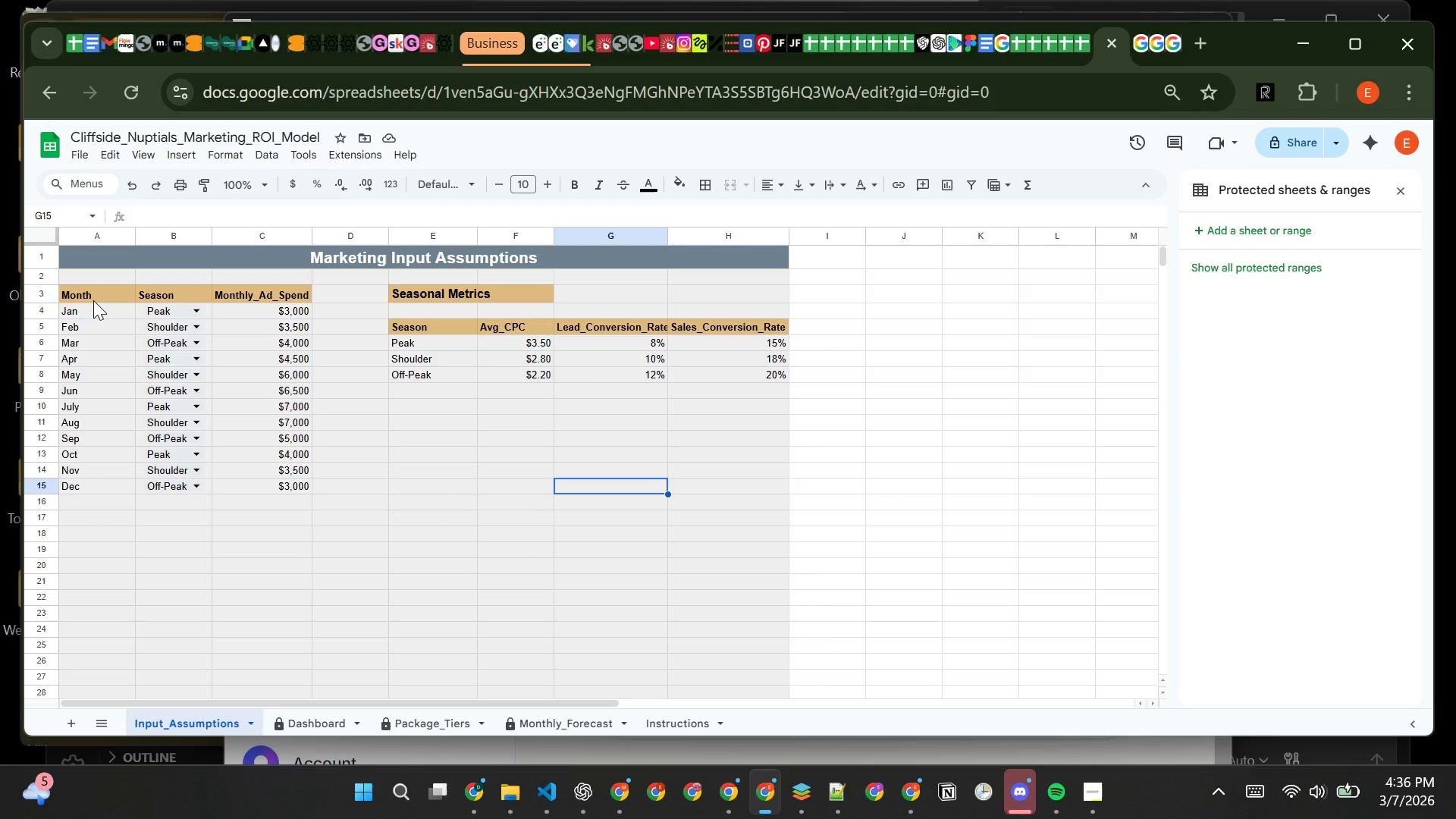 
wait(6.08)
 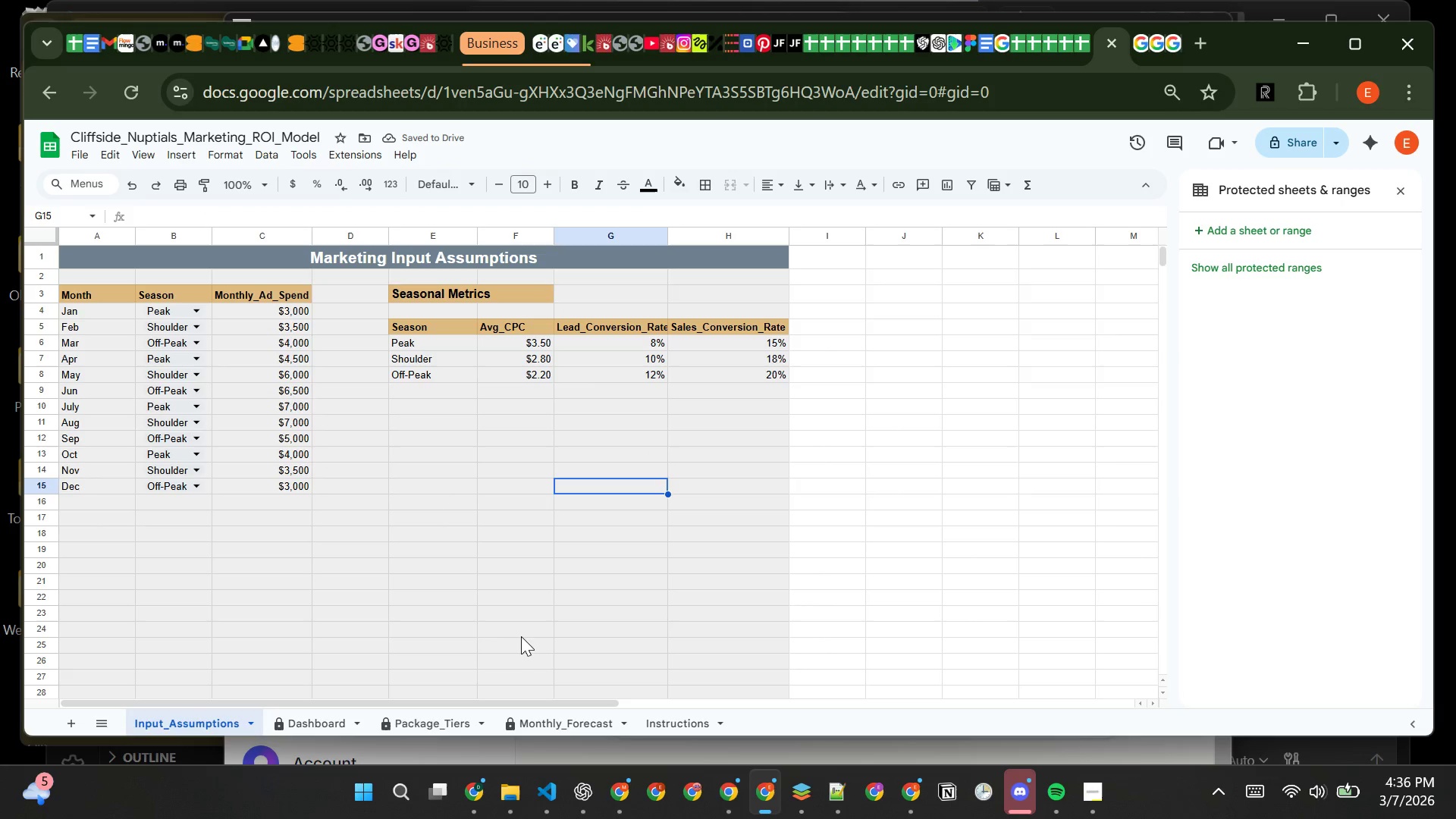 
left_click([96, 290])
 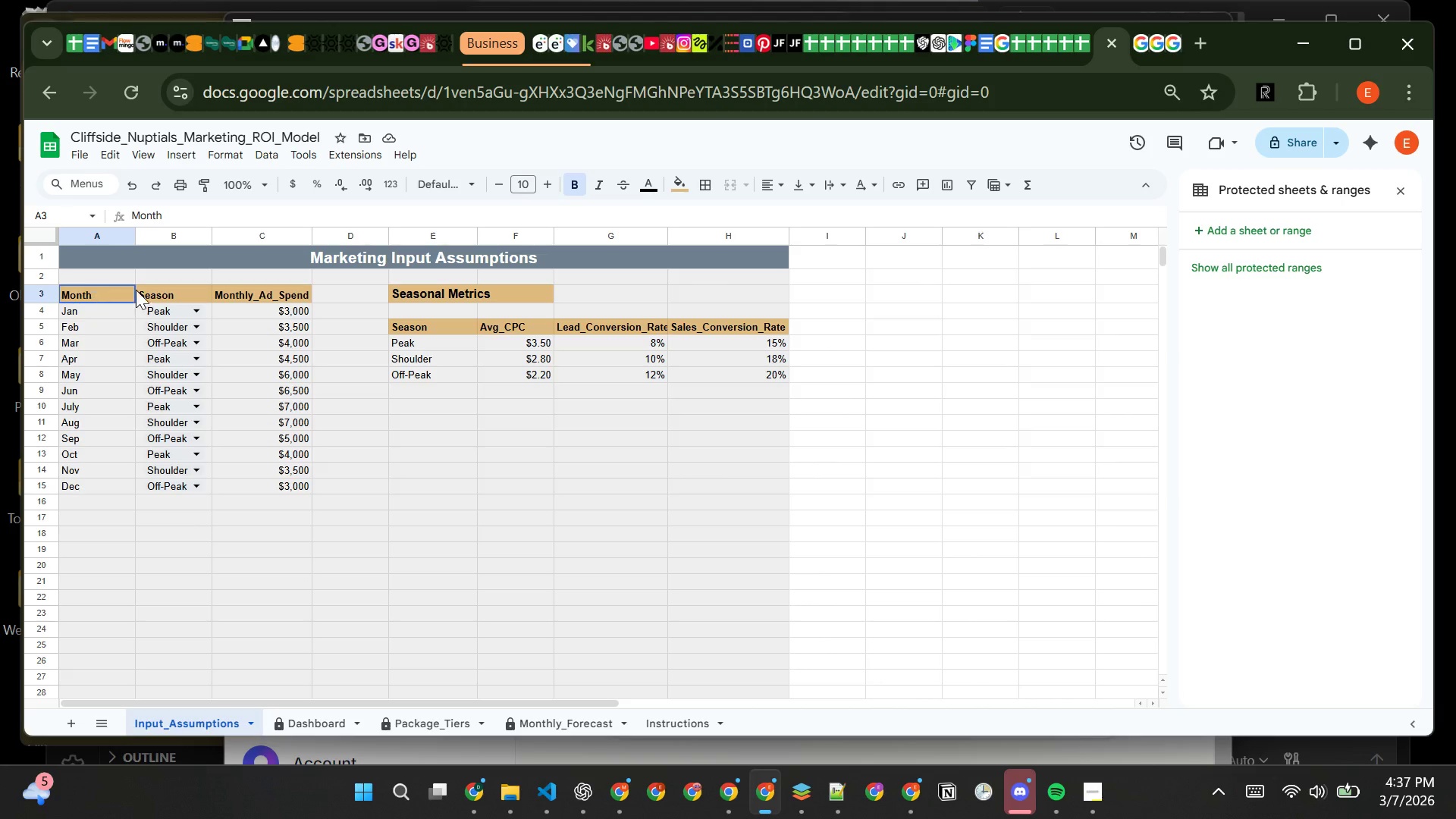 
left_click_drag(start_coordinate=[96, 290], to_coordinate=[231, 297])
 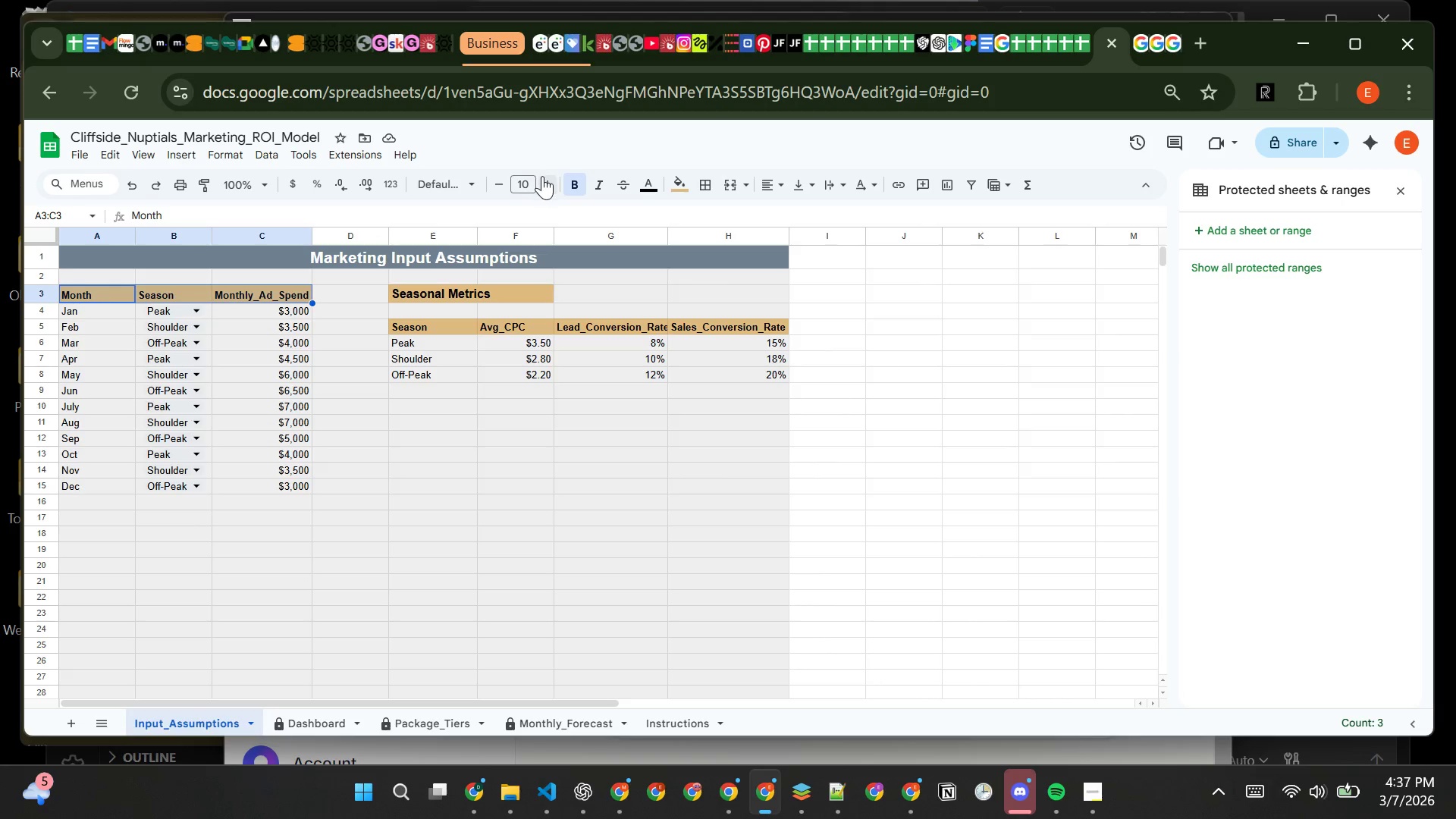 
left_click([550, 184])
 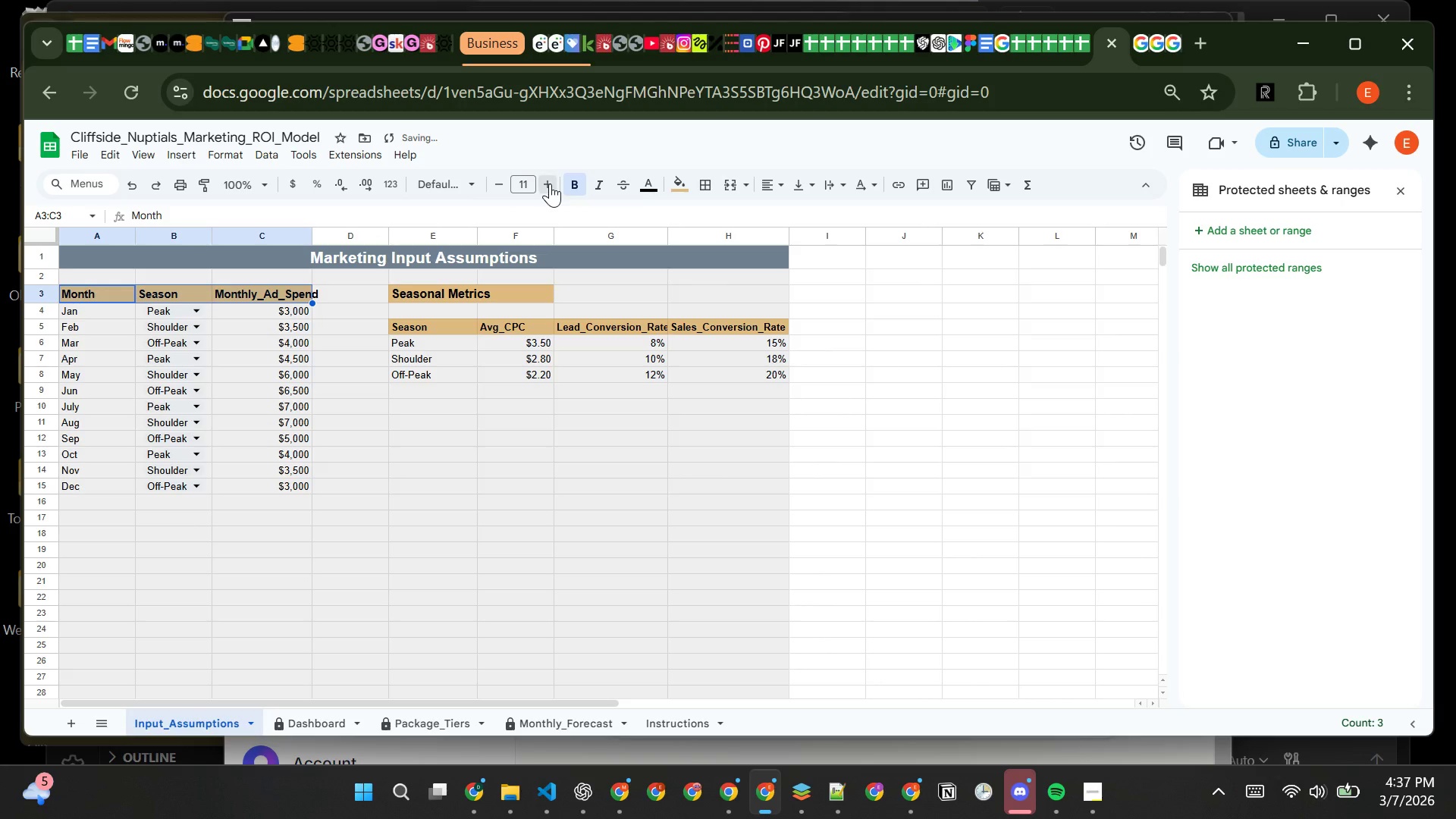 
left_click([550, 184])
 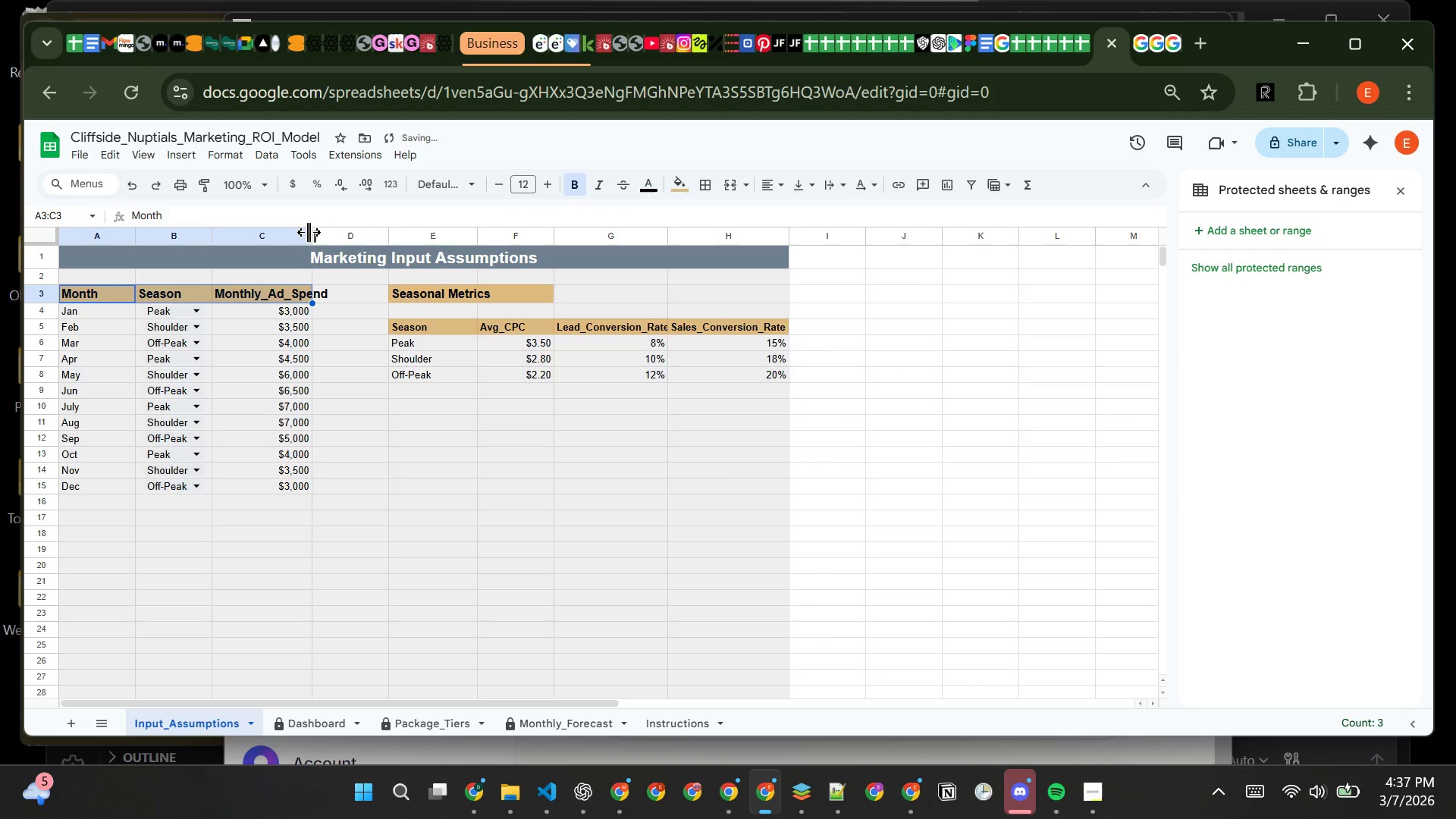 
double_click([309, 232])
 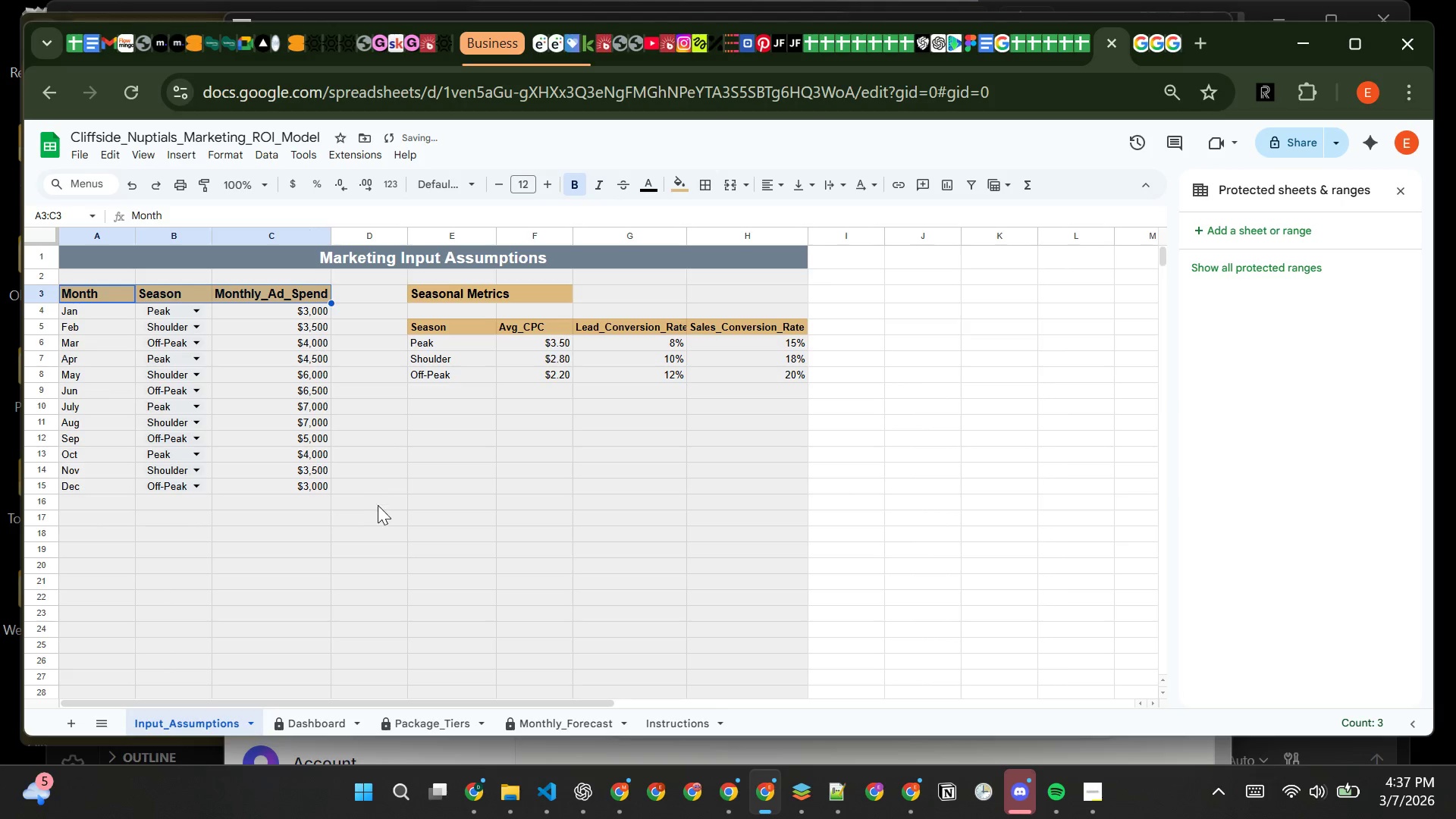 
left_click([388, 529])
 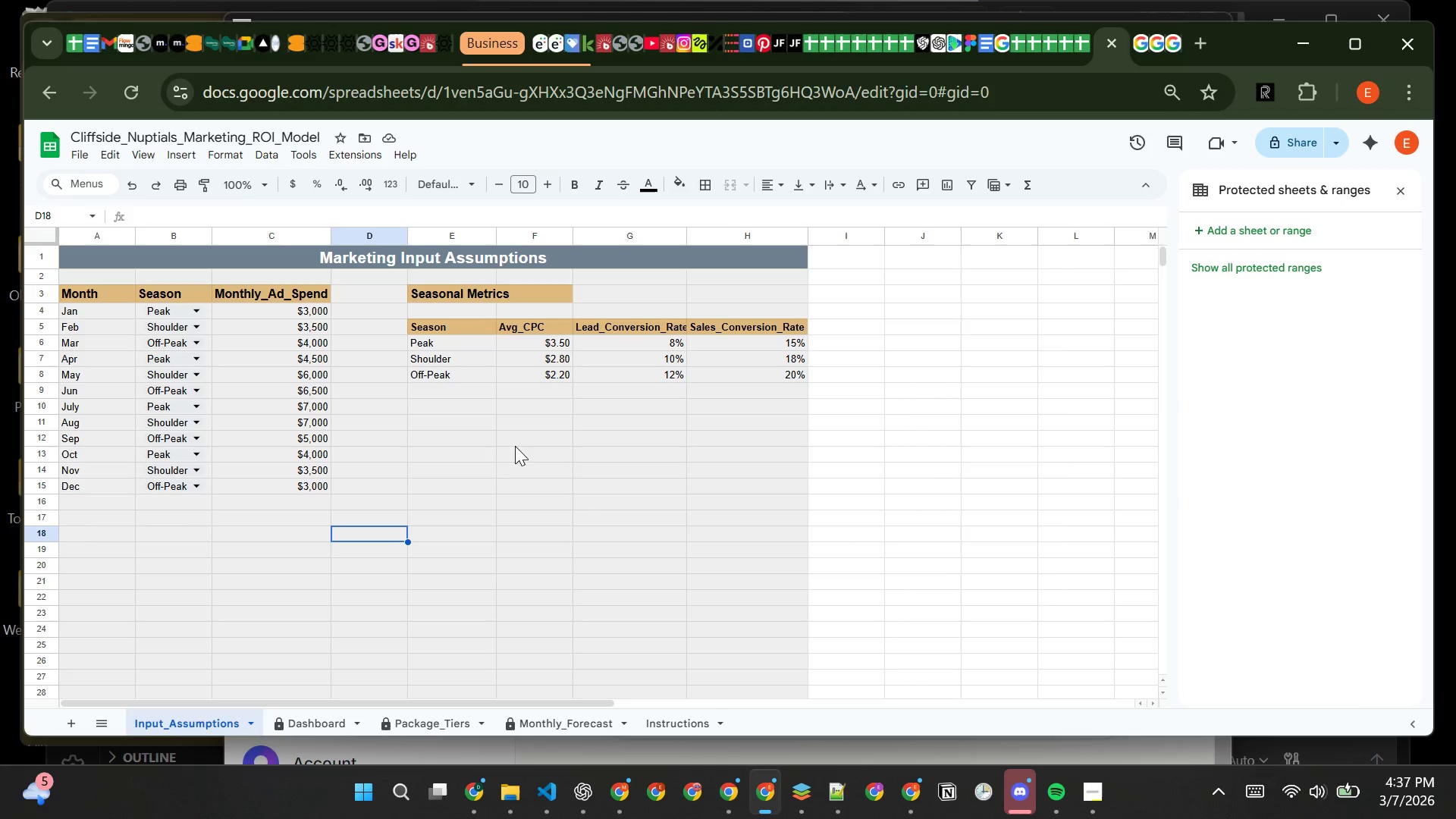 
wait(11.28)
 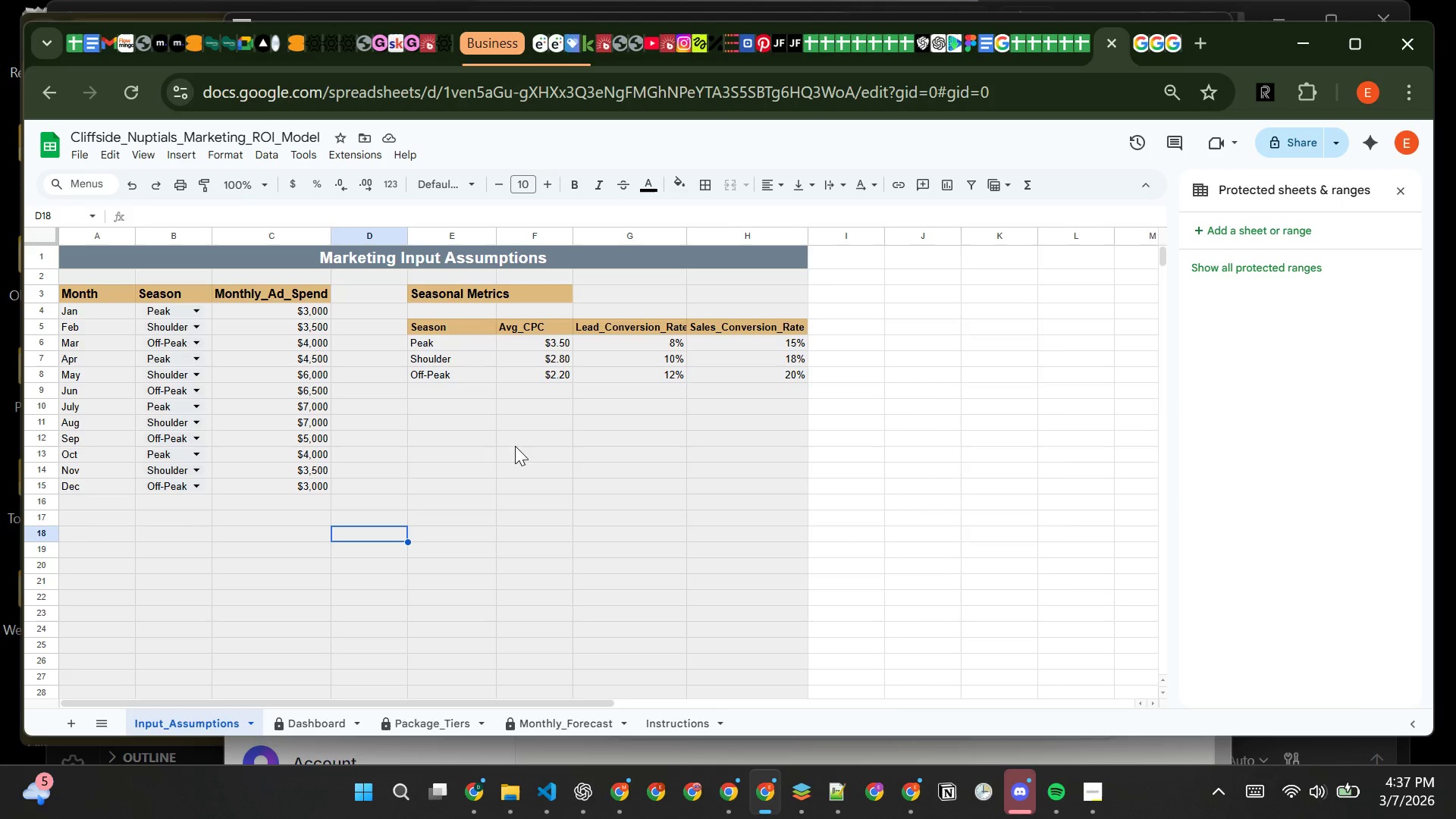 
left_click([331, 722])
 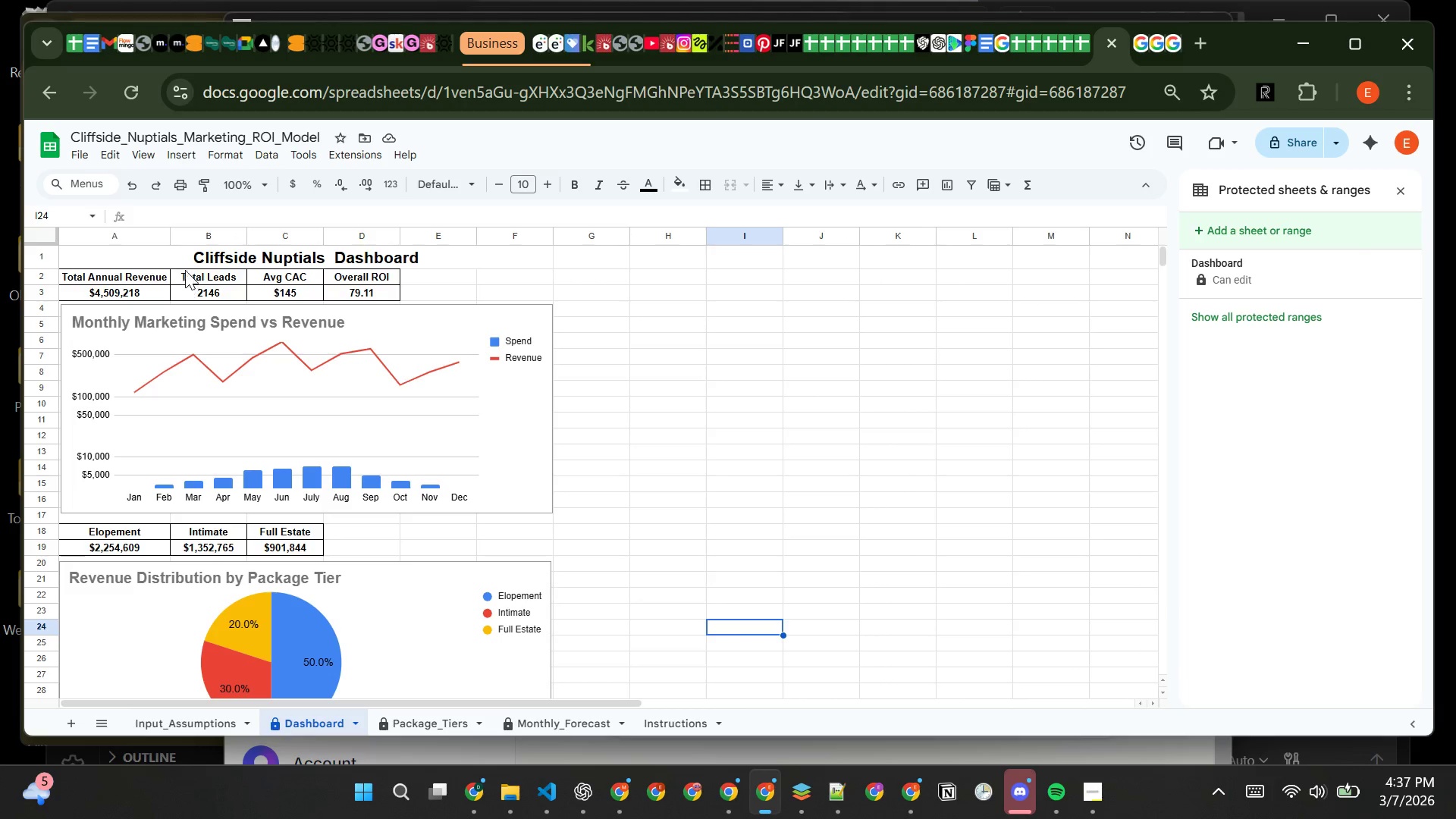 
left_click([184, 248])
 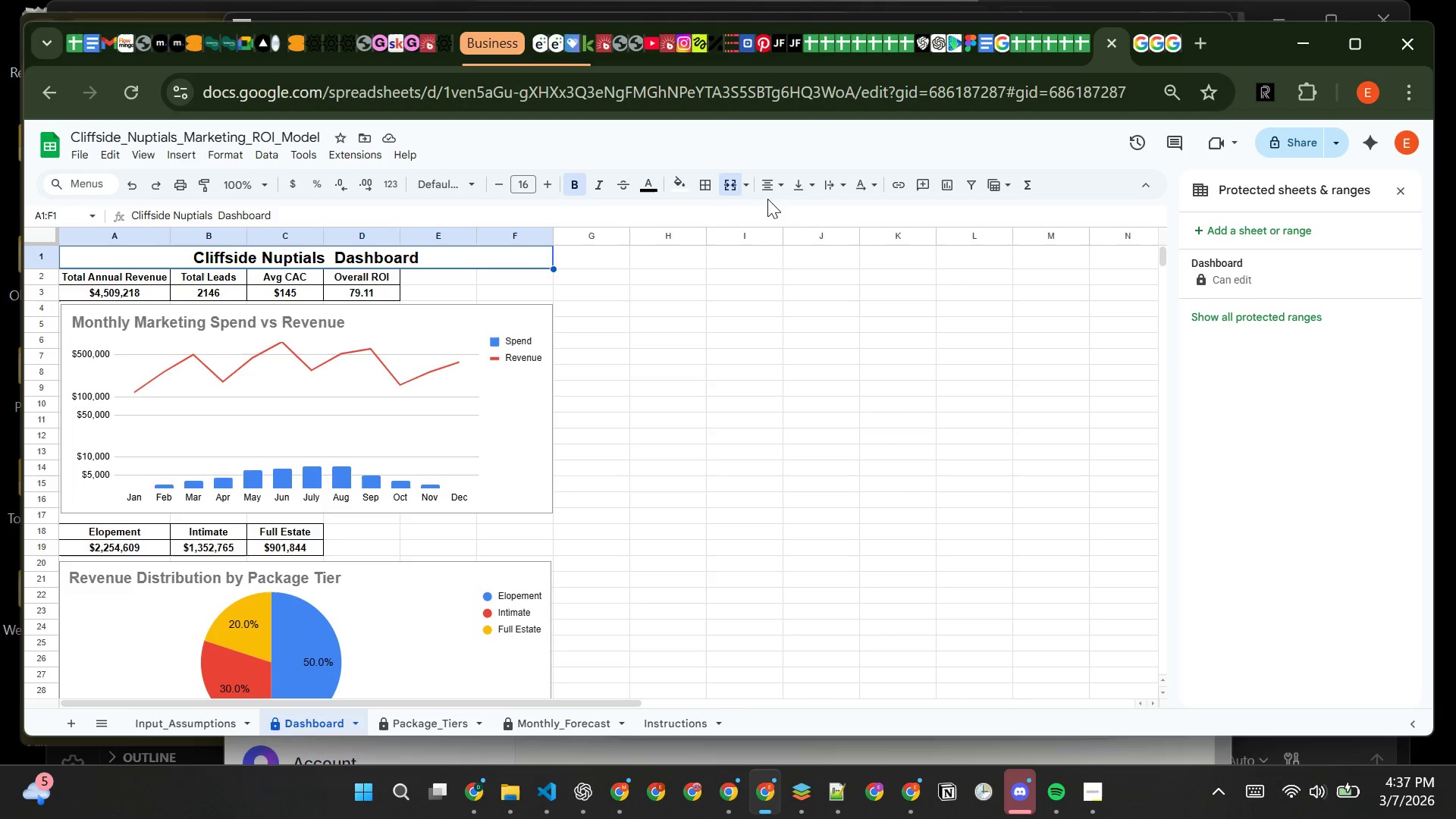 
left_click([671, 190])
 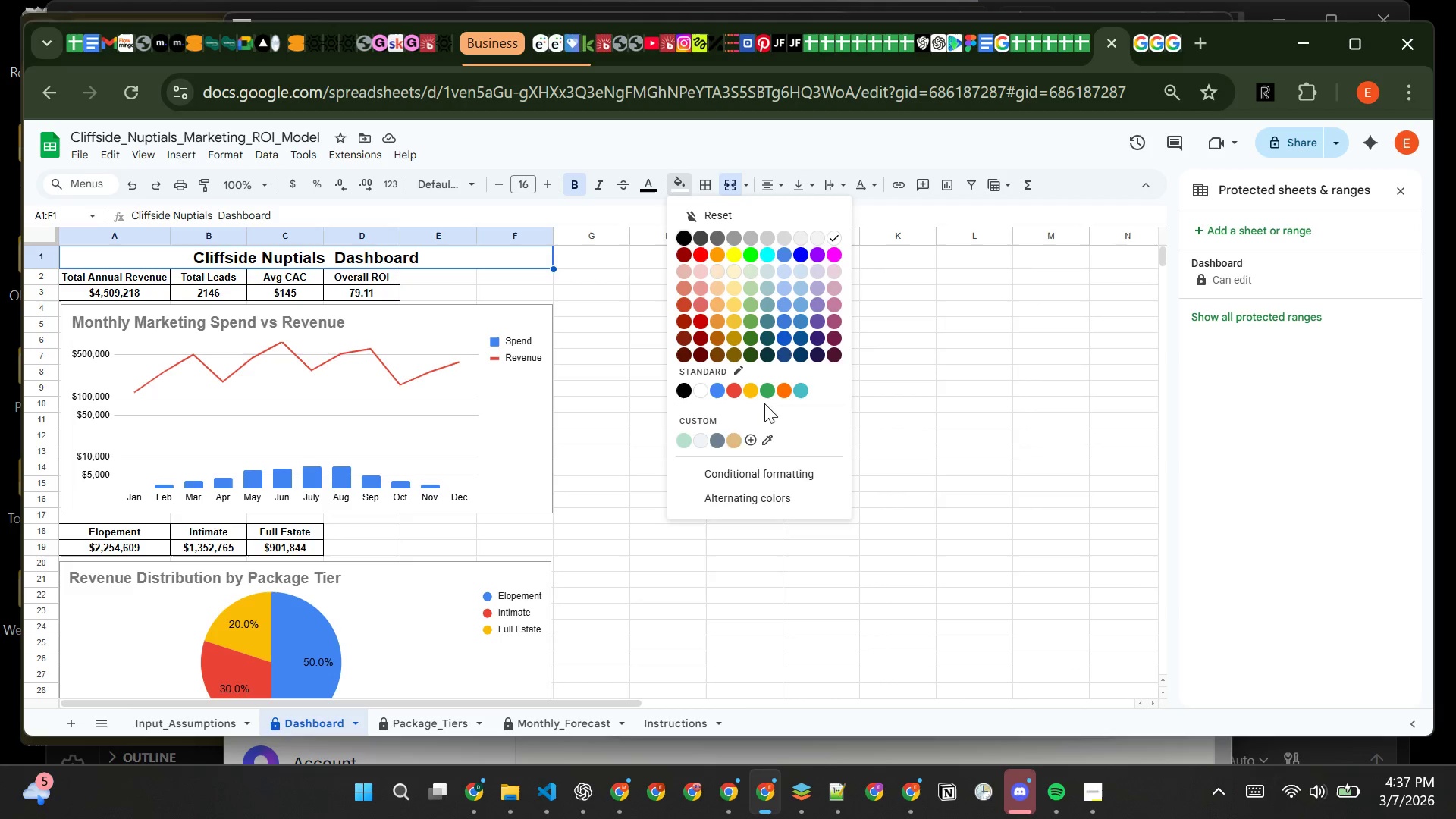 
mouse_move([721, 445])
 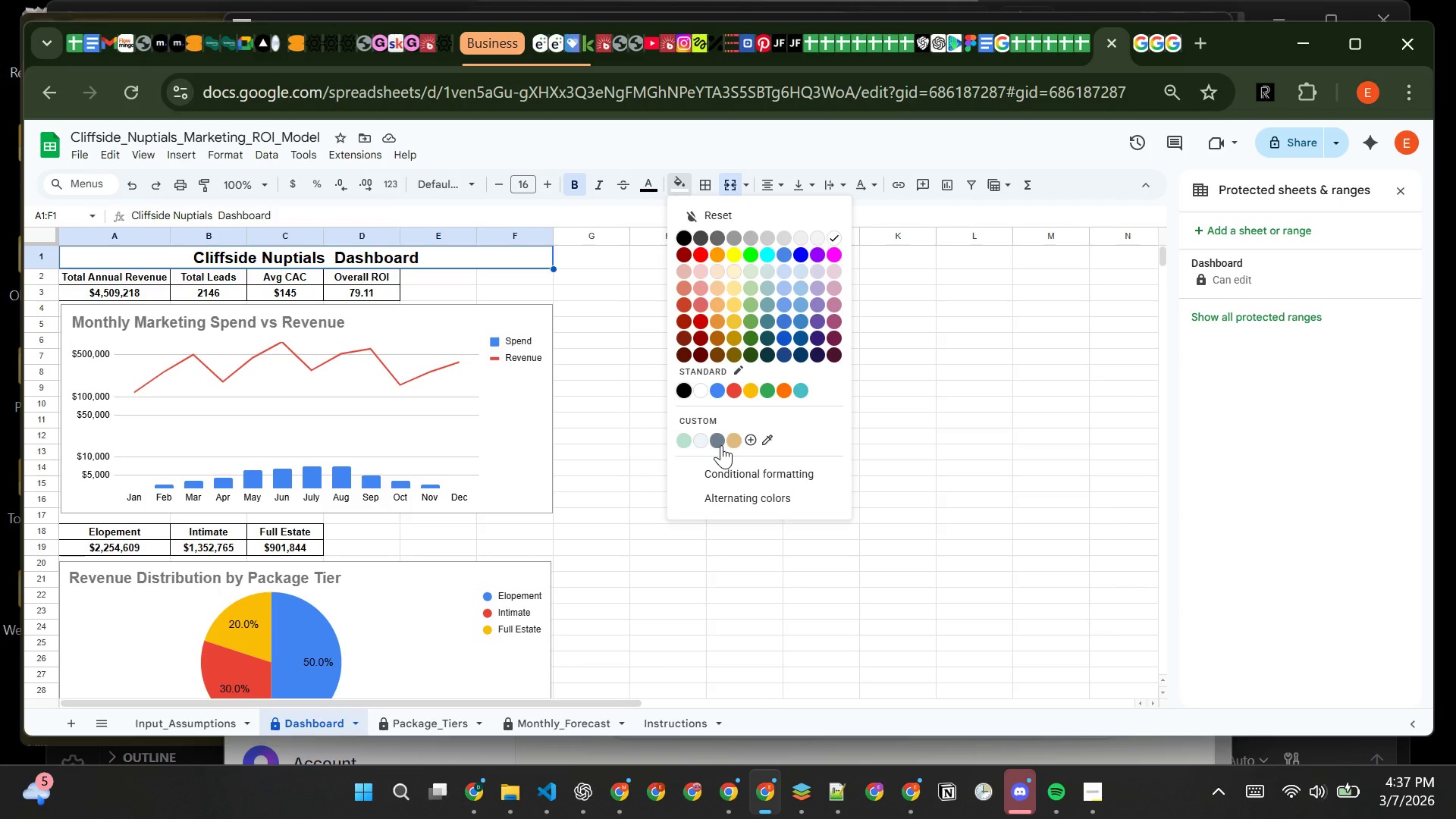 
left_click([721, 445])
 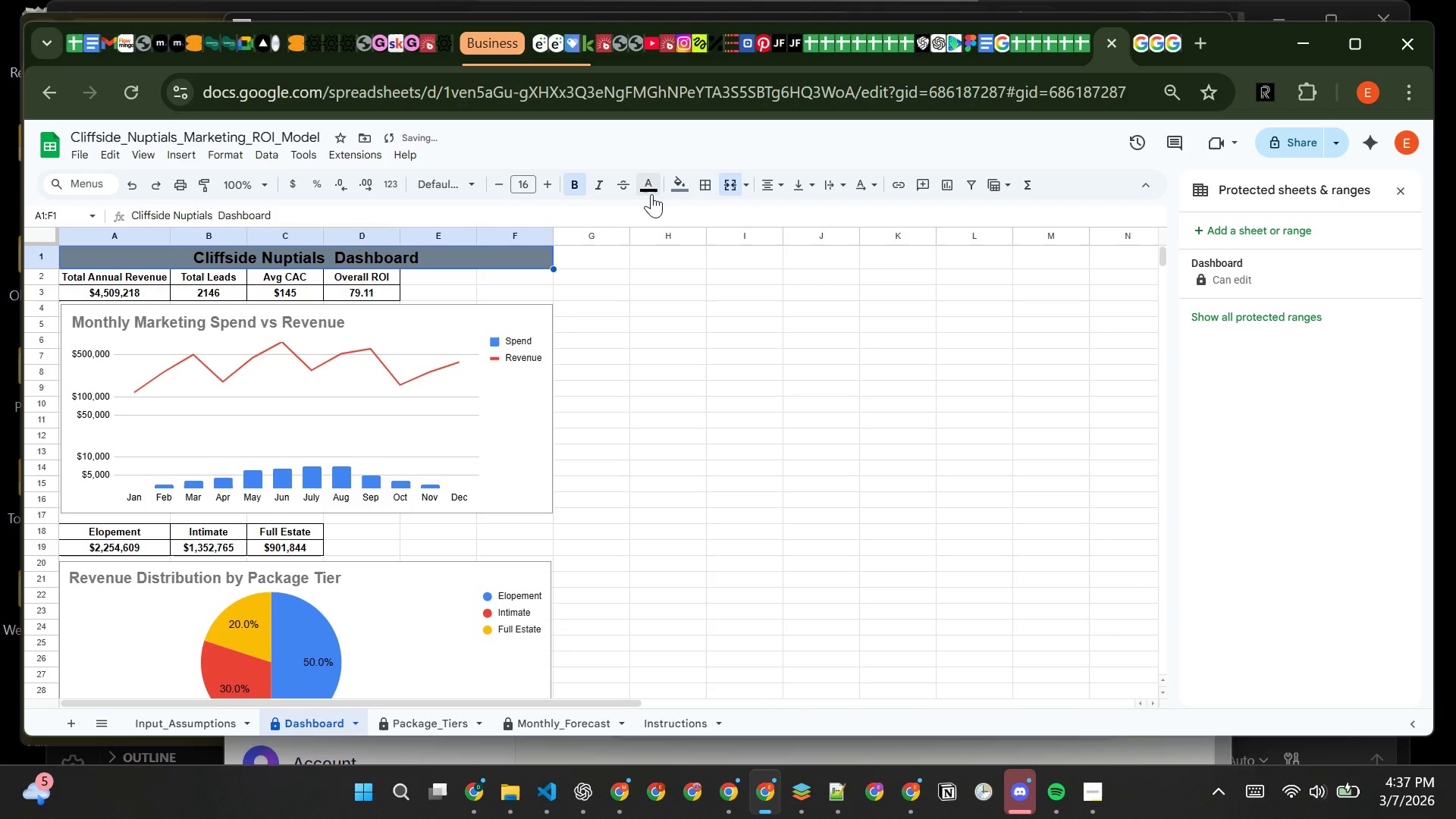 
left_click([655, 184])
 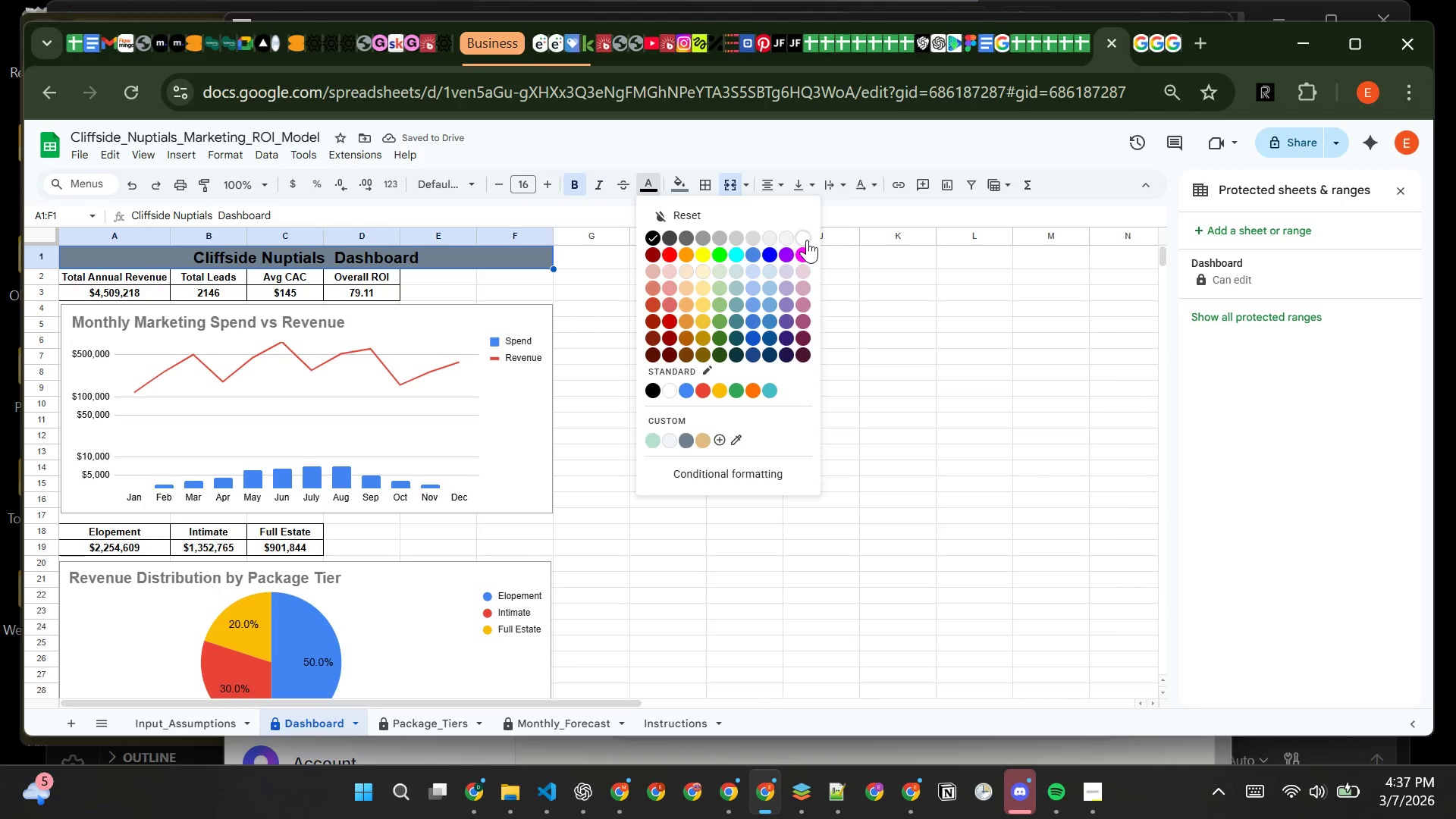 
left_click([804, 240])
 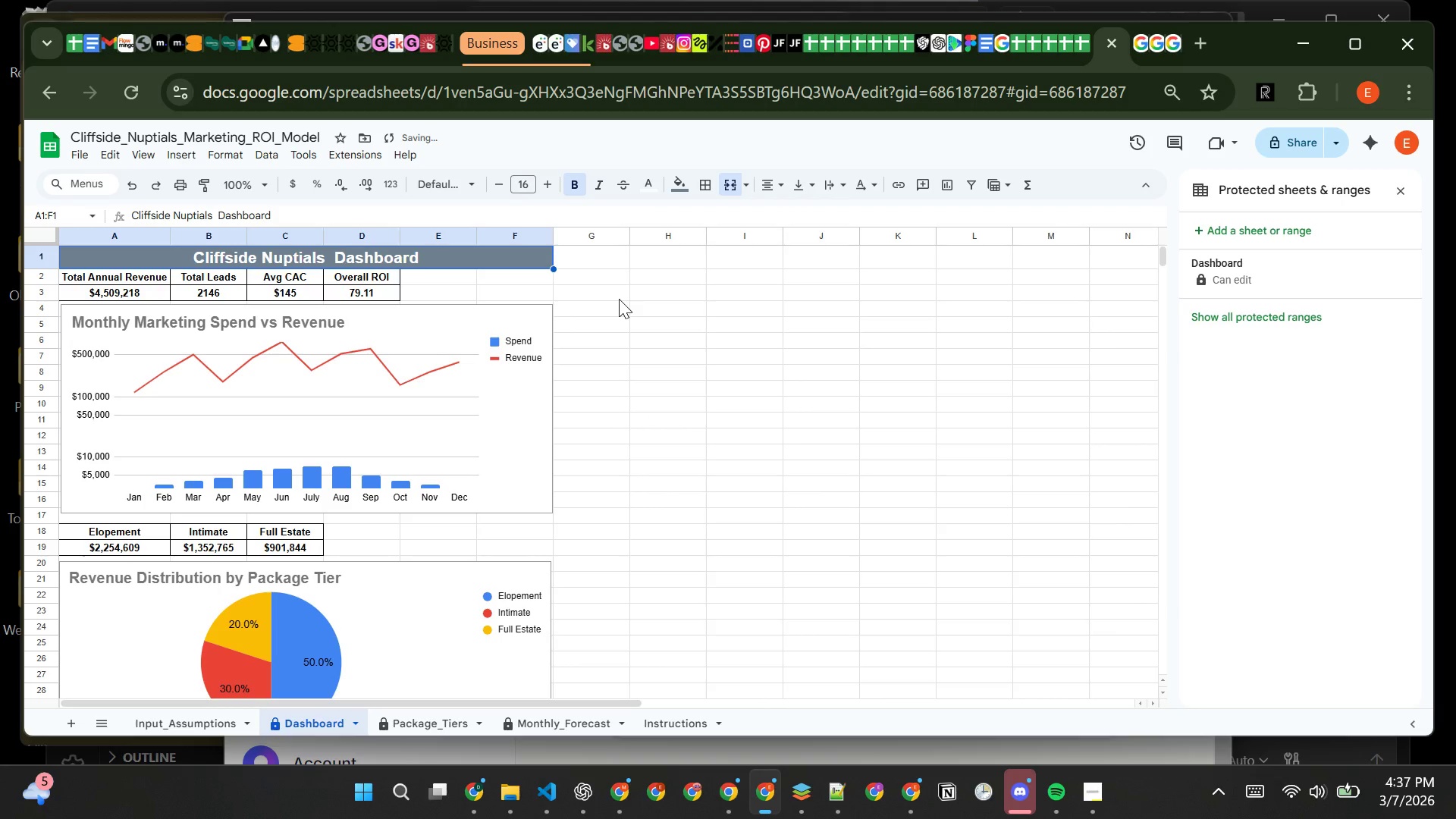 
left_click([619, 299])
 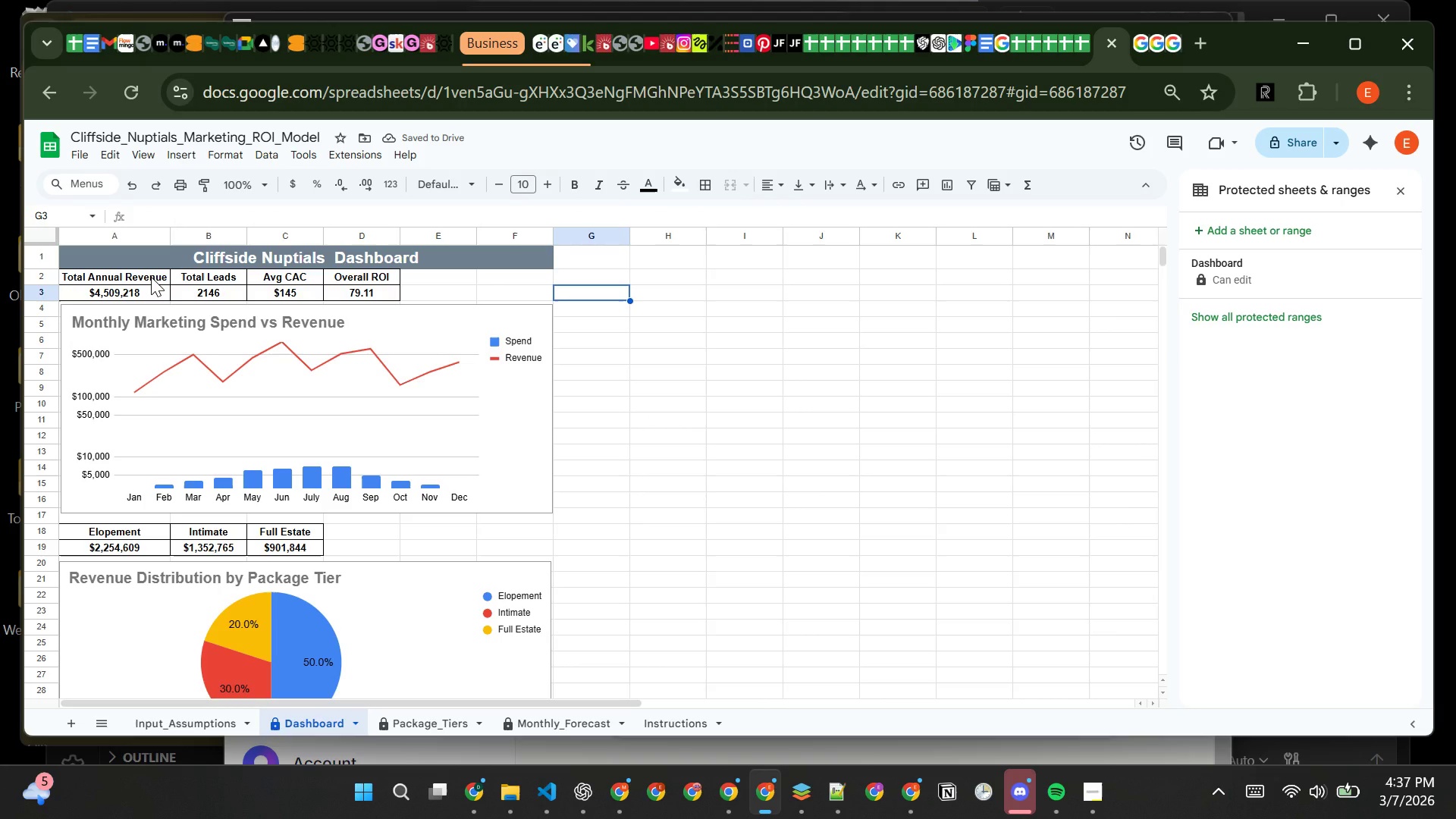 
left_click([151, 277])
 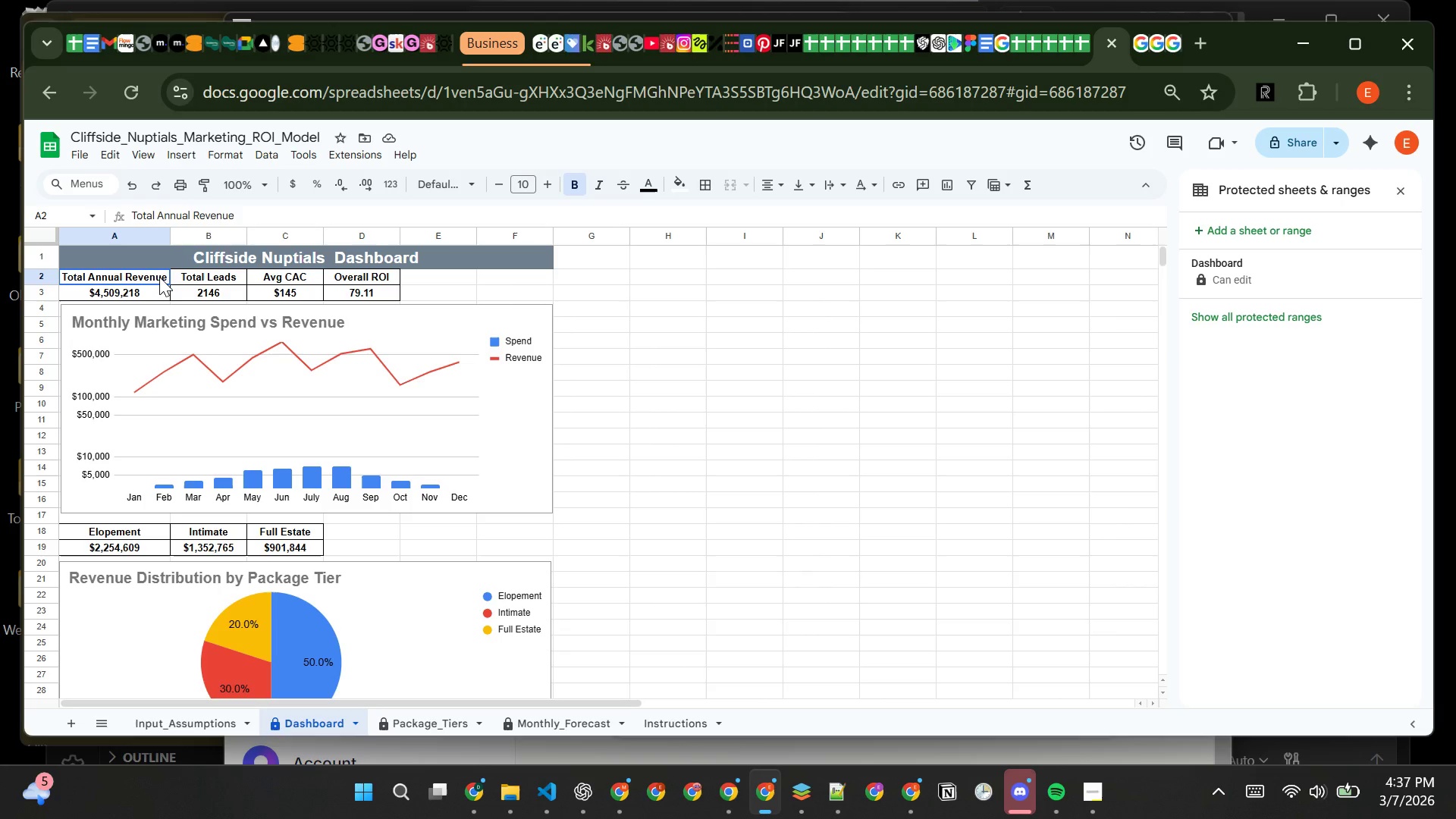 
left_click_drag(start_coordinate=[151, 277], to_coordinate=[184, 276])
 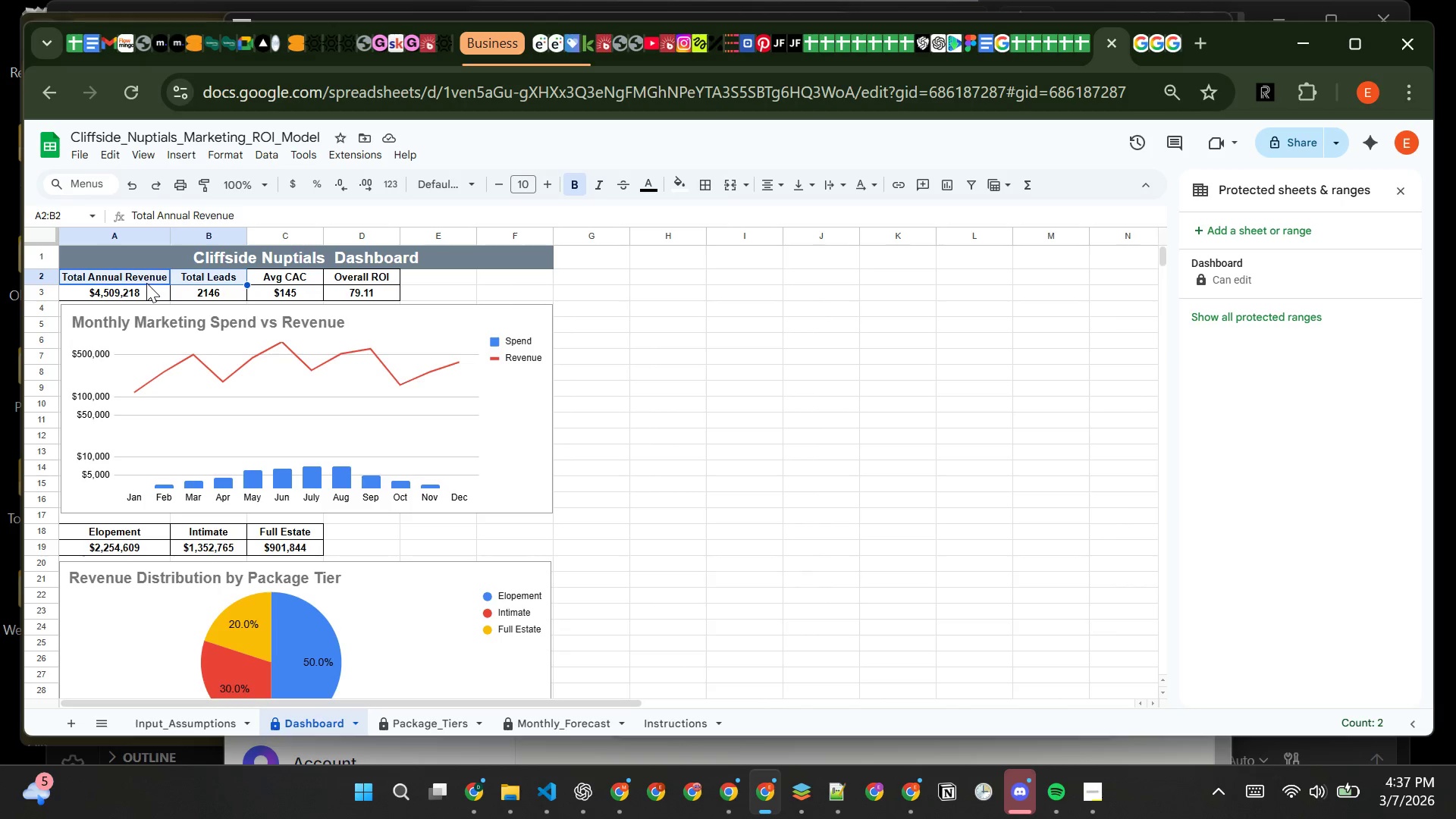 
left_click([146, 283])
 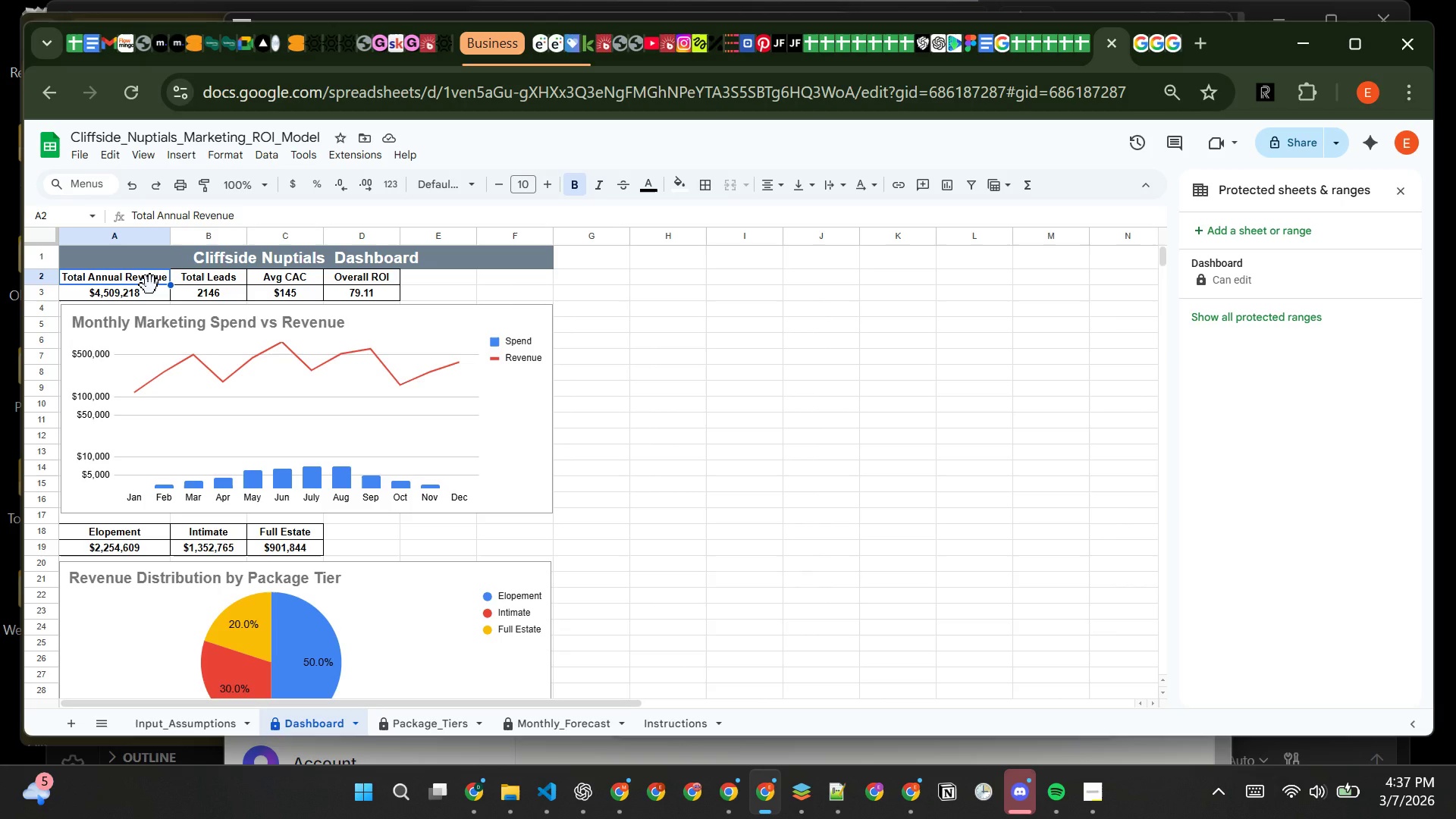 
left_click([150, 285])
 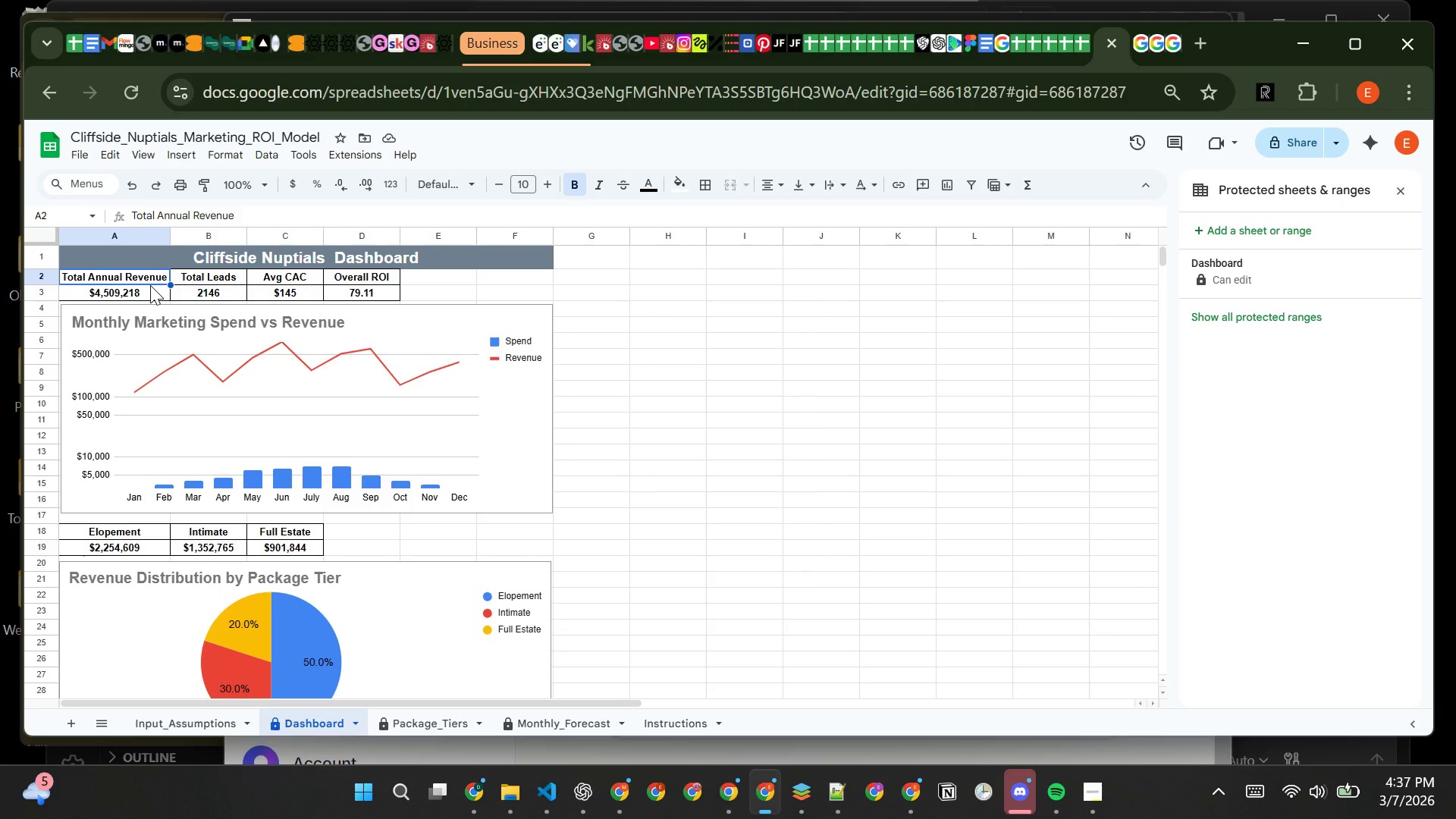 
left_click([150, 285])
 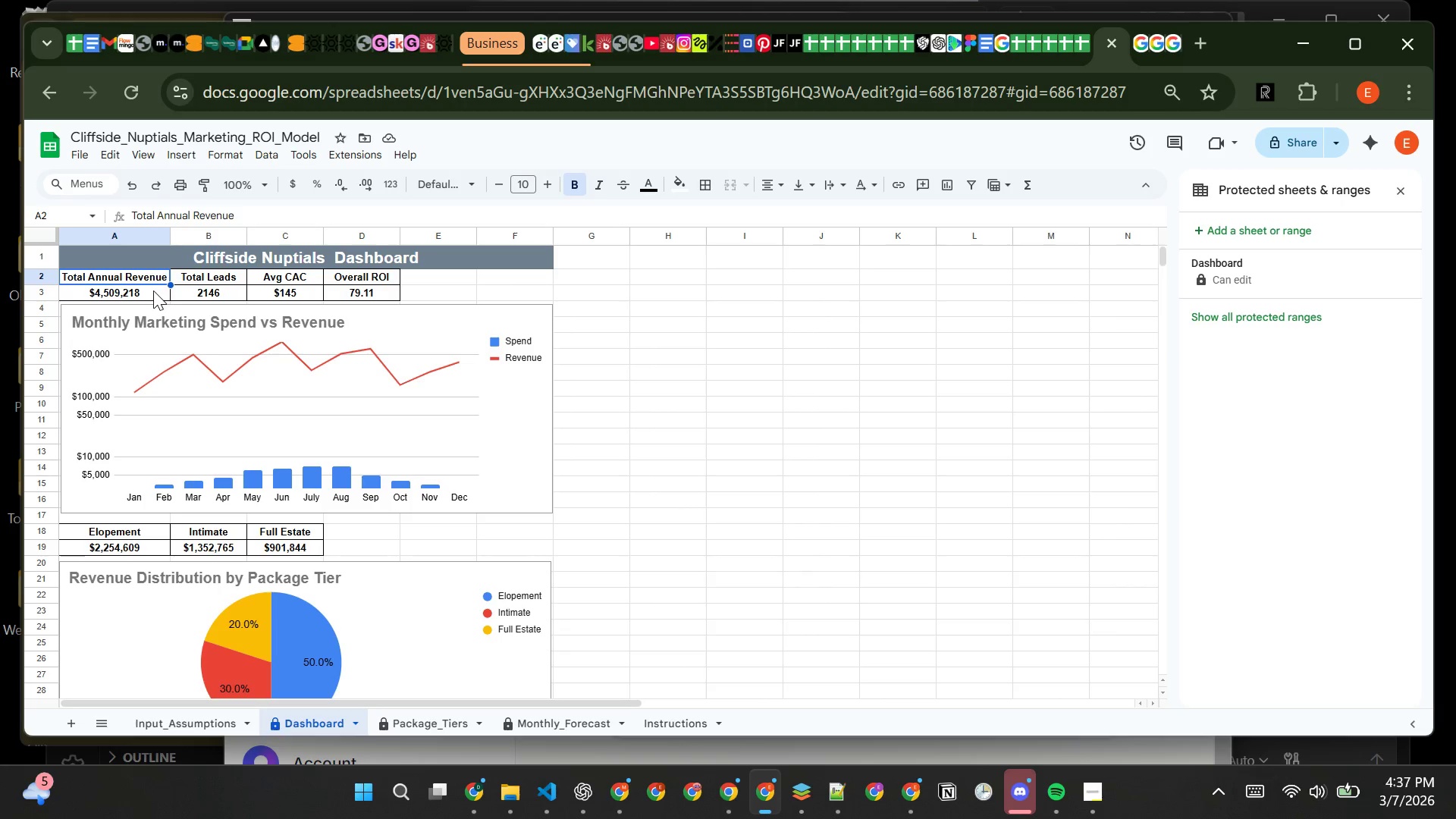 
left_click([153, 291])
 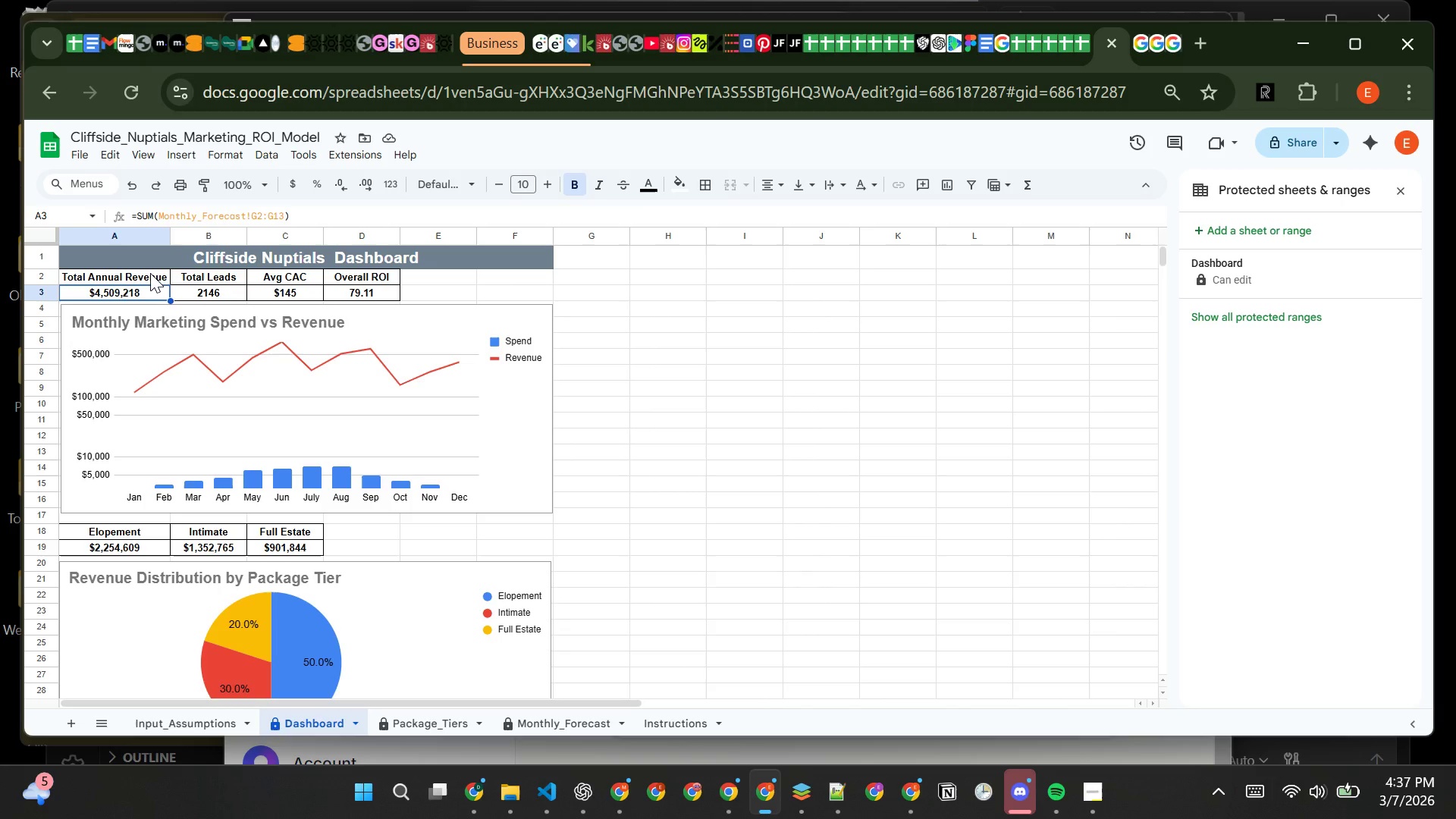 
left_click([150, 272])
 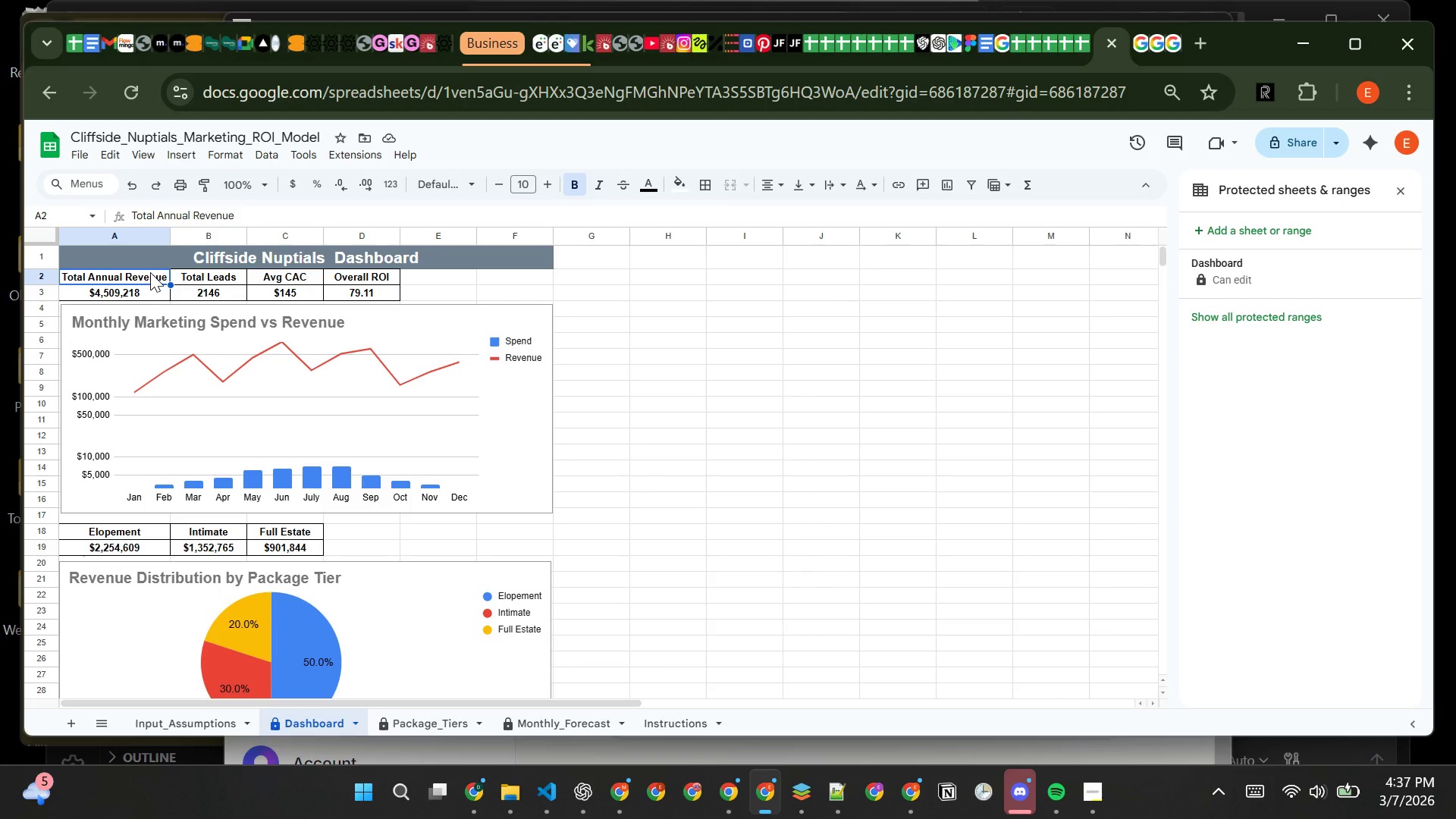 
left_click_drag(start_coordinate=[150, 272], to_coordinate=[333, 284])
 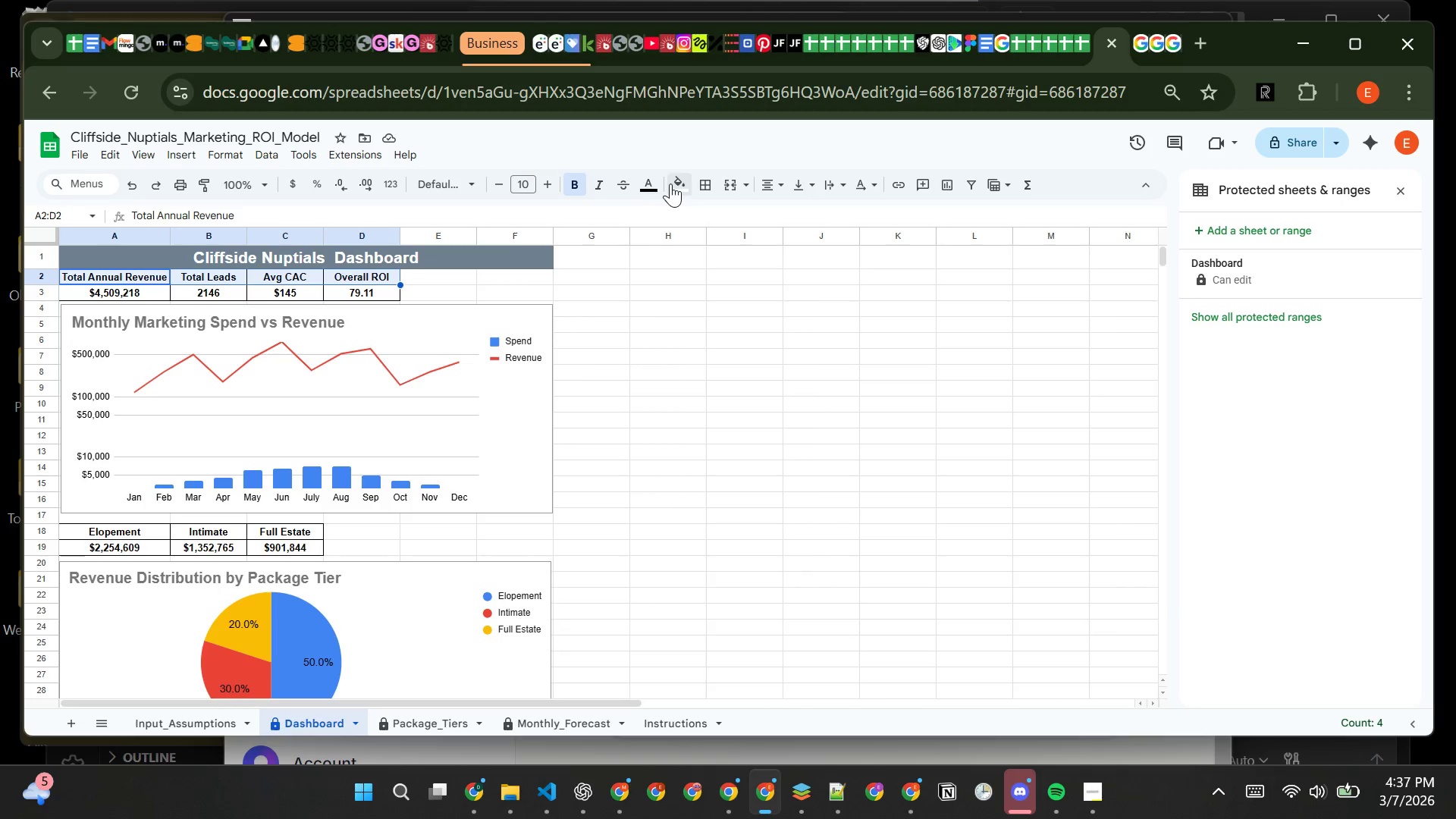 
left_click([674, 184])
 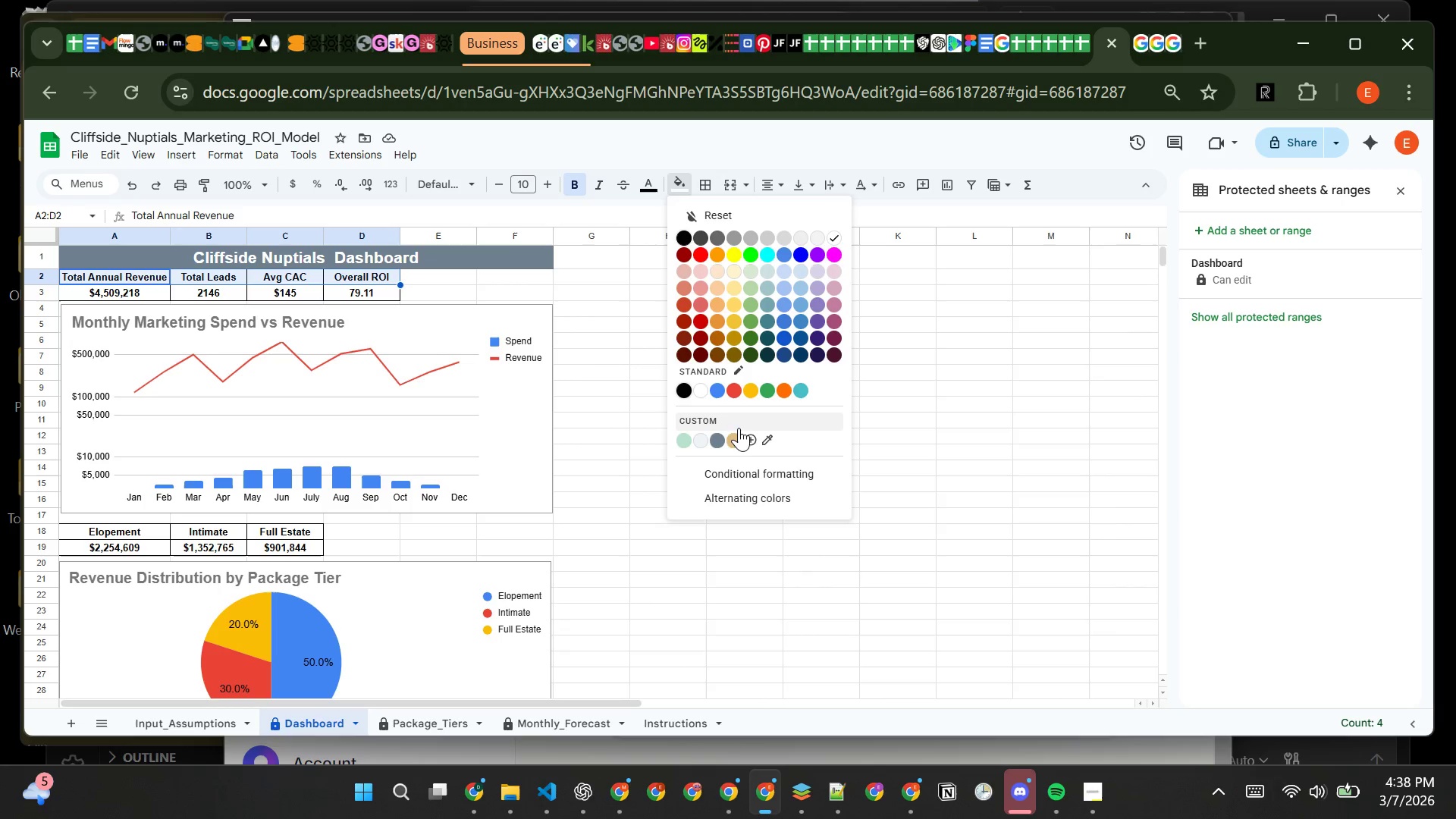 
left_click([737, 434])
 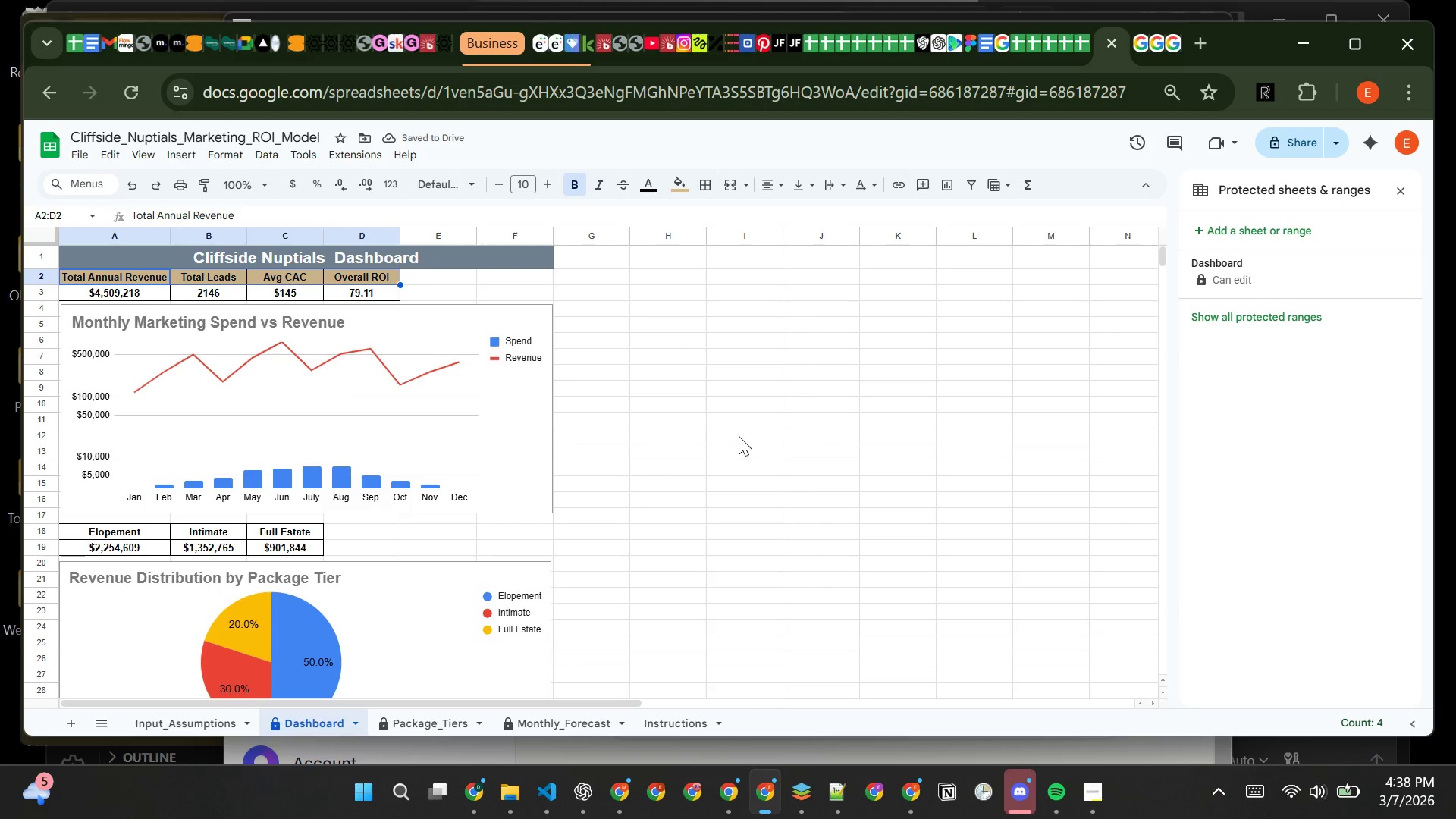 
left_click([758, 438])
 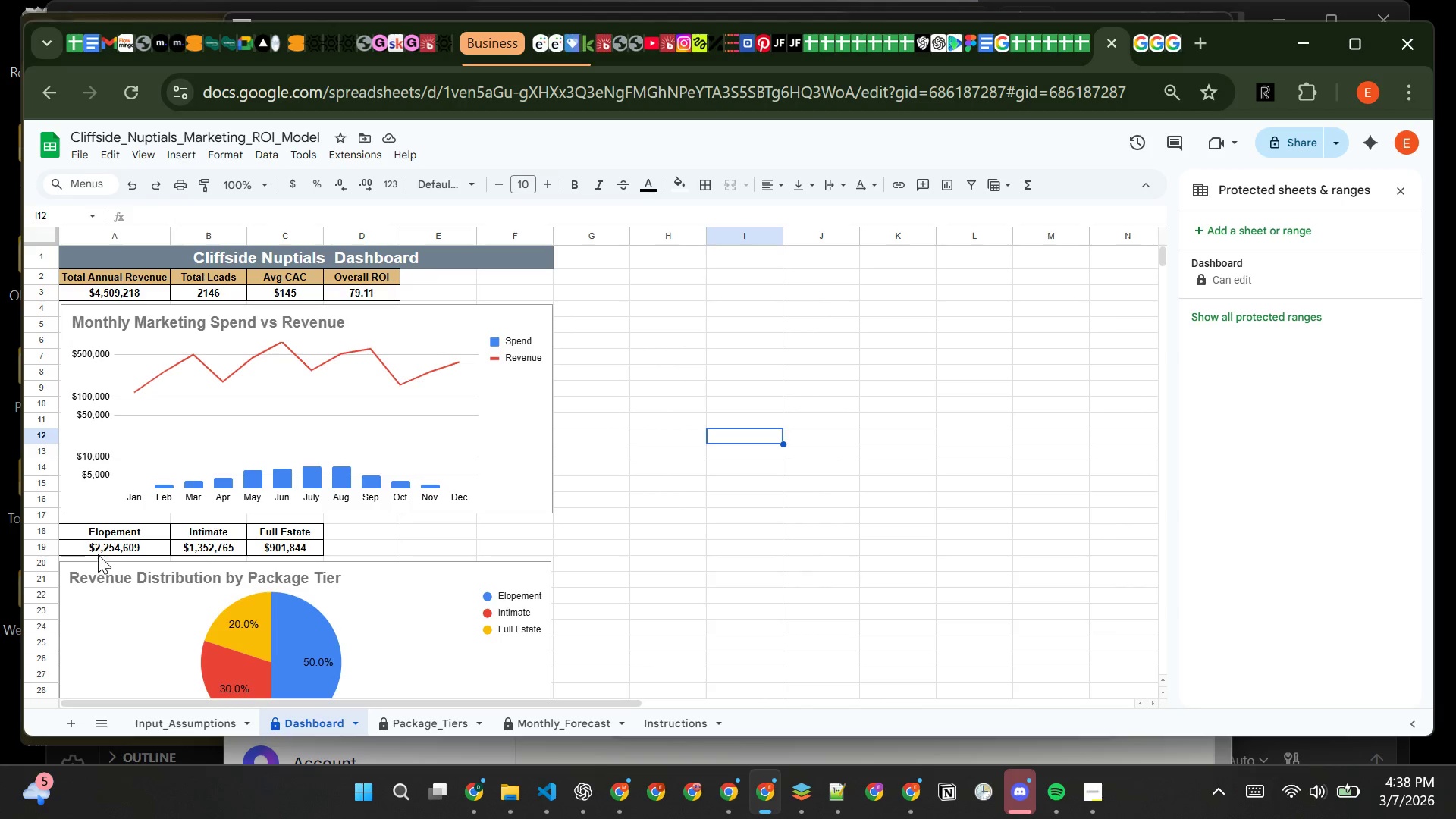 
left_click([108, 535])
 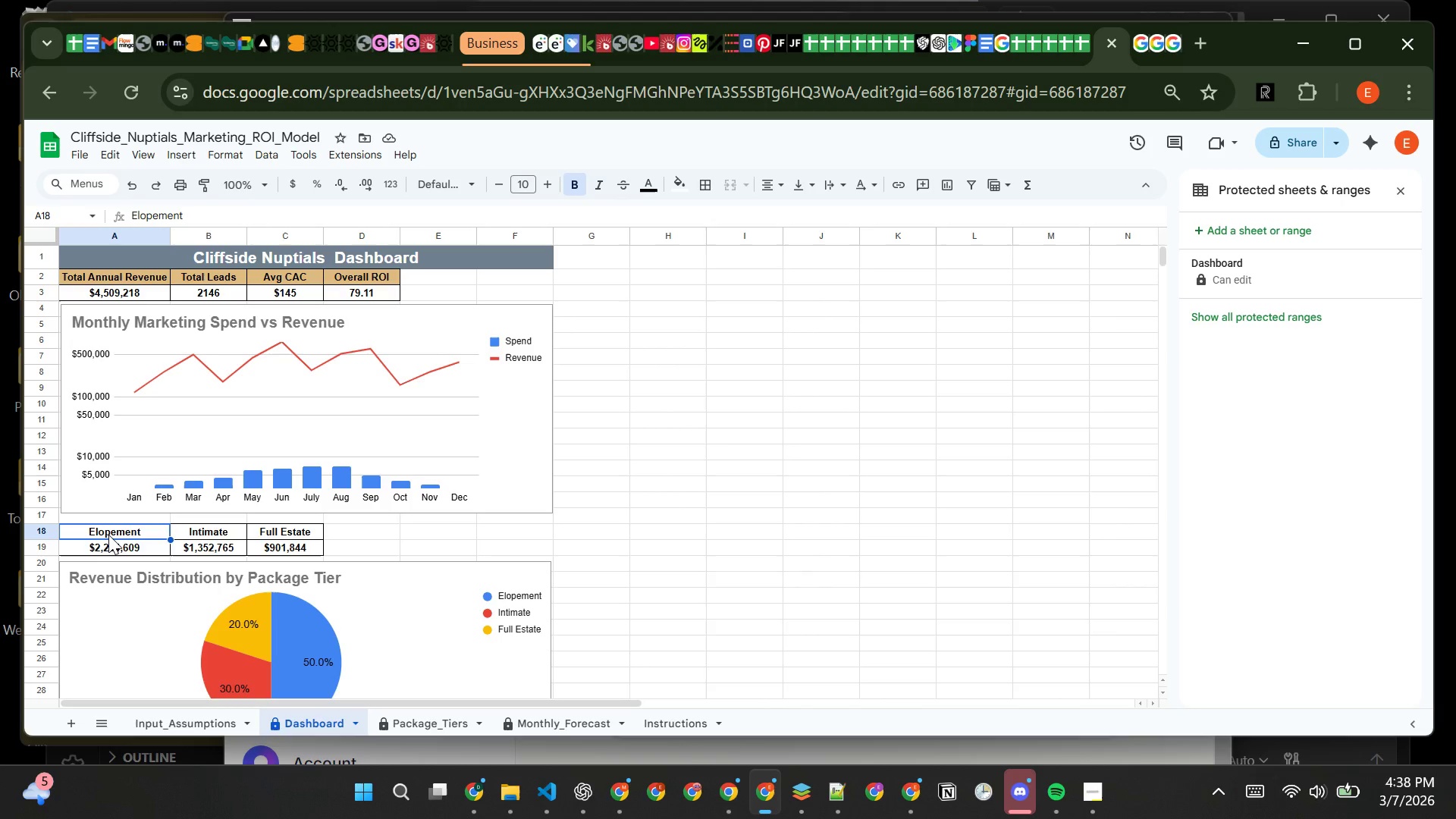 
left_click_drag(start_coordinate=[108, 535], to_coordinate=[264, 526])
 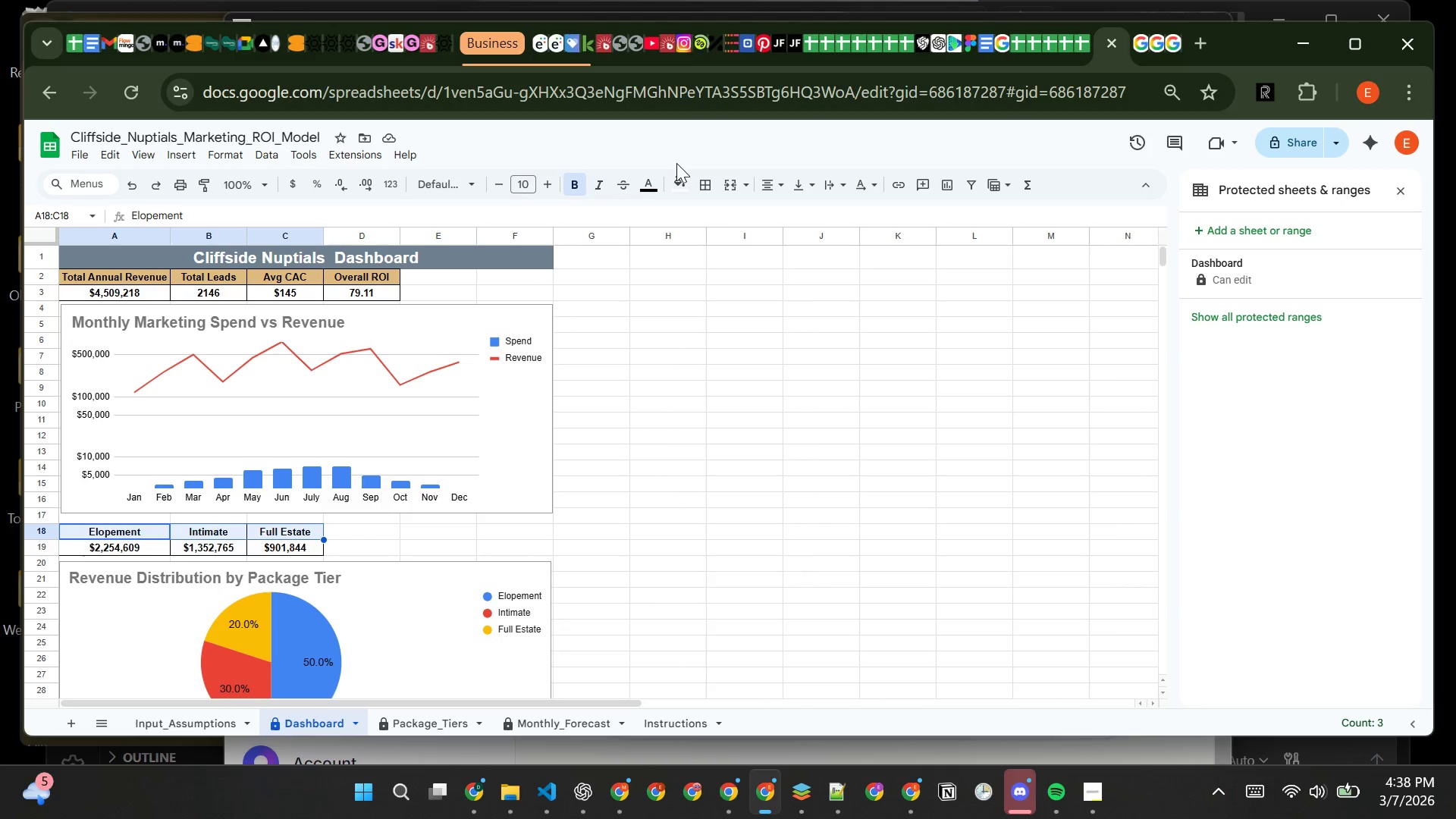 
left_click([682, 185])
 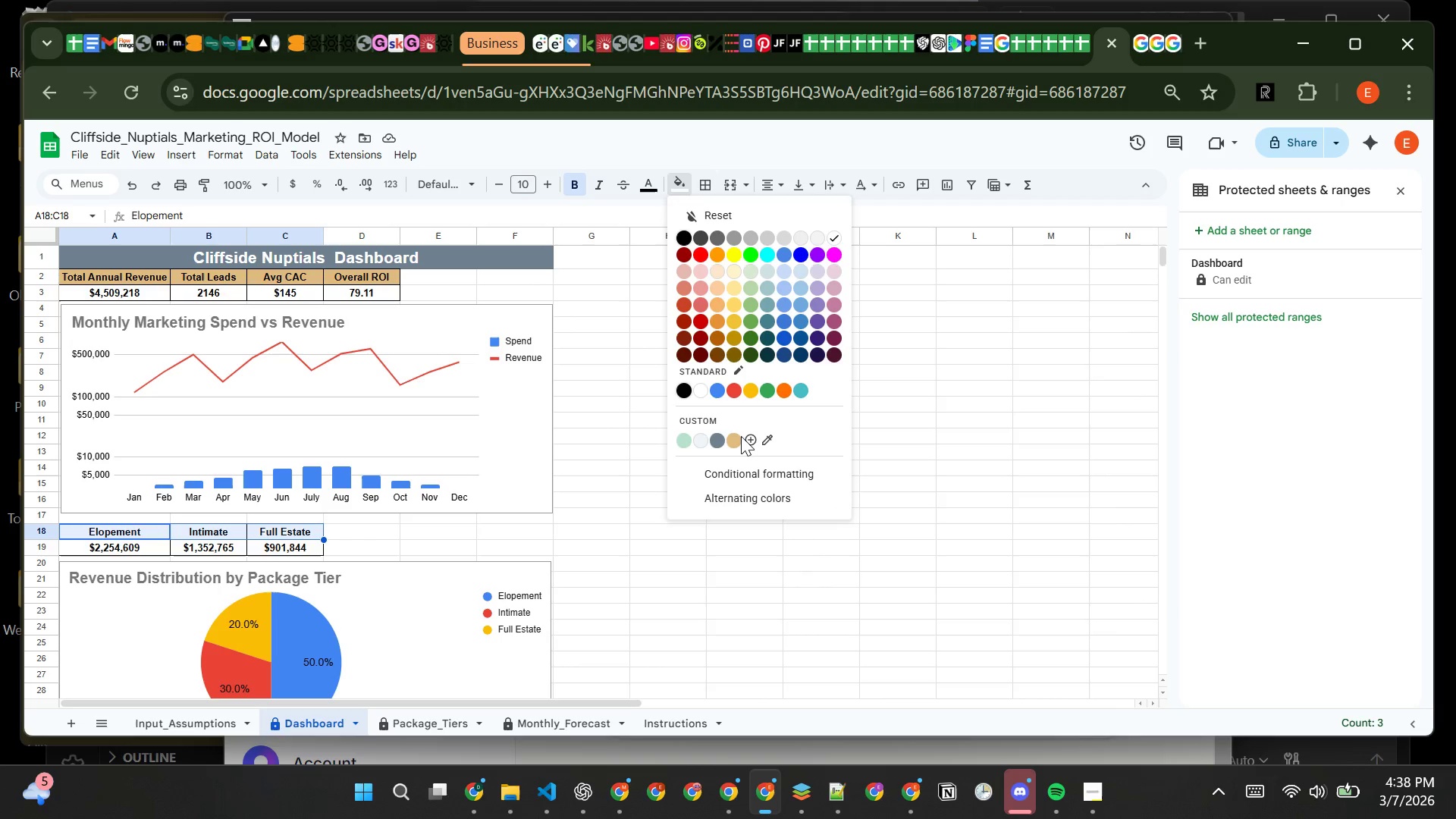 
left_click([736, 441])
 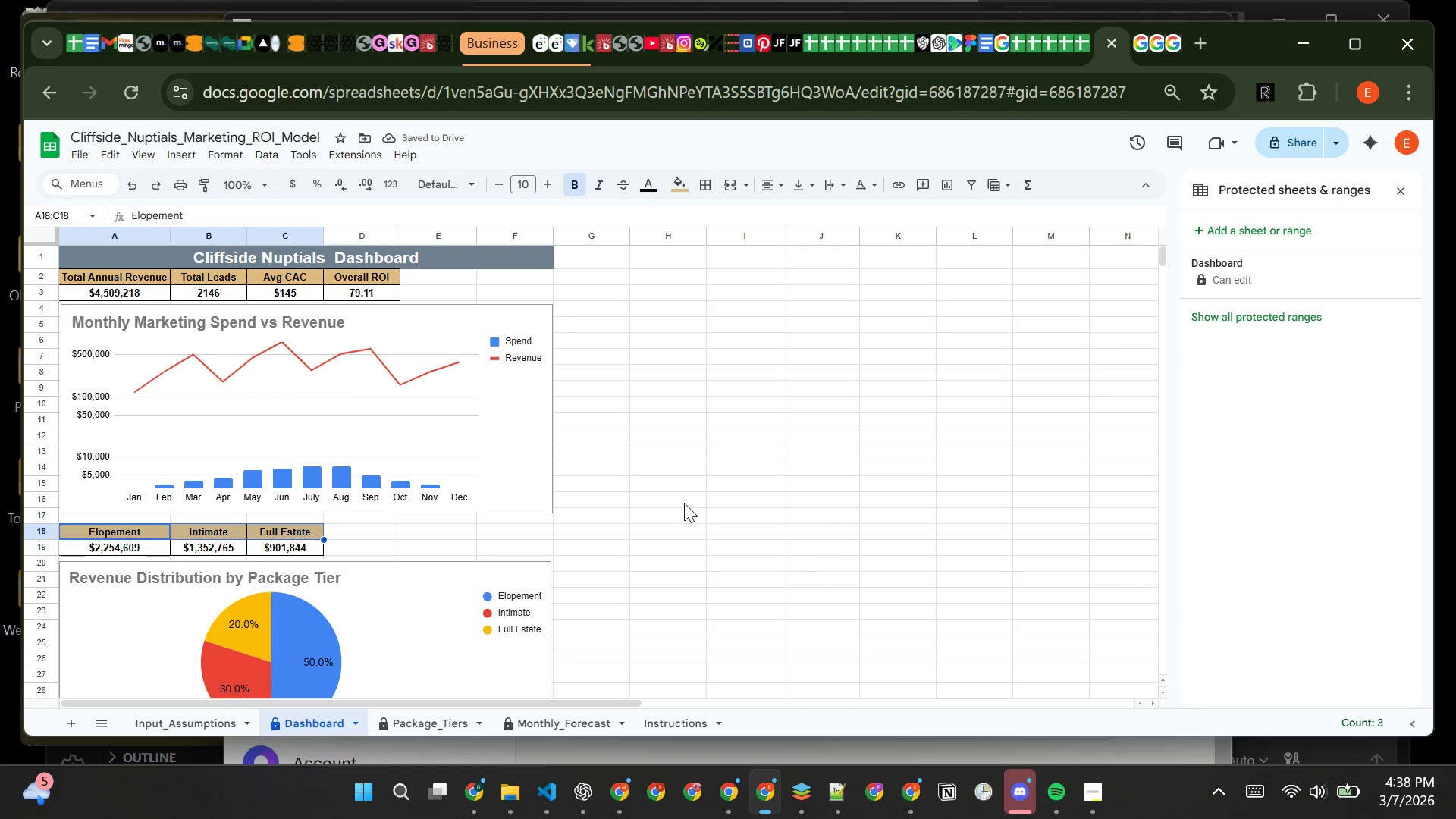 
wait(6.02)
 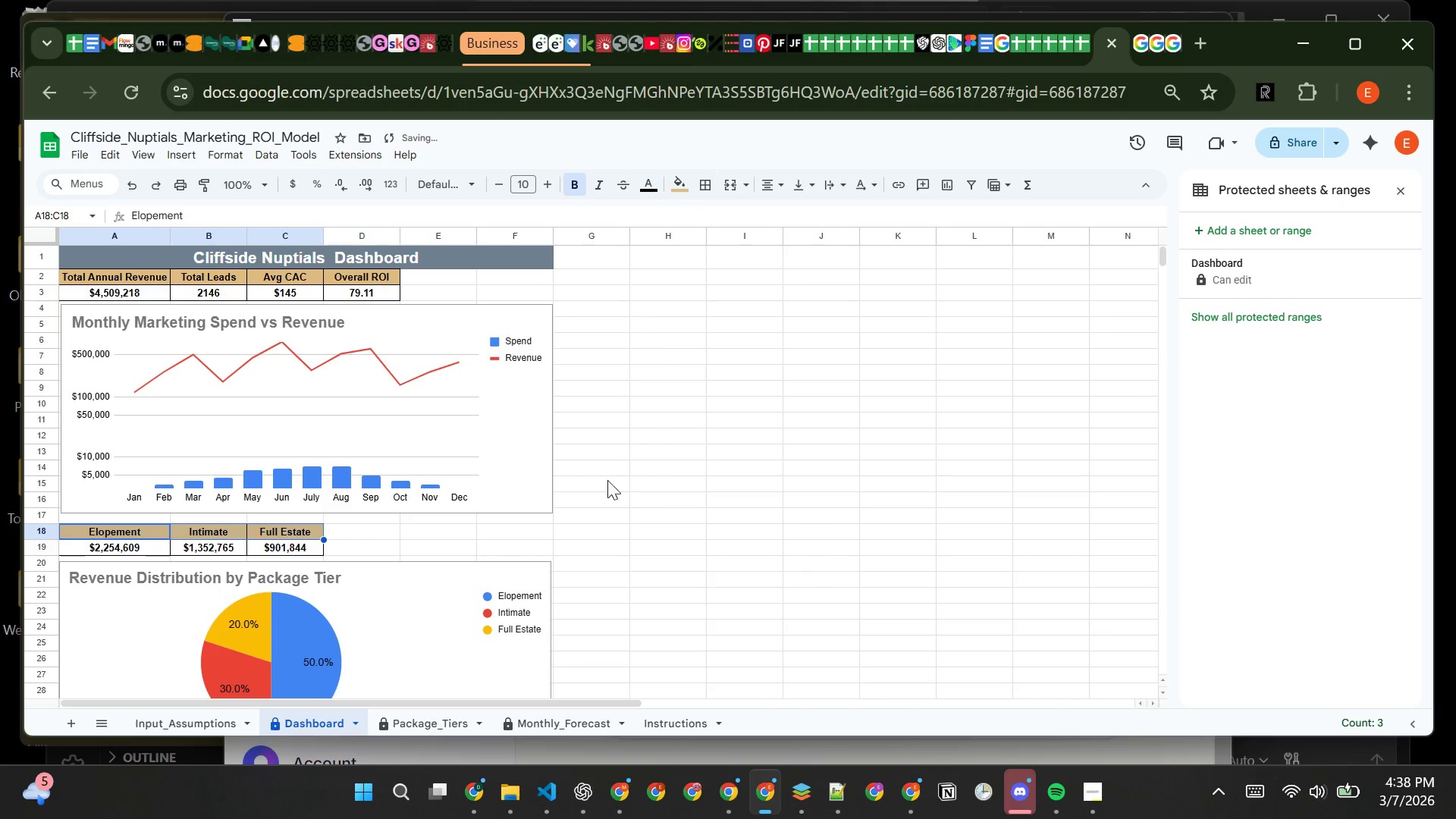 
left_click([626, 484])
 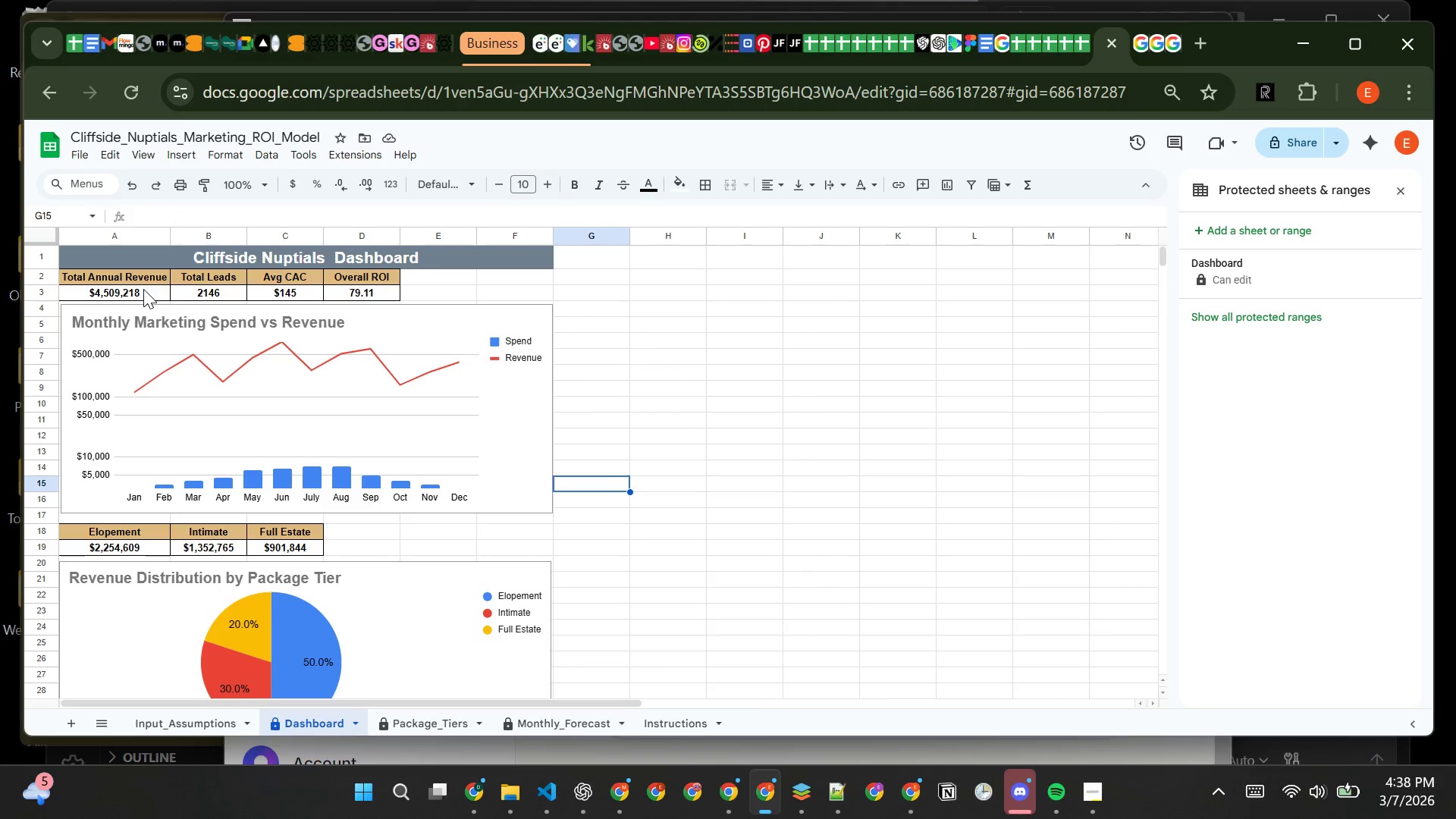 
wait(5.62)
 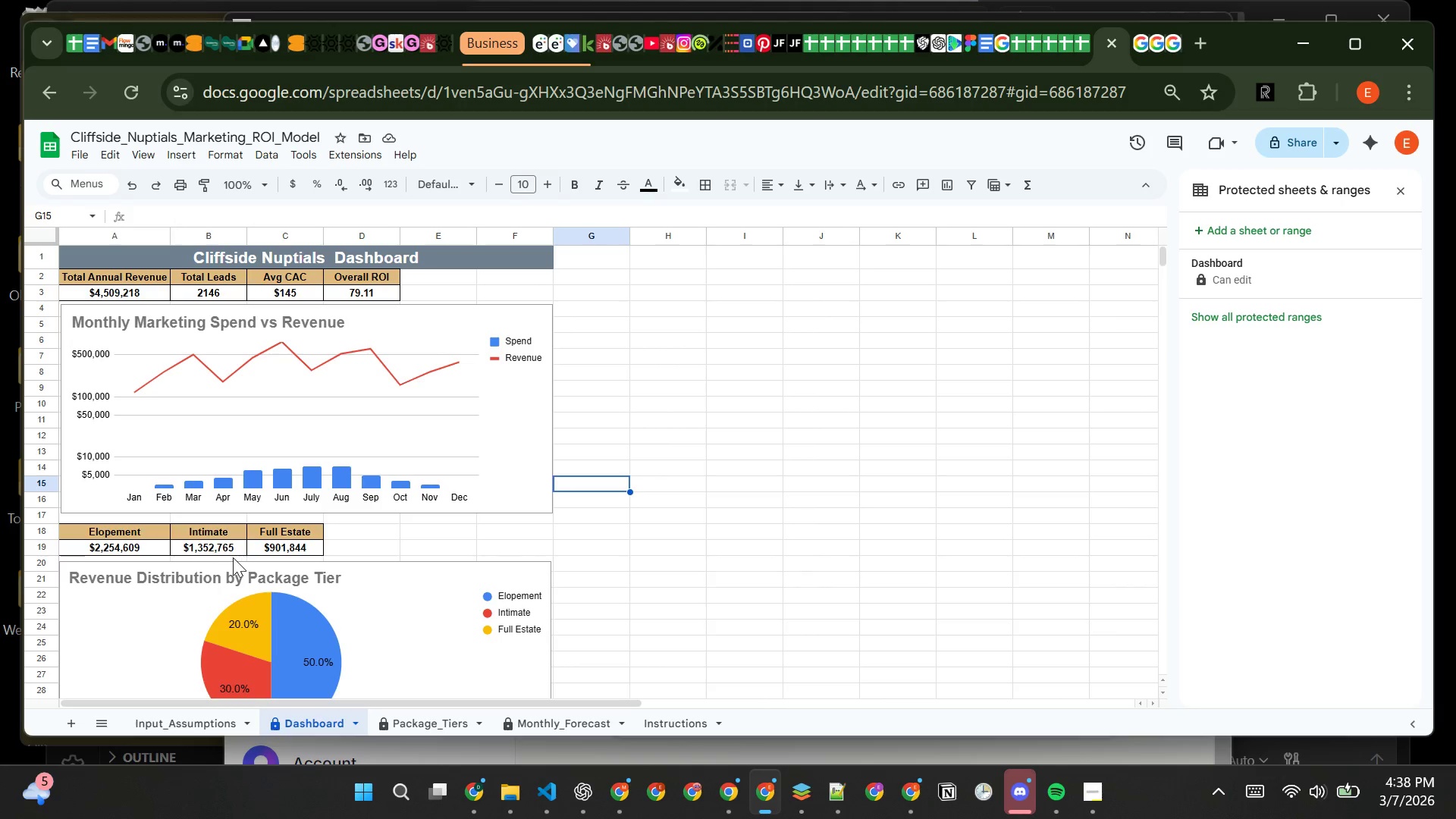 
left_click([146, 294])
 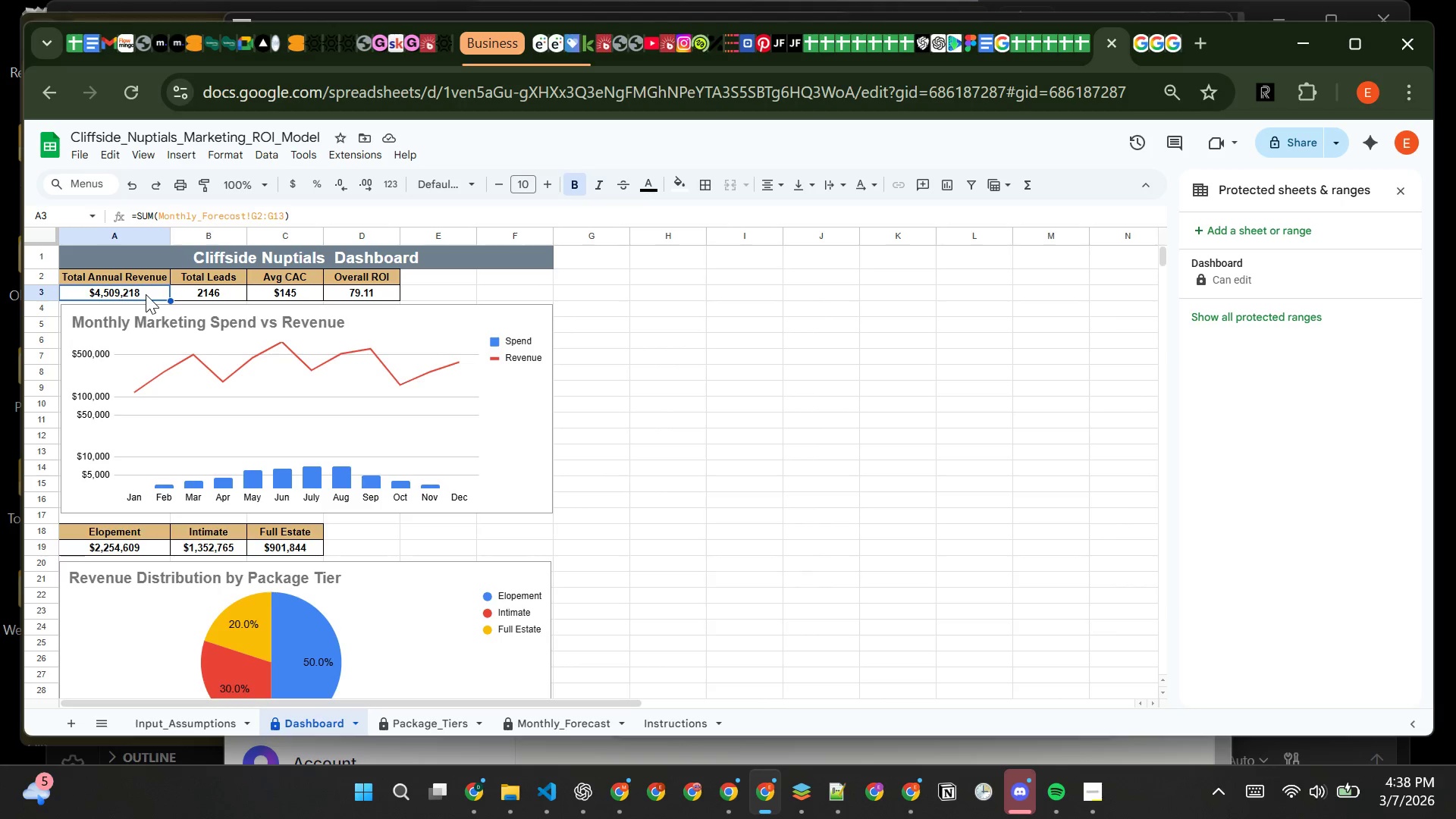 
left_click_drag(start_coordinate=[146, 294], to_coordinate=[333, 297])
 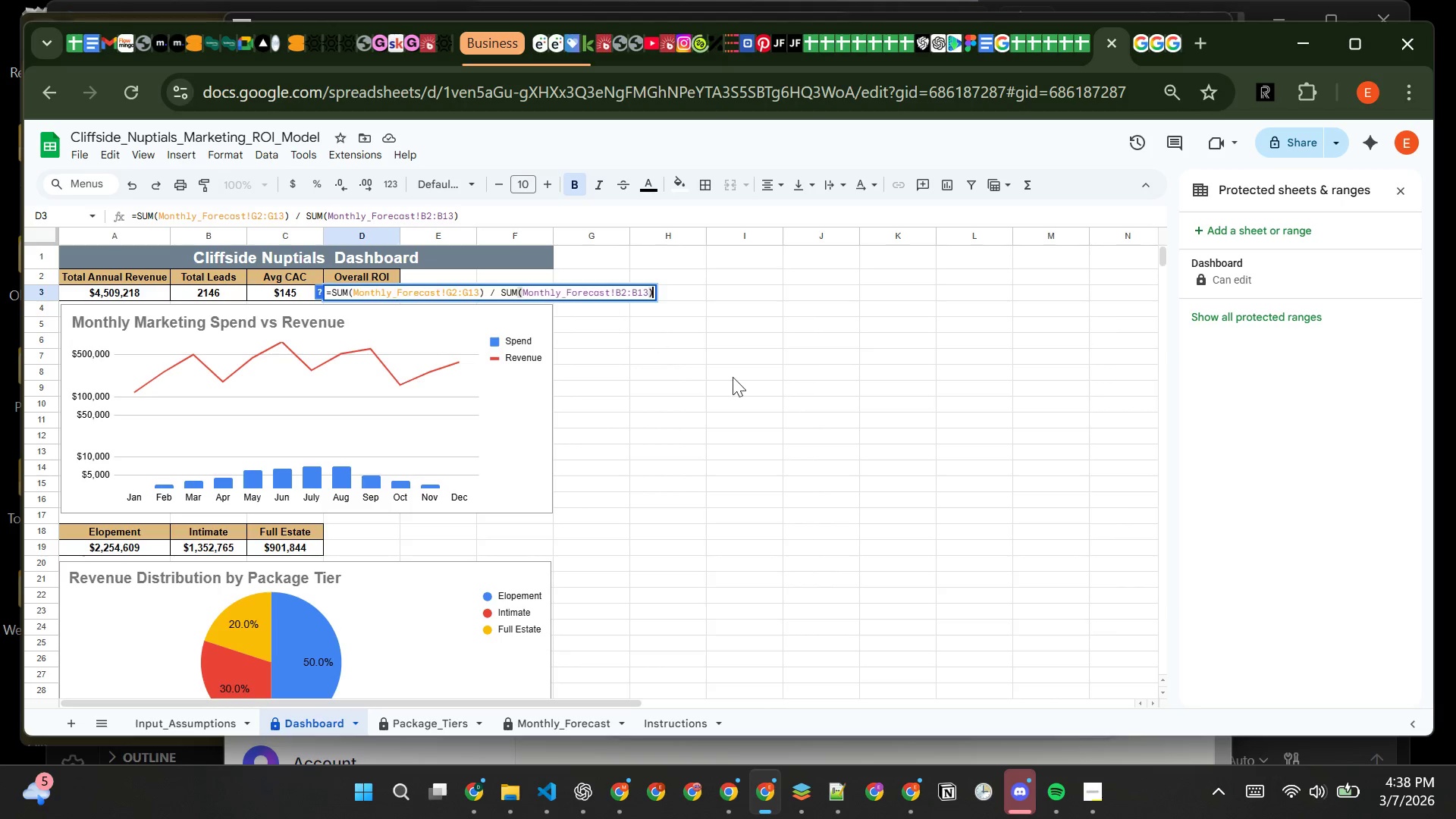 
left_click([751, 391])
 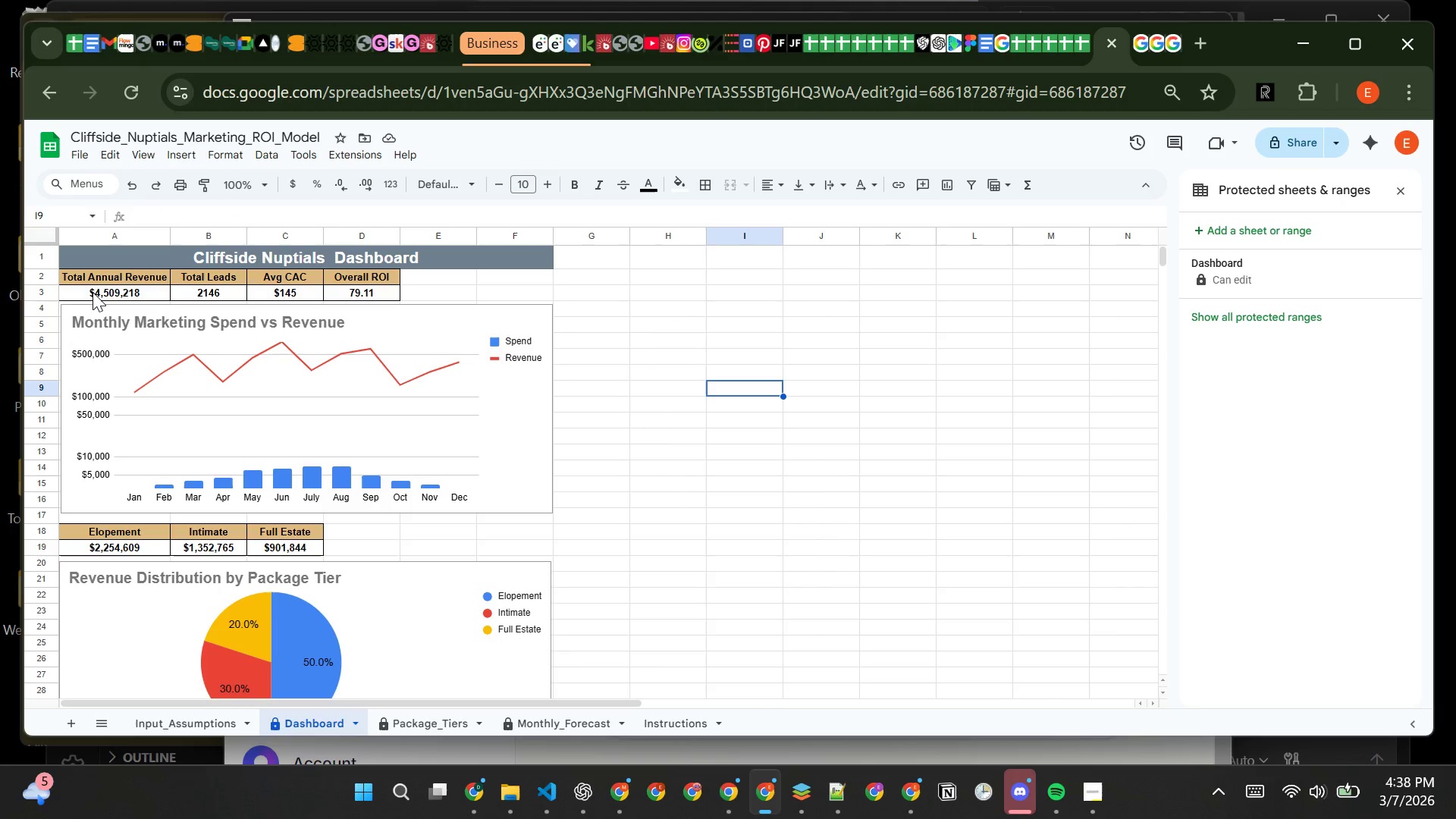 
left_click([93, 290])
 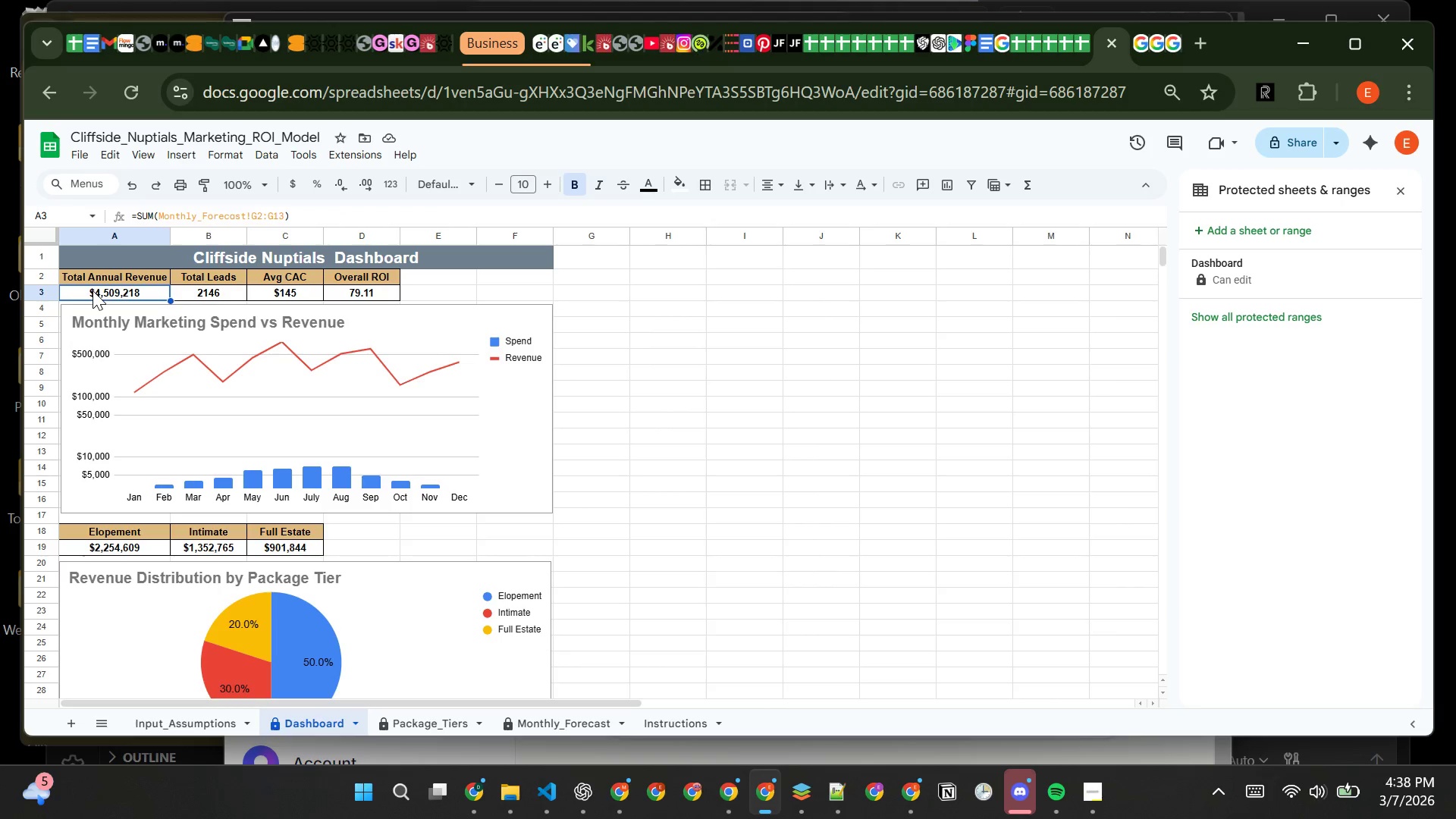 
left_click_drag(start_coordinate=[93, 290], to_coordinate=[335, 290])
 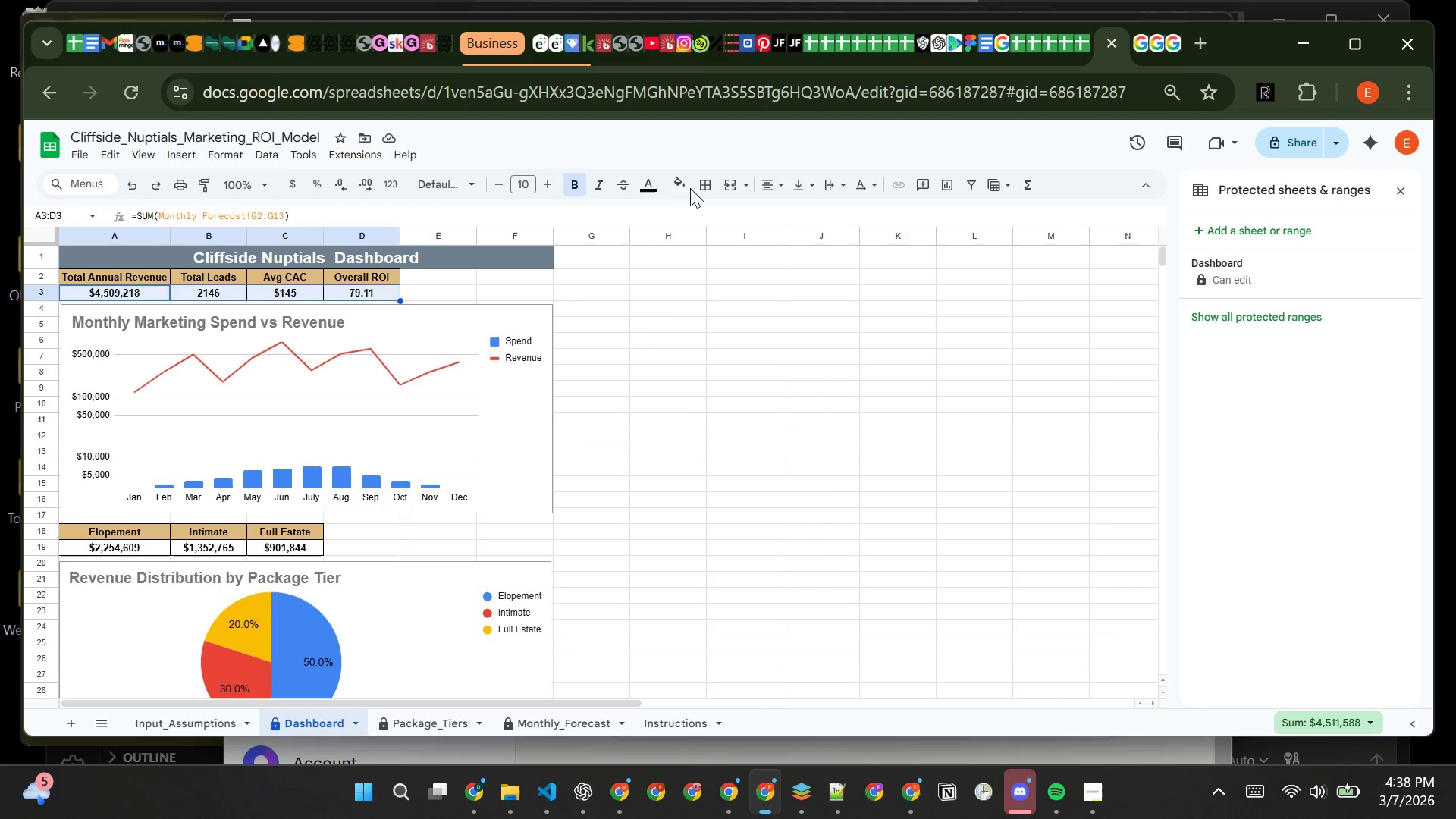 
left_click([685, 188])
 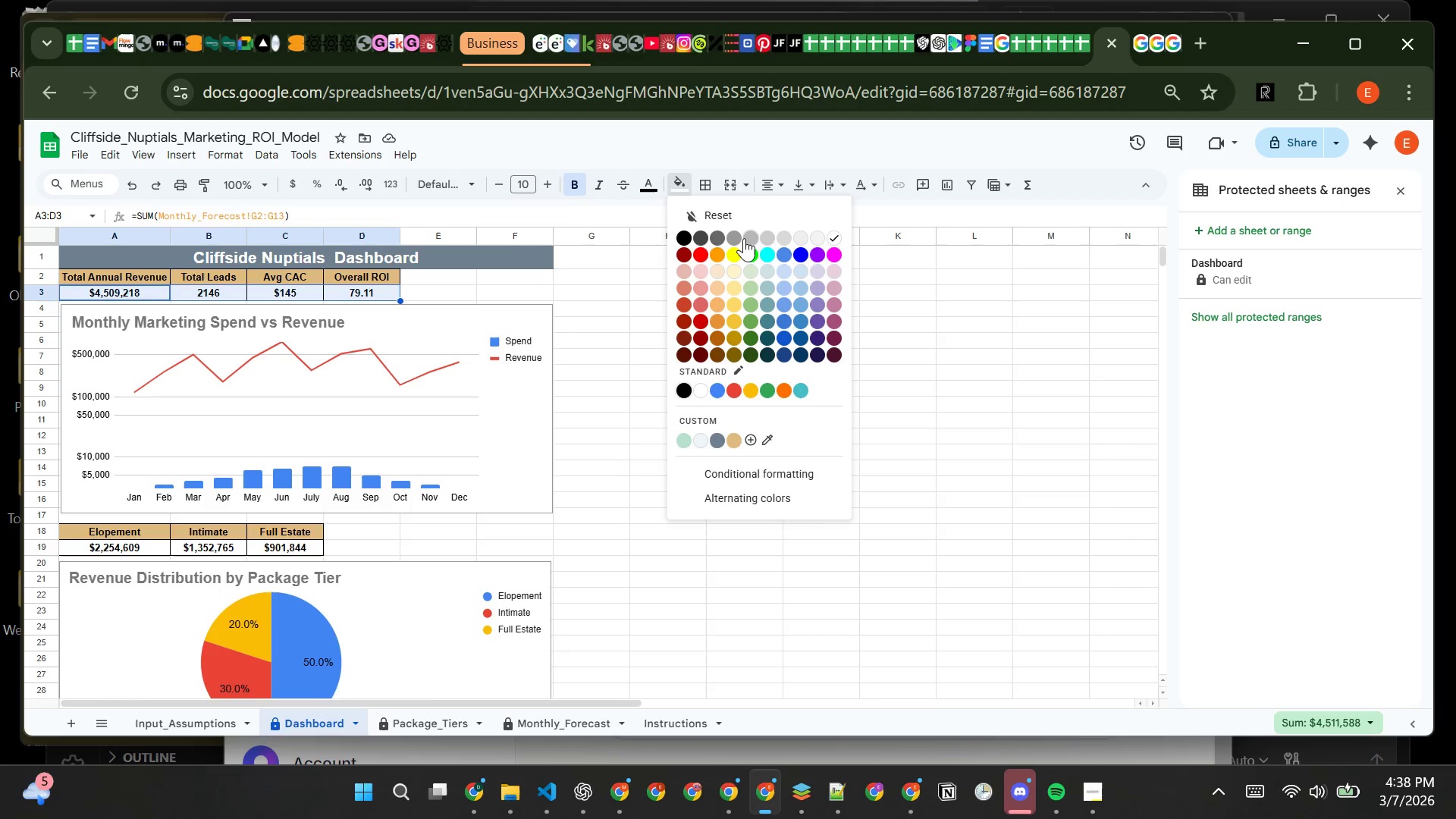 
left_click([746, 234])
 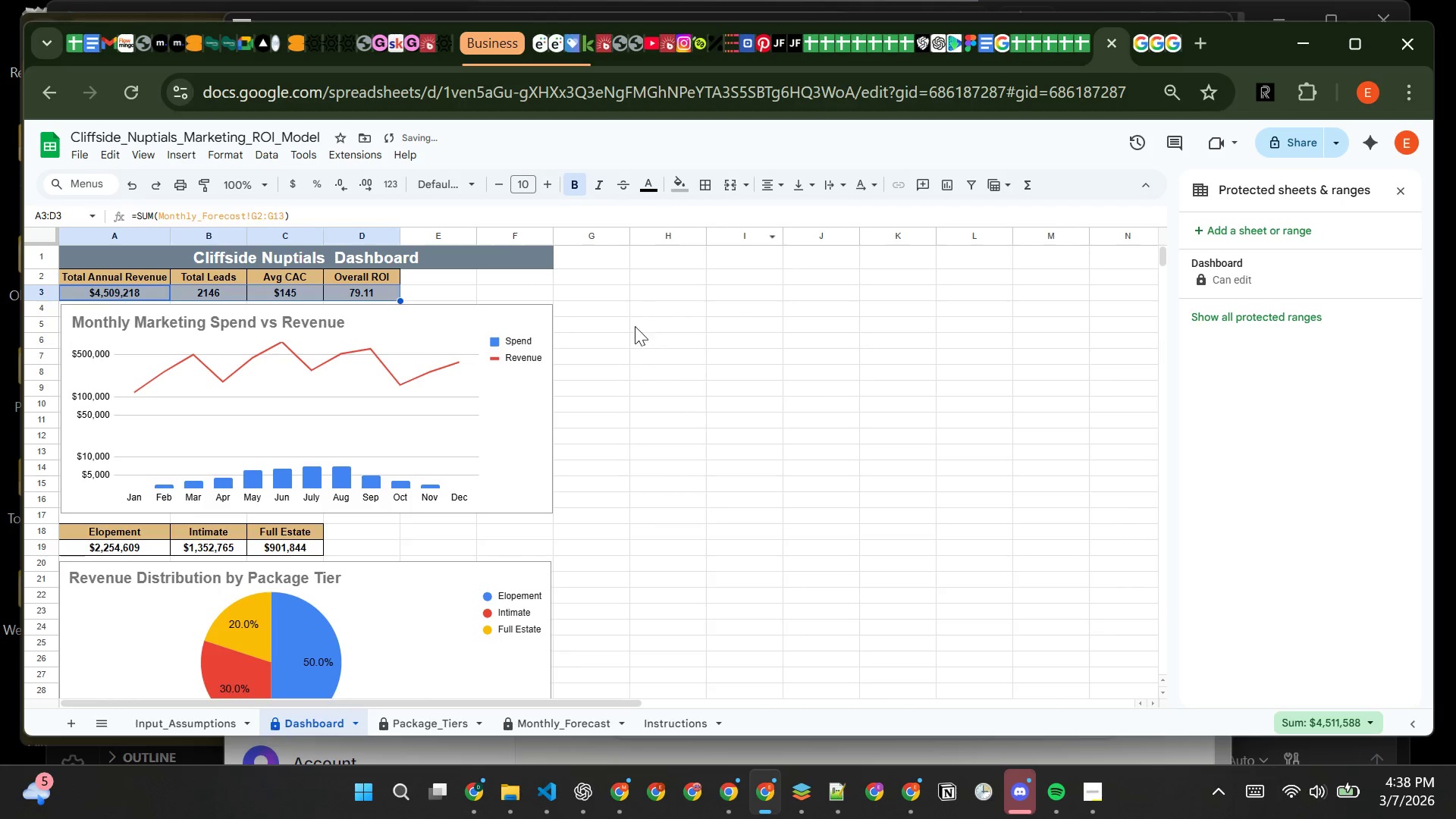 
left_click([629, 332])
 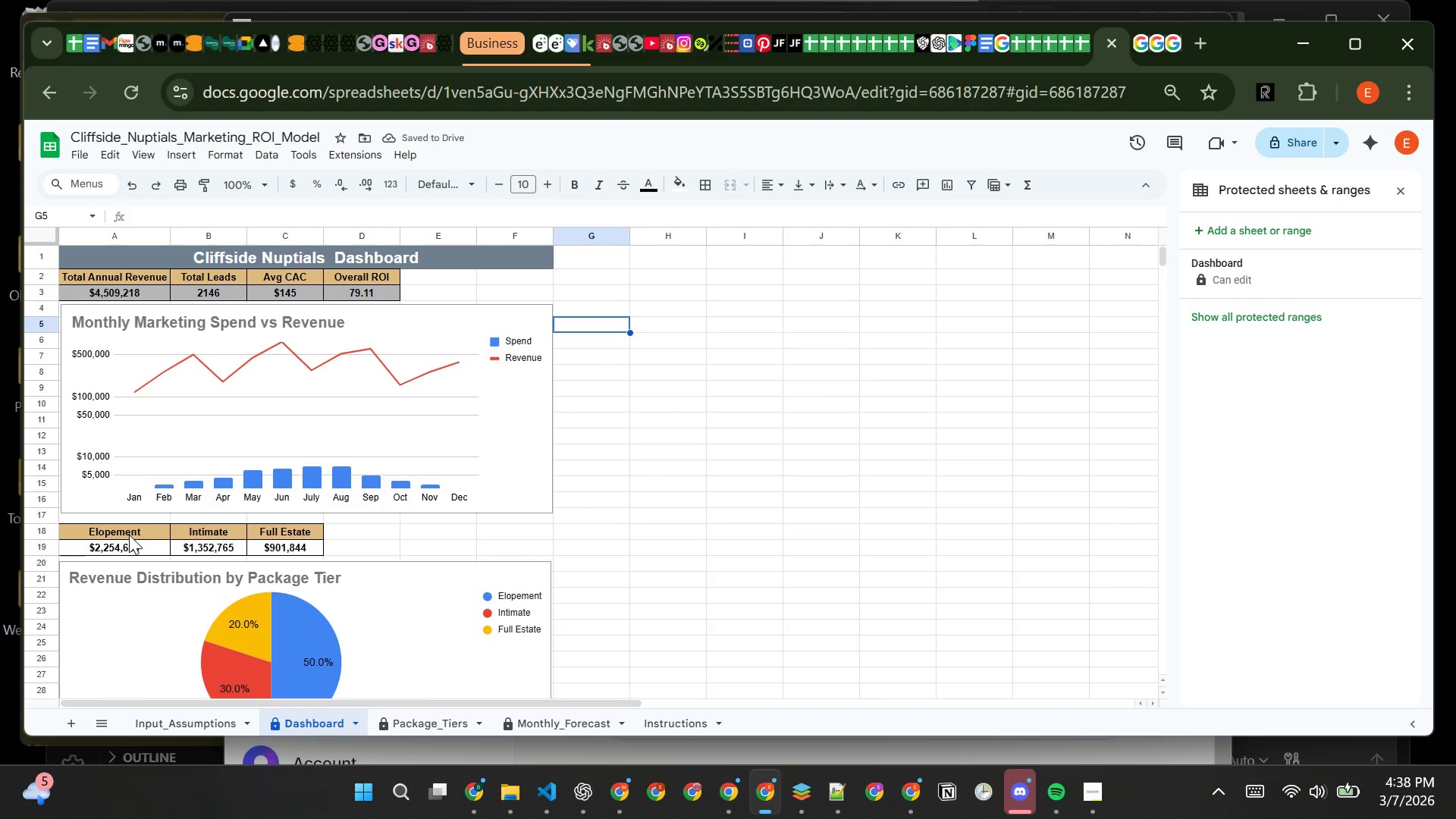 
left_click([129, 544])
 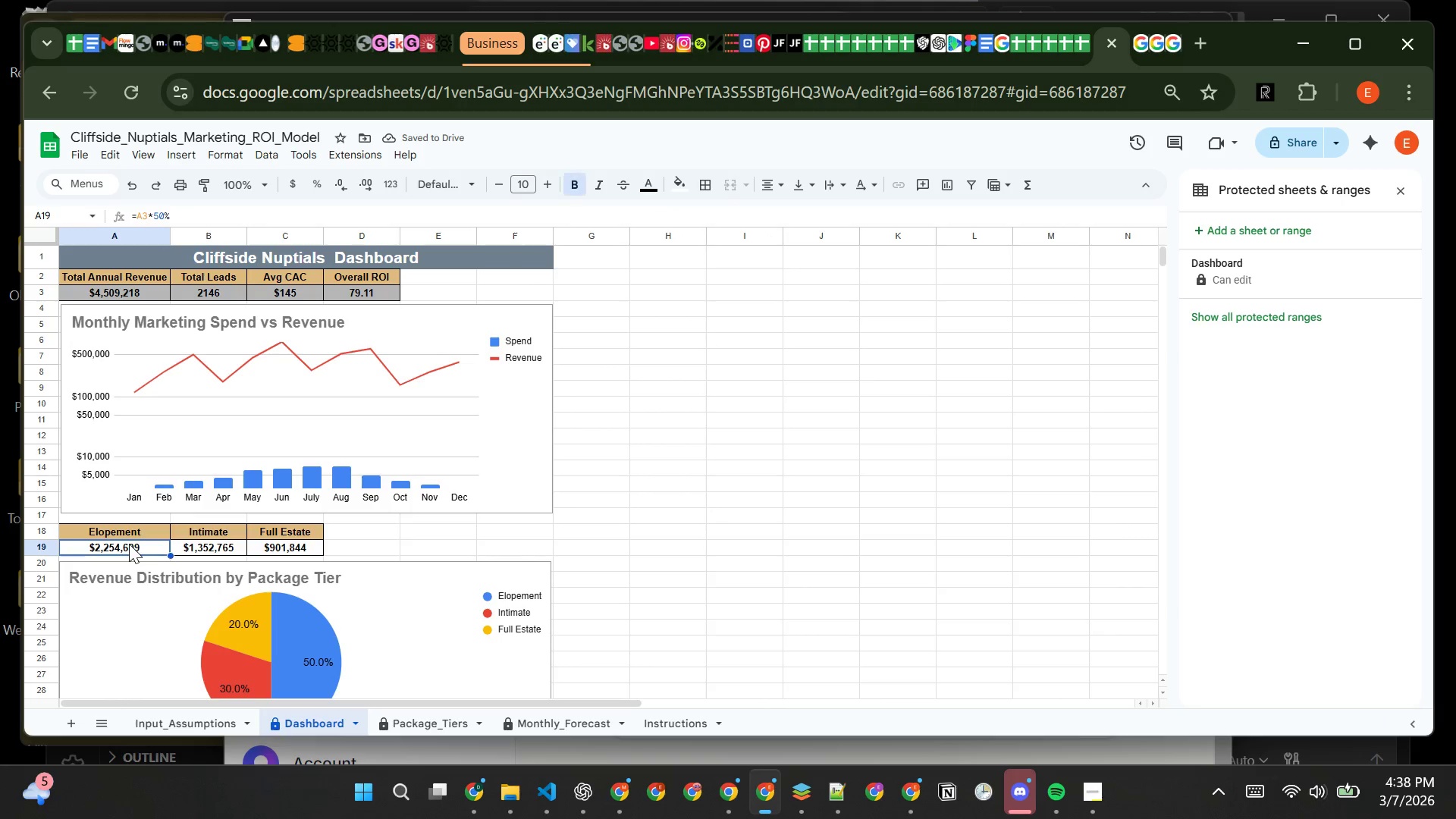 
left_click_drag(start_coordinate=[129, 544], to_coordinate=[256, 543])
 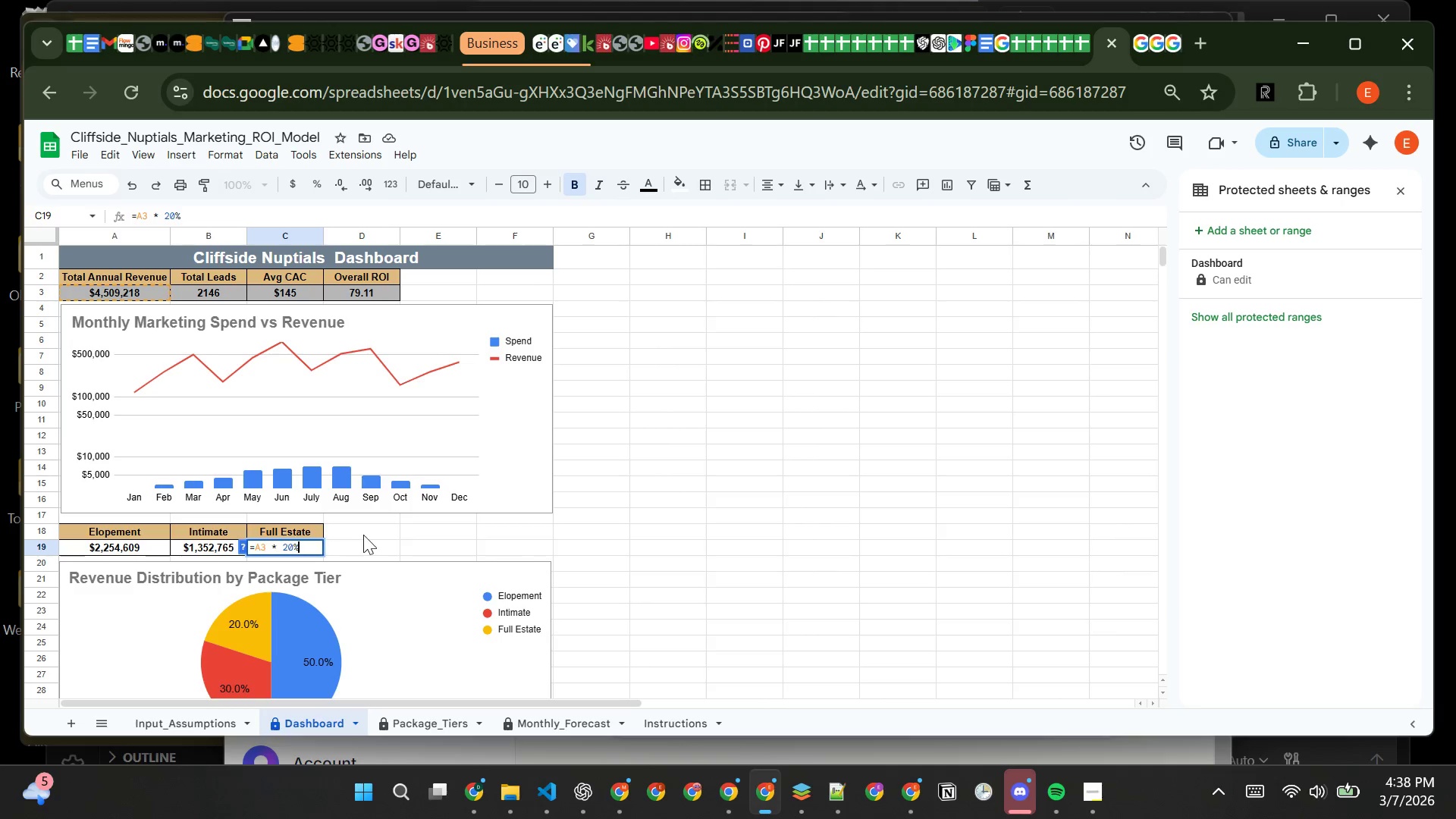 
left_click([366, 535])
 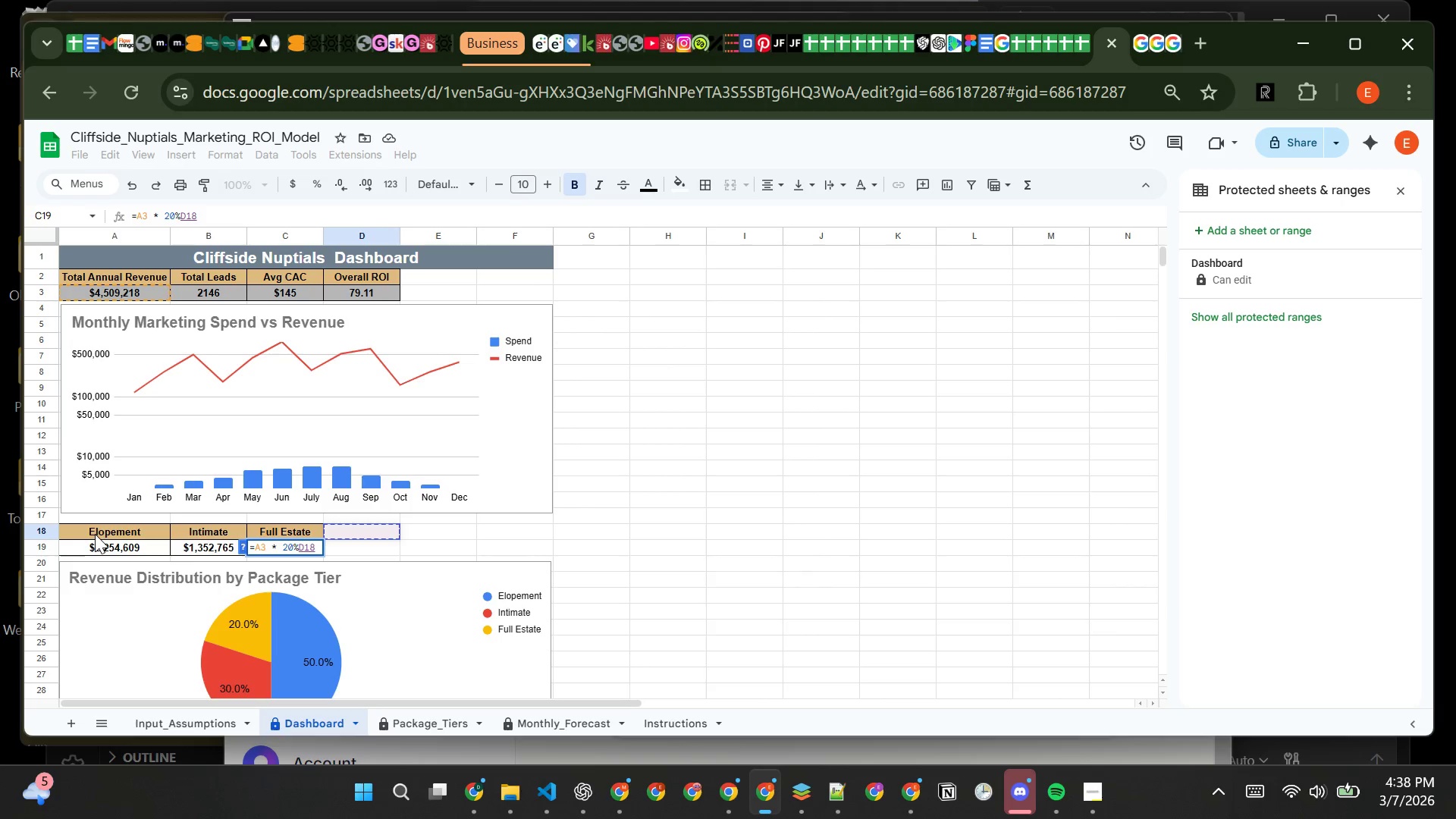 
left_click([99, 534])
 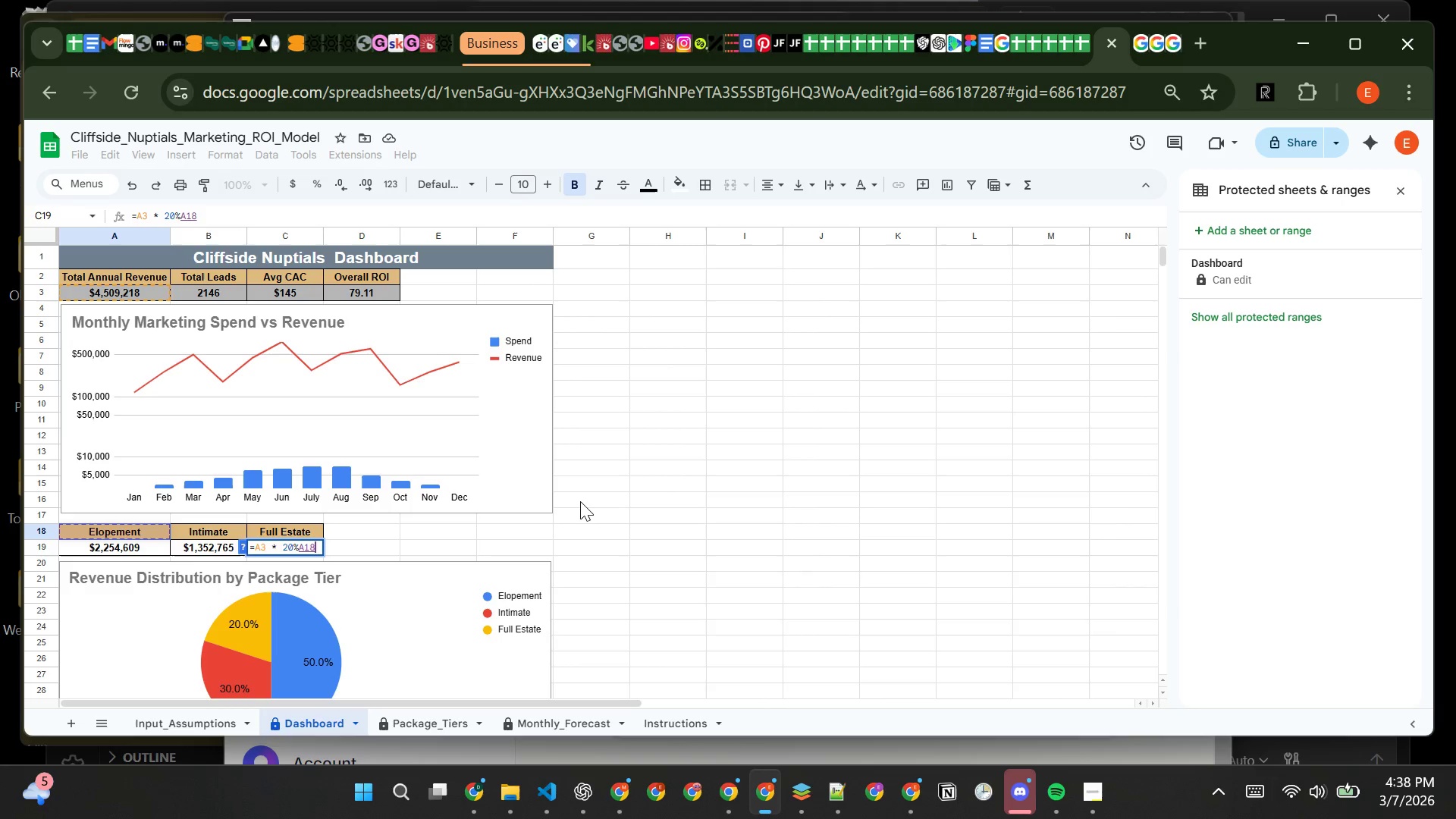 
left_click([722, 534])
 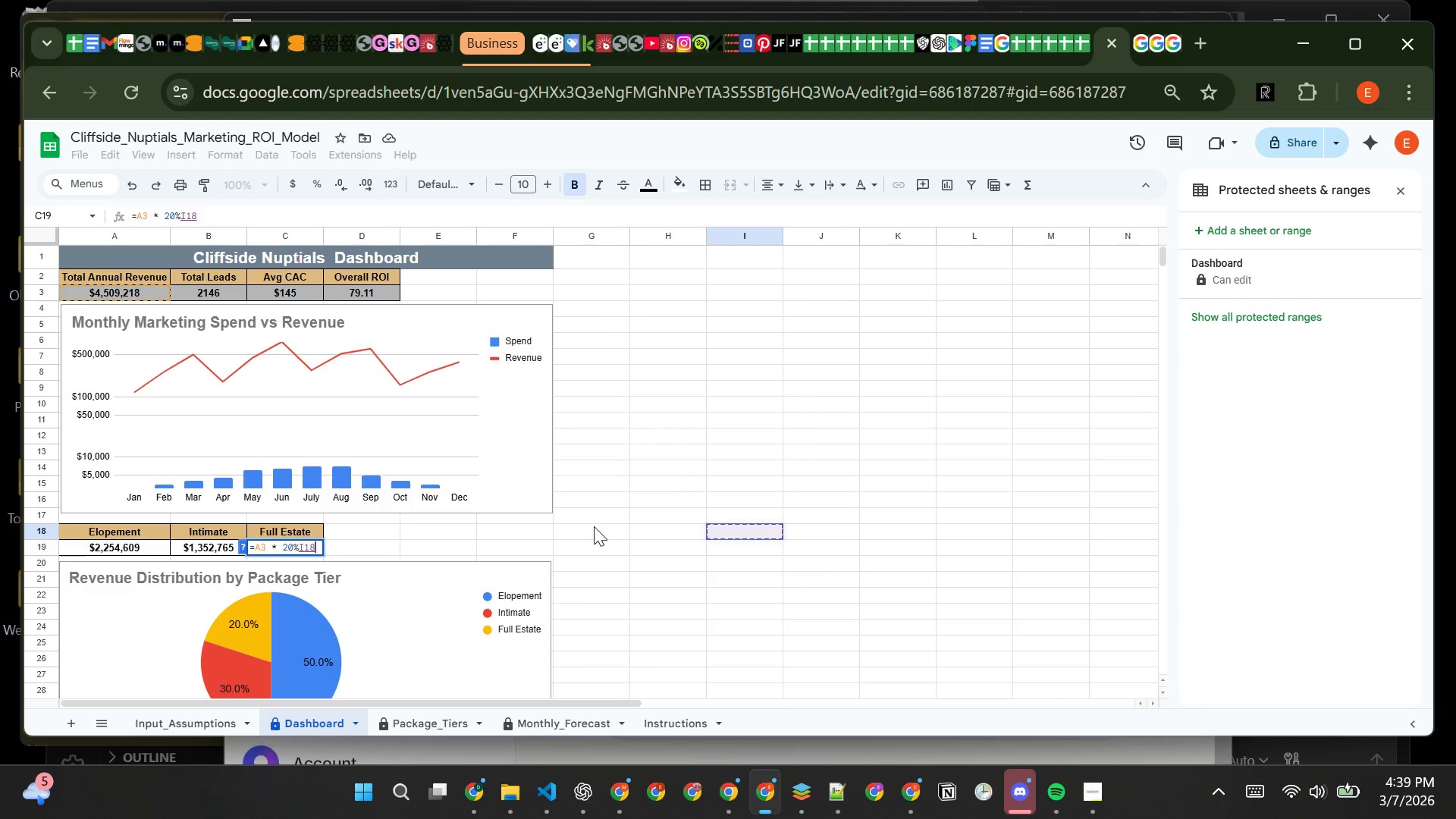 
left_click([594, 526])
 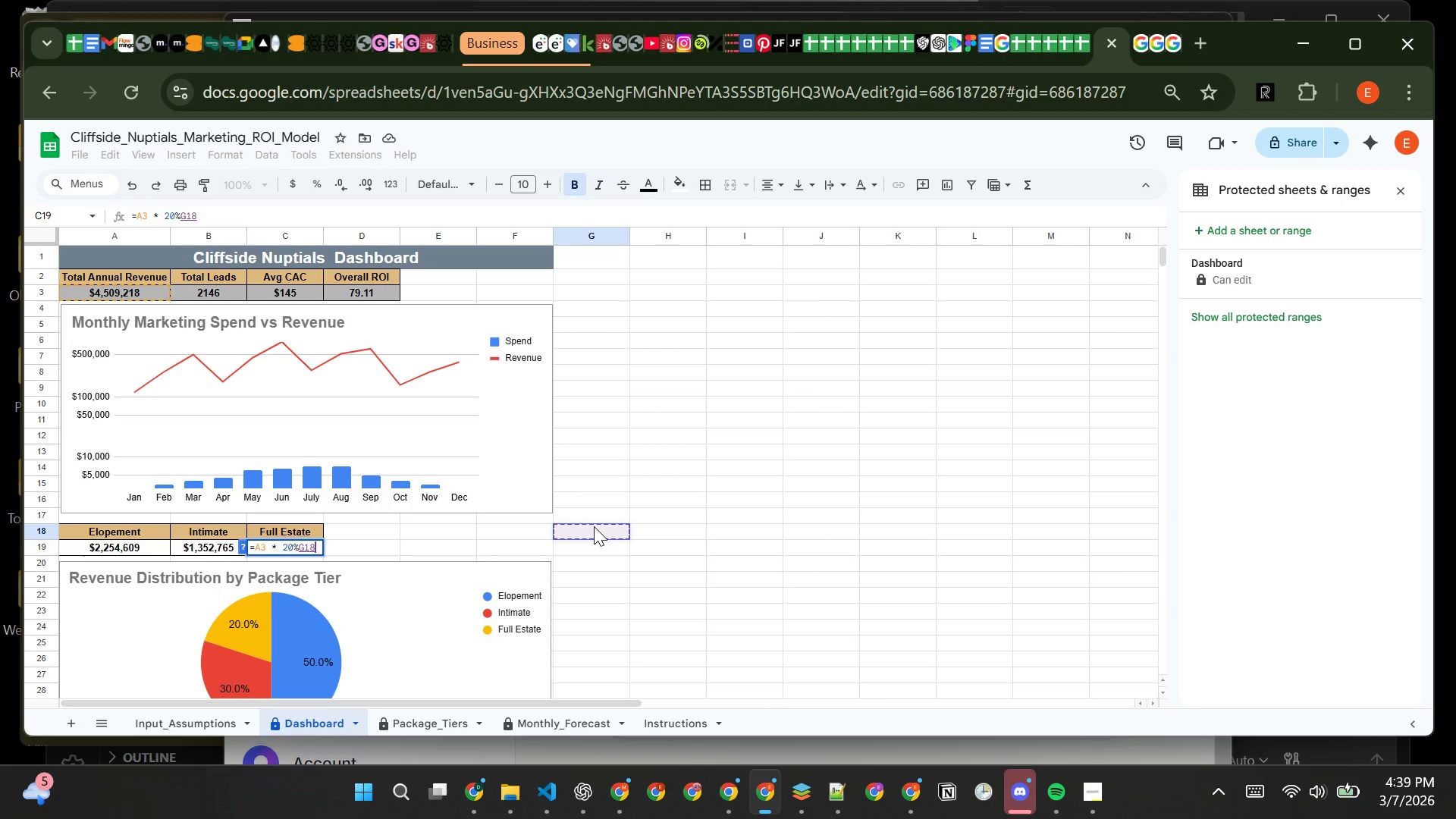 
key(Backspace)
 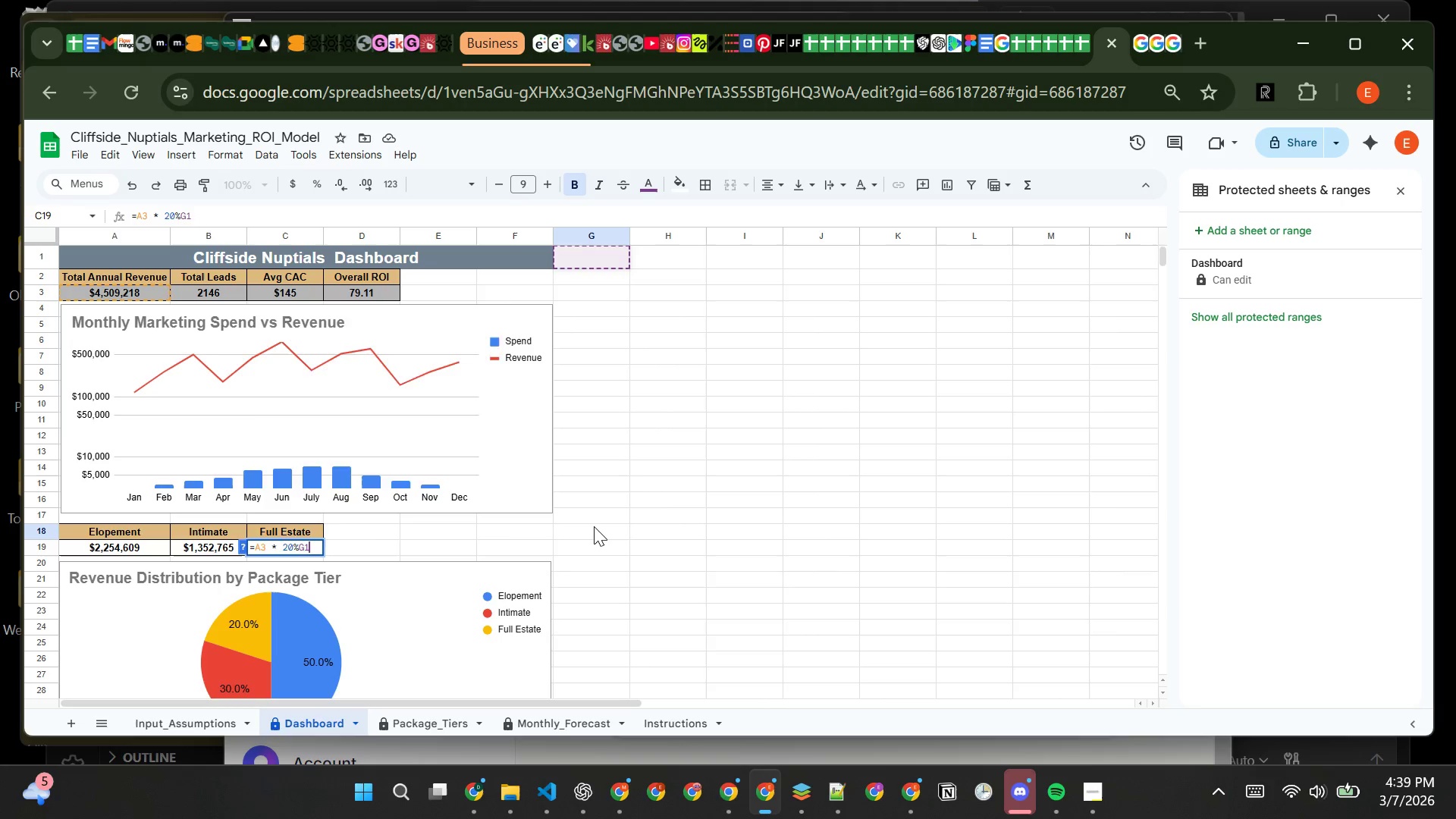 
key(Backspace)
 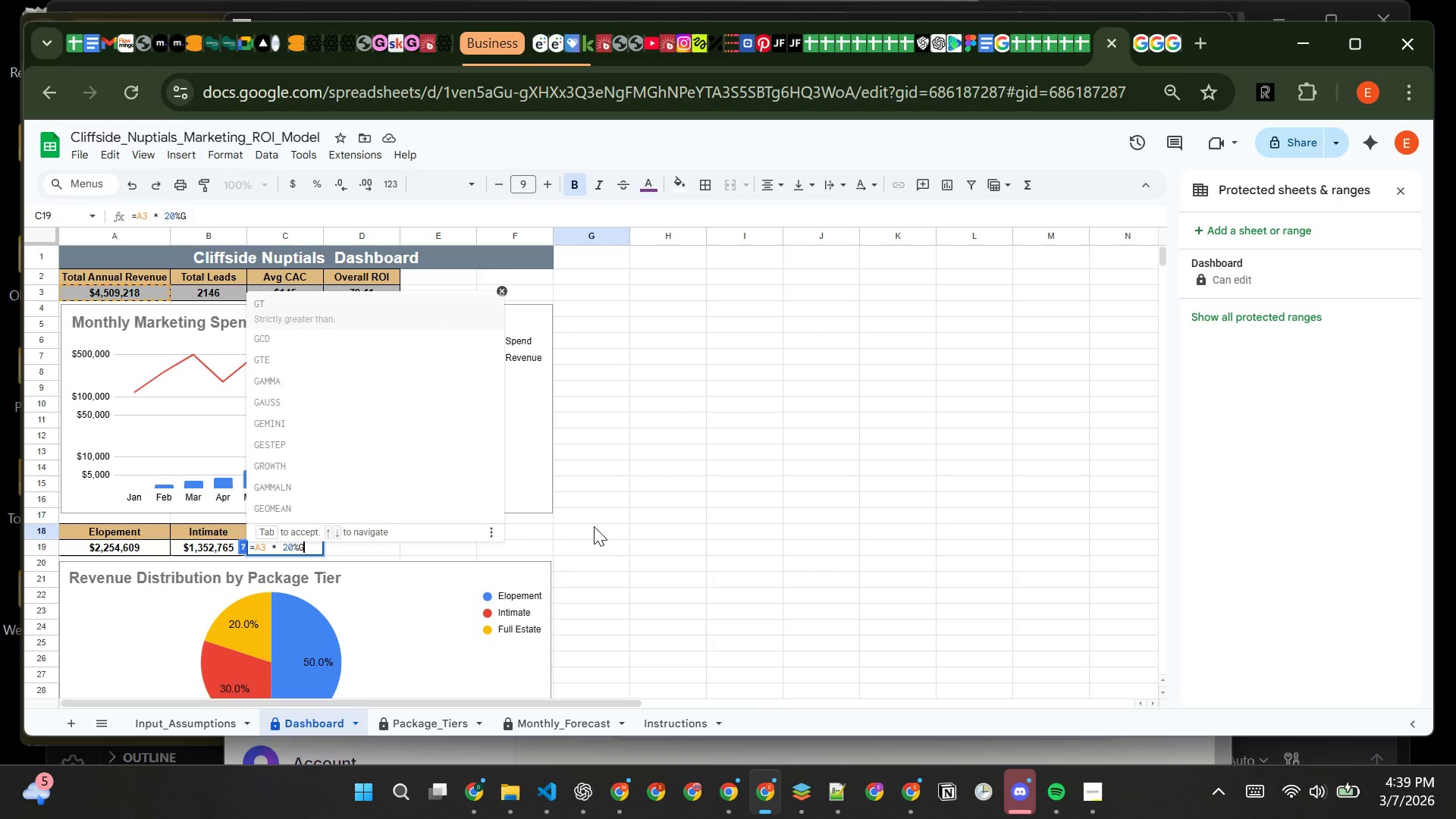 
key(Backspace)
 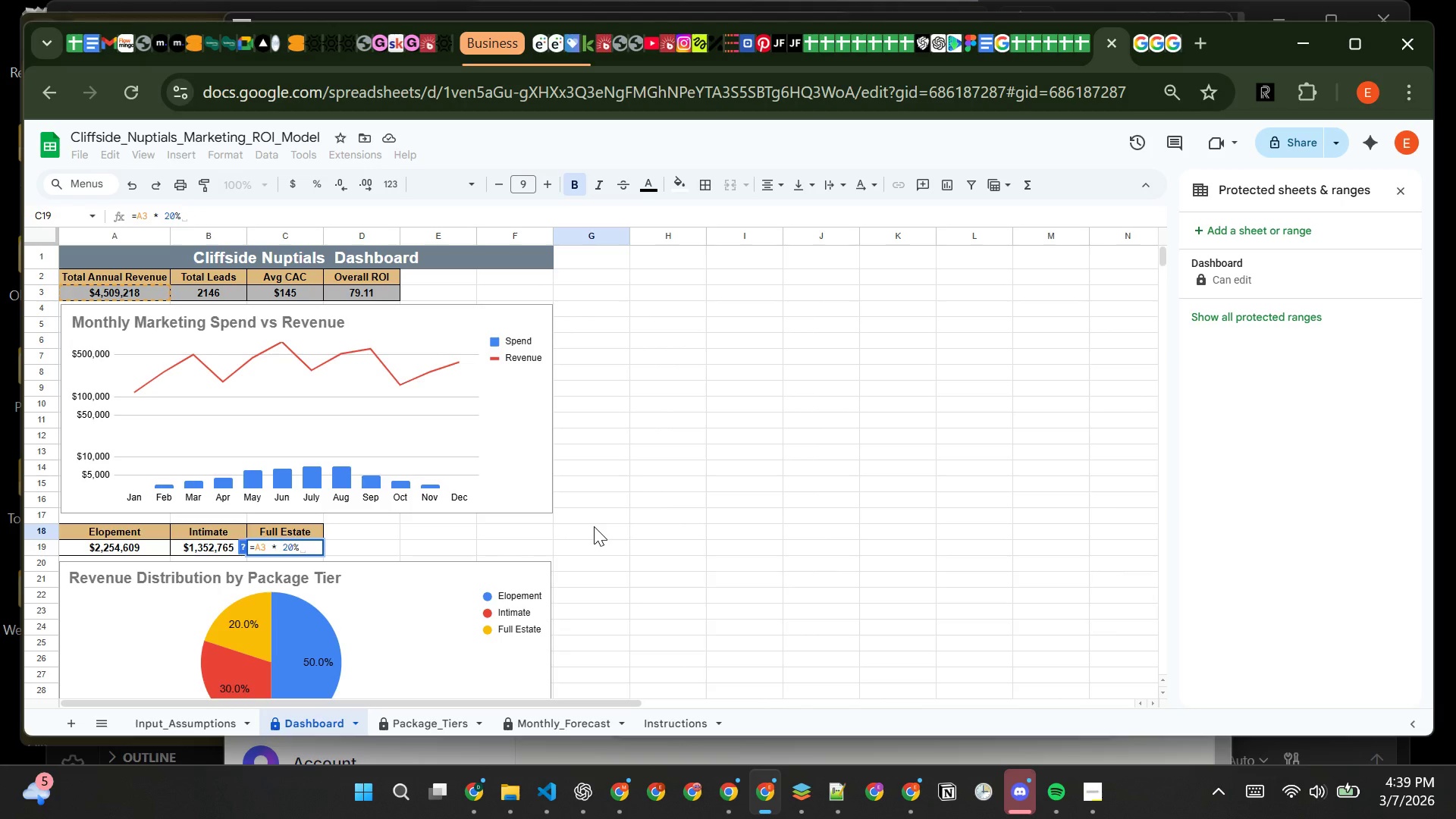 
key(Enter)
 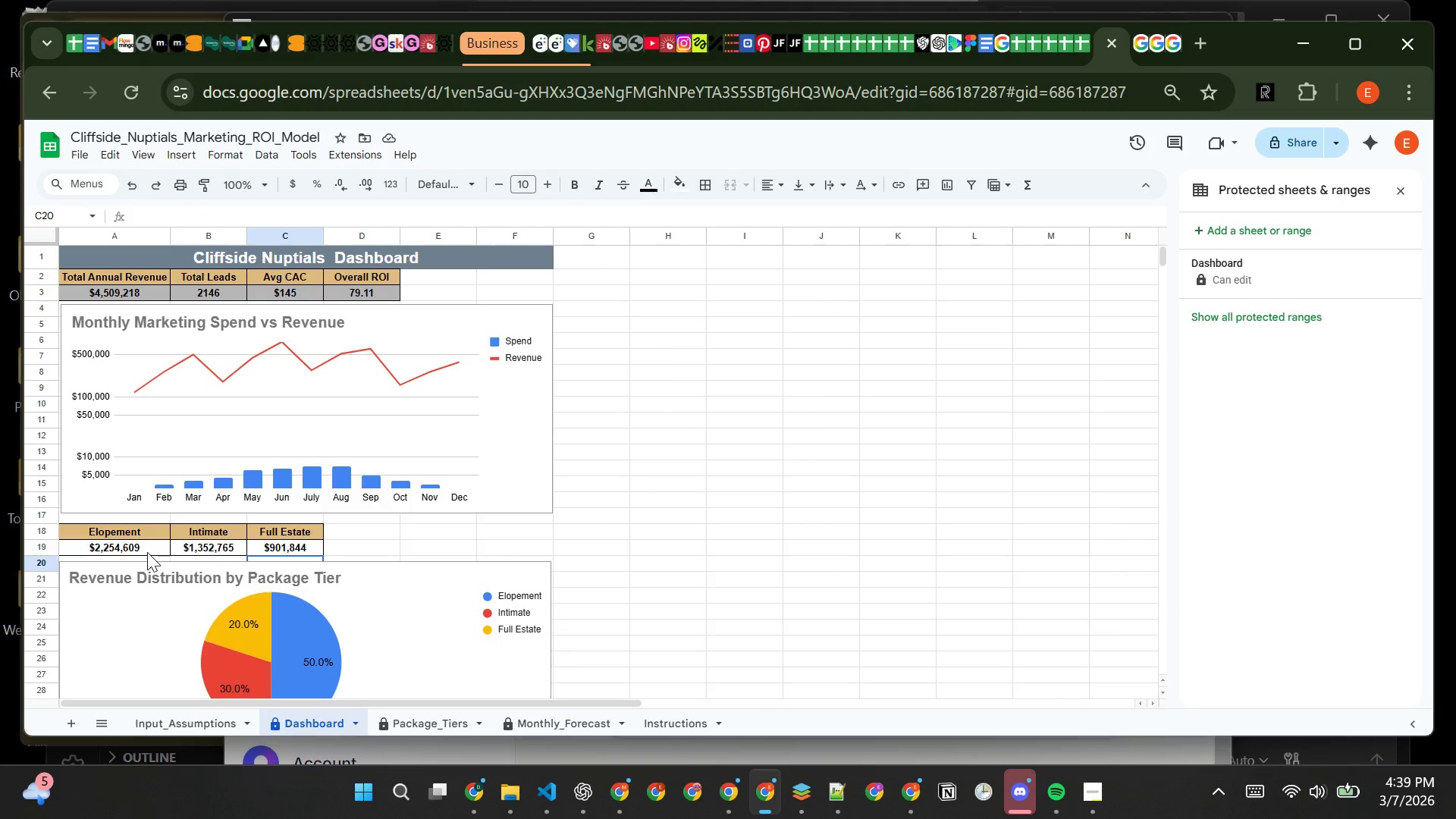 
left_click([143, 547])
 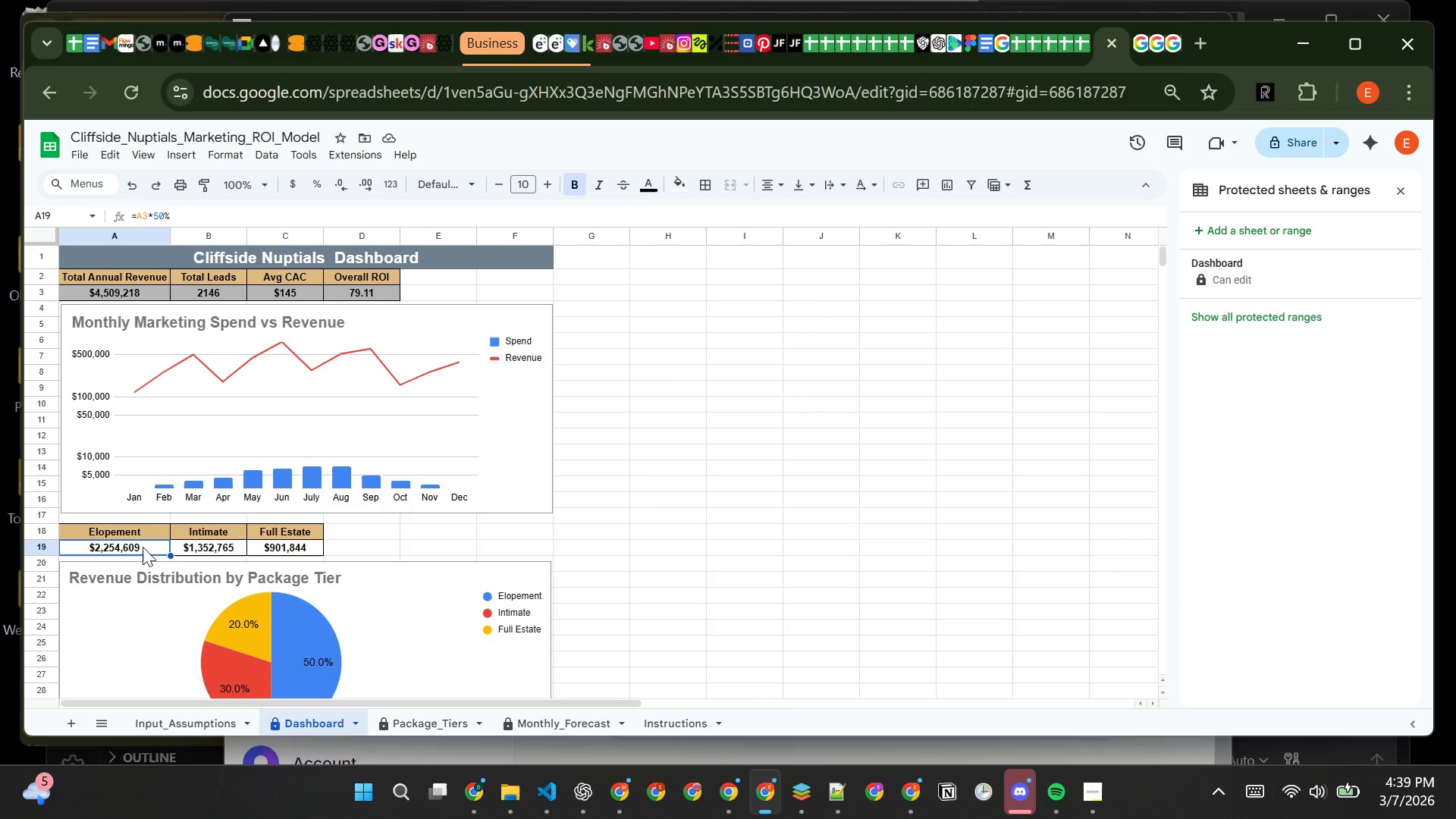 
left_click_drag(start_coordinate=[143, 547], to_coordinate=[252, 548])
 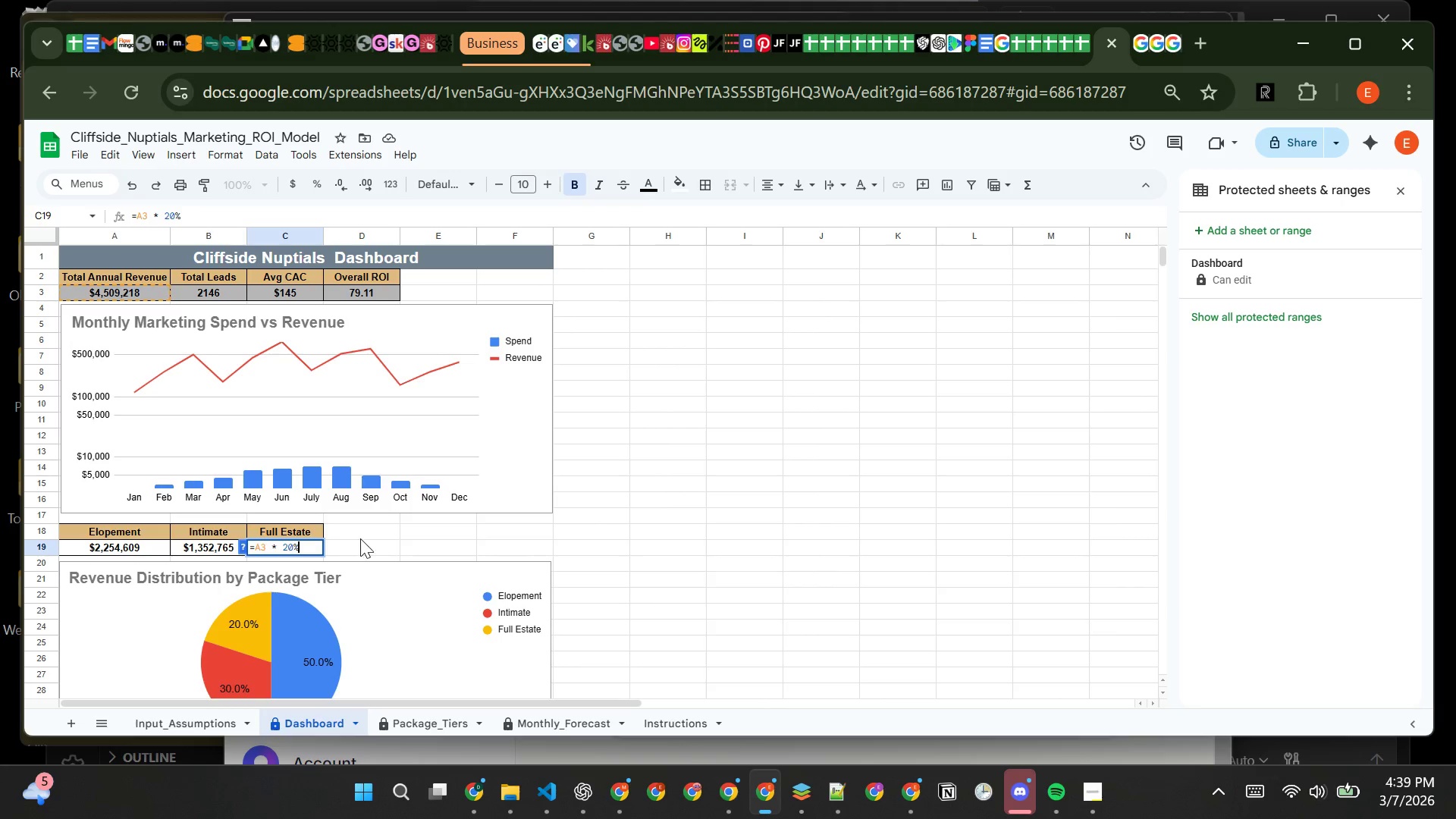 
left_click([369, 539])
 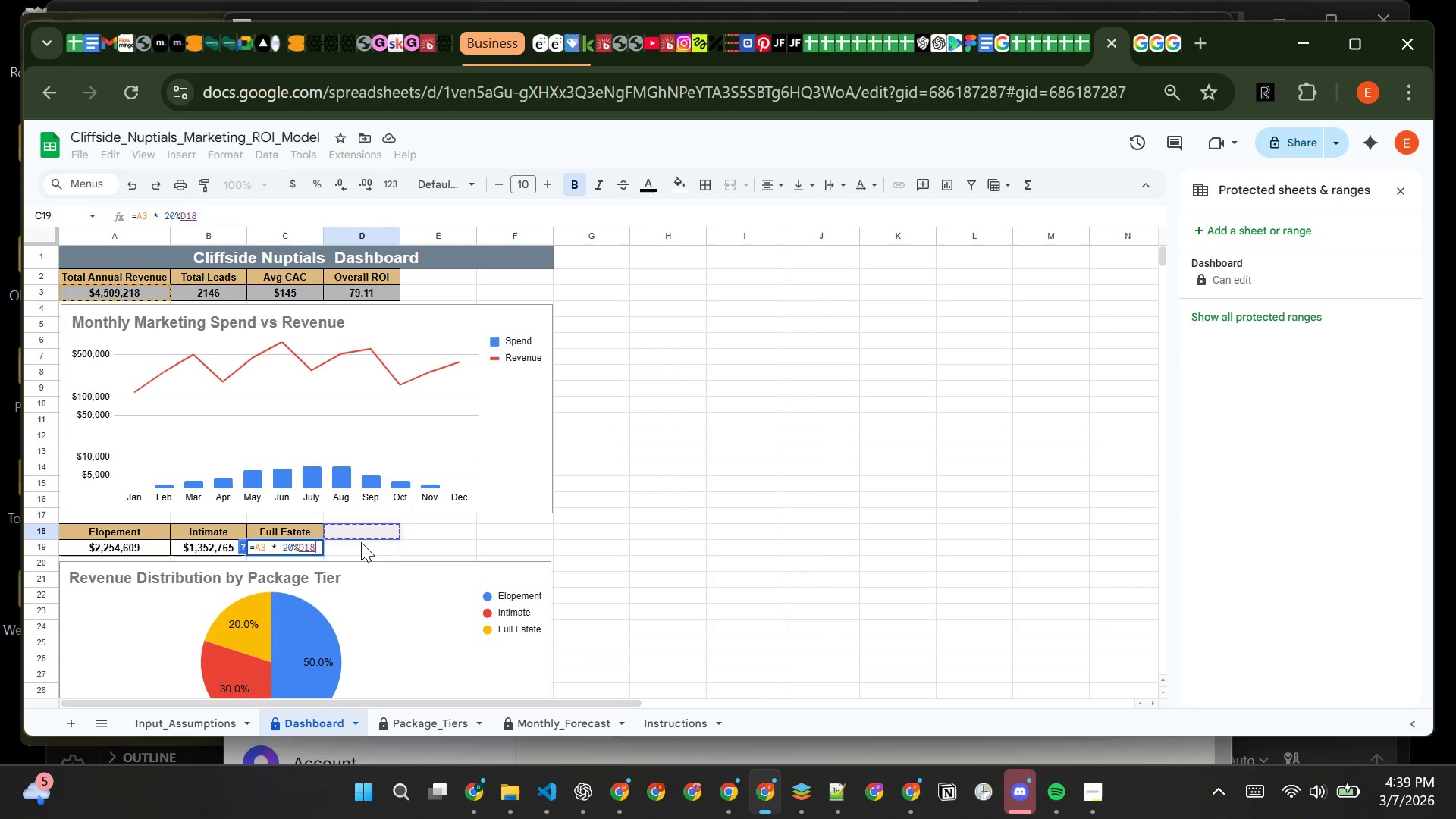 
key(Control+Z)
 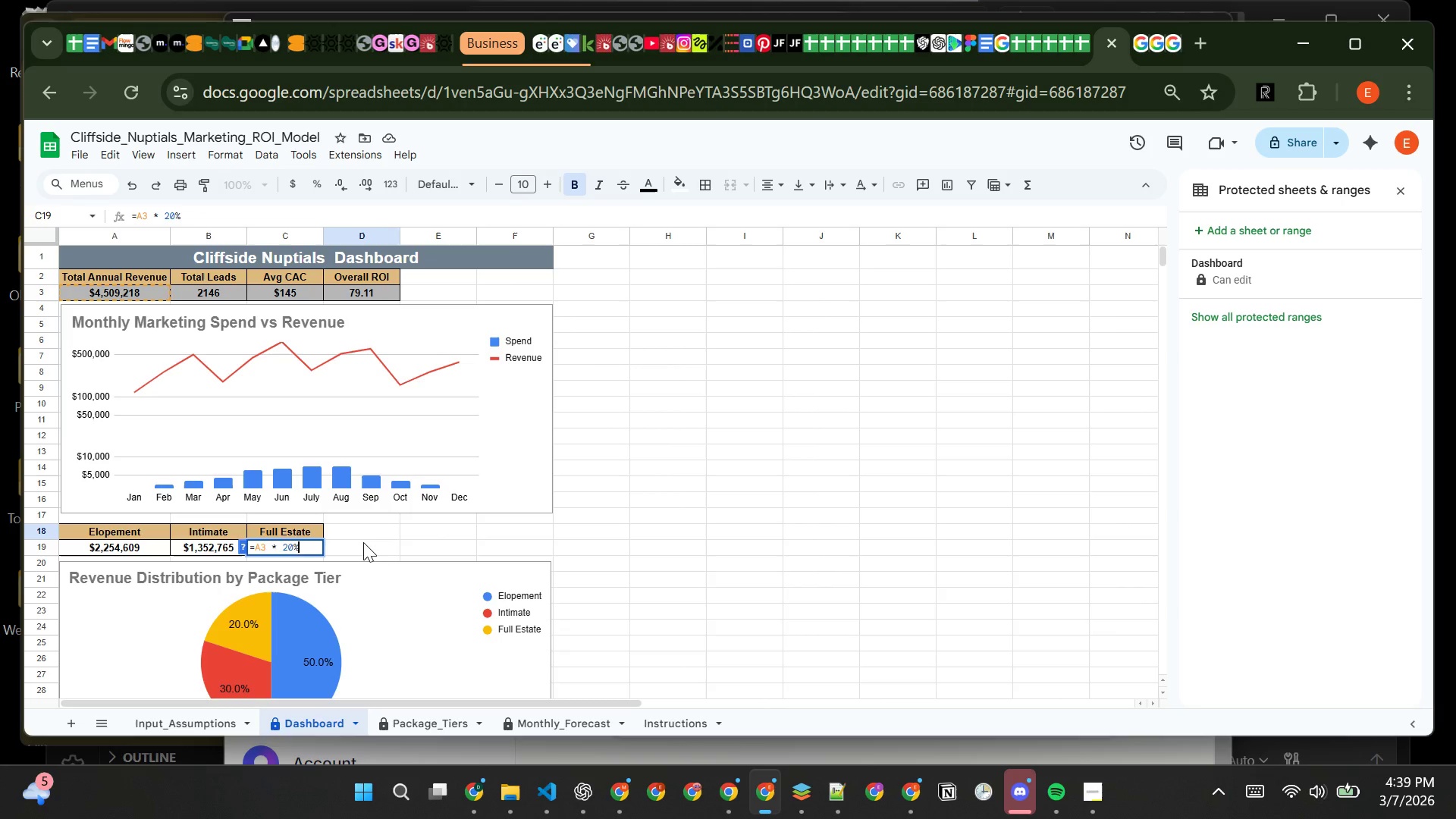 
key(Enter)
 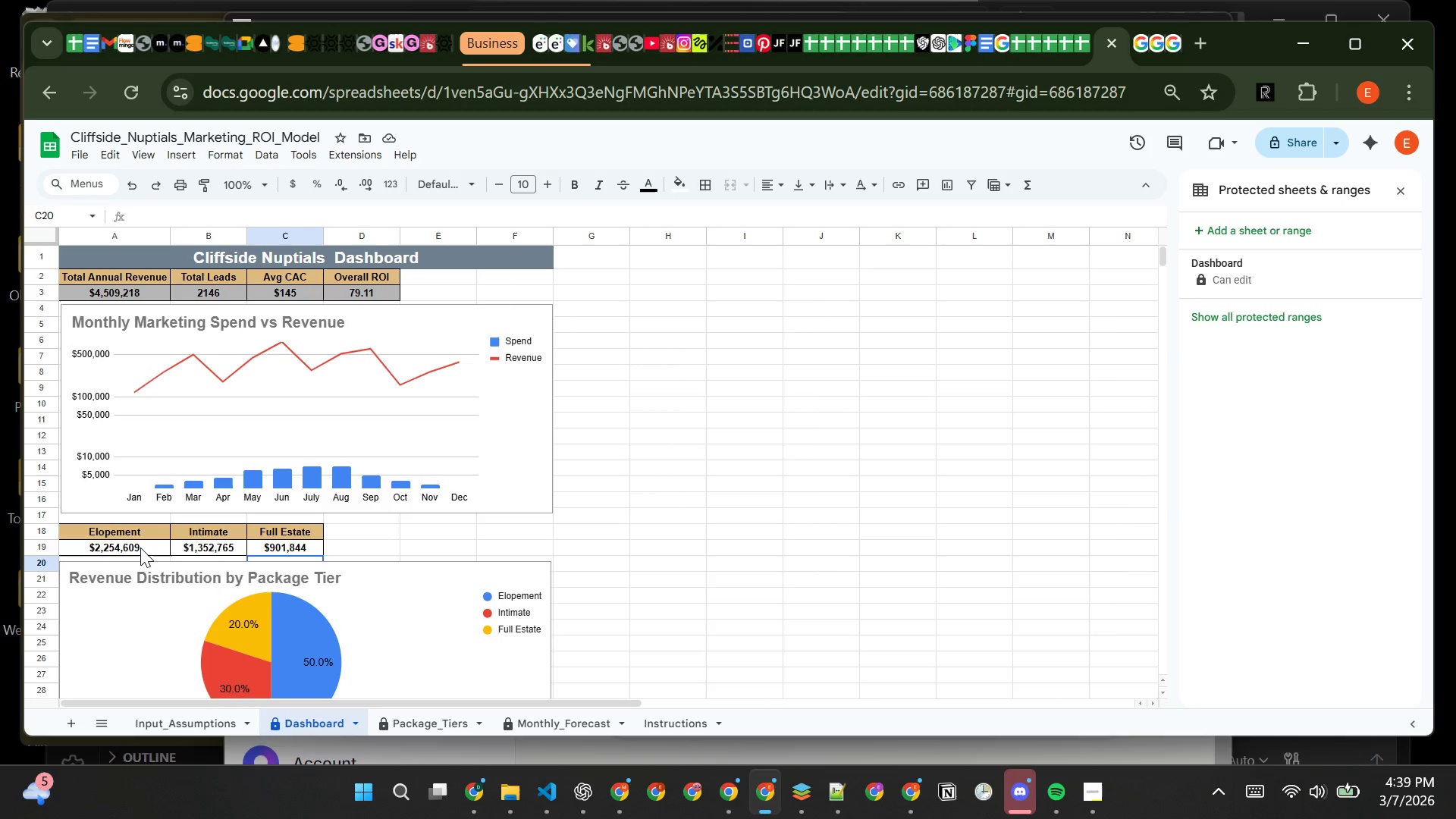 
left_click([138, 548])
 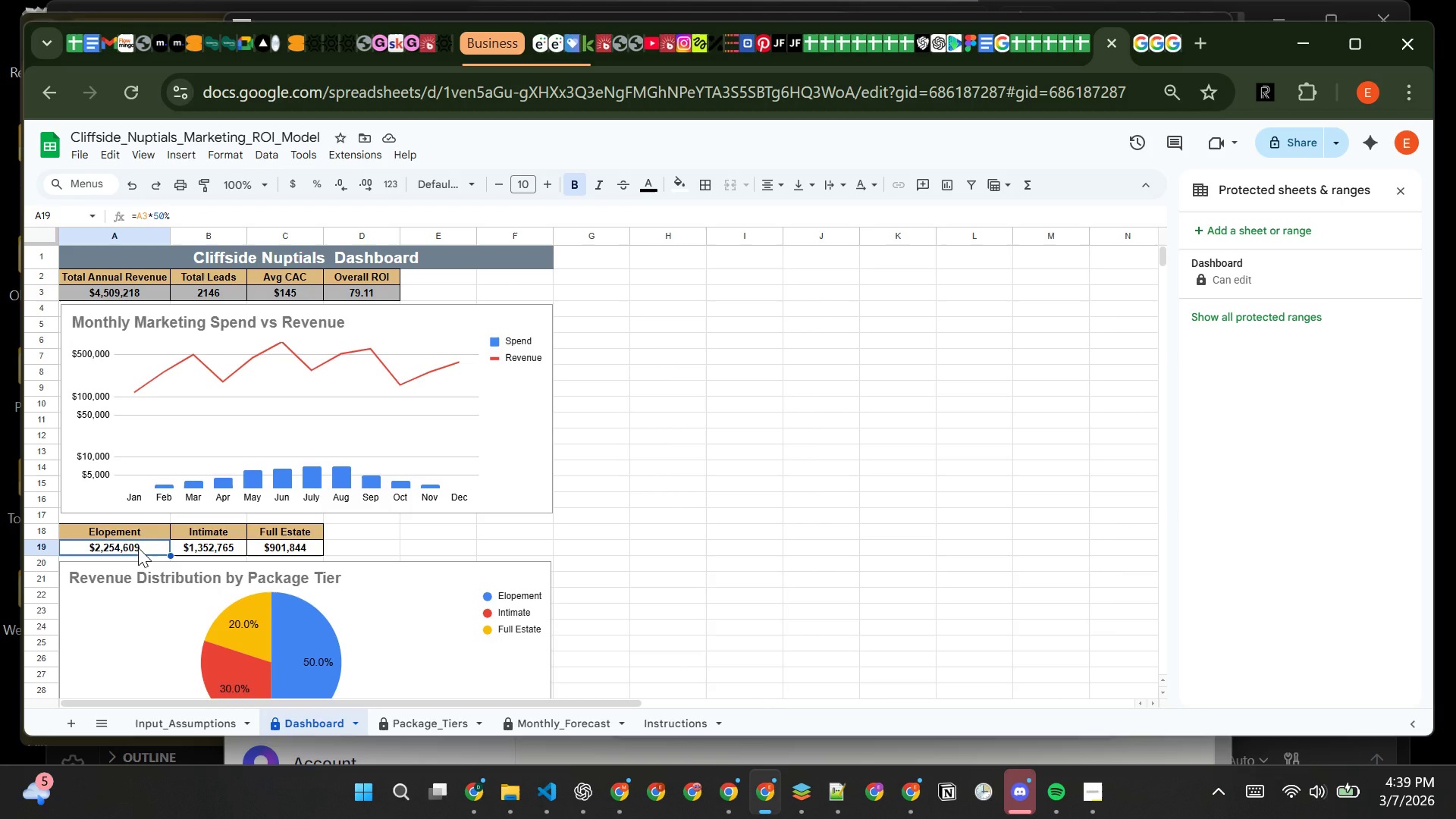 
left_click_drag(start_coordinate=[138, 548], to_coordinate=[328, 554])
 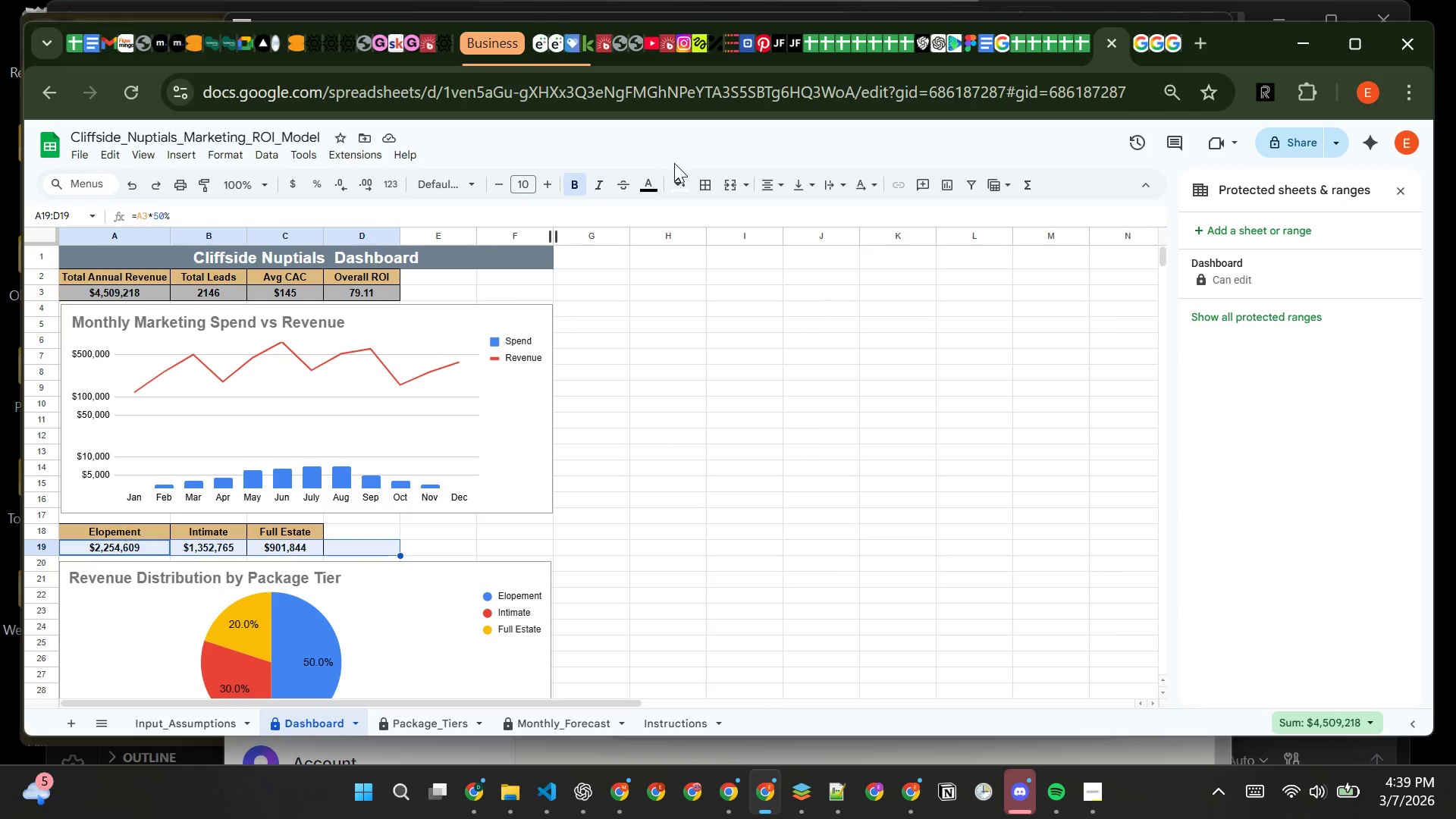 
left_click([682, 174])
 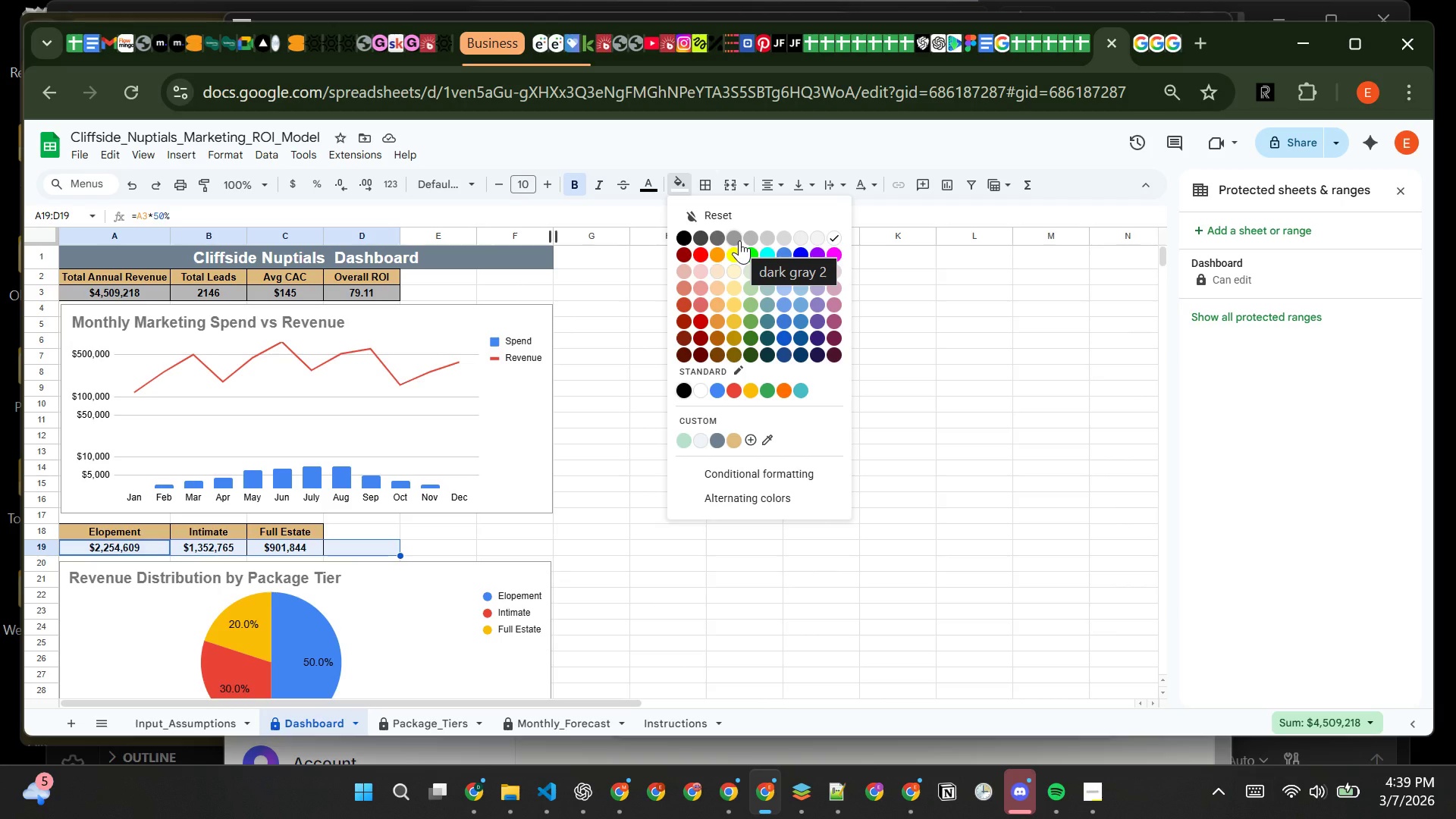 
left_click([739, 240])
 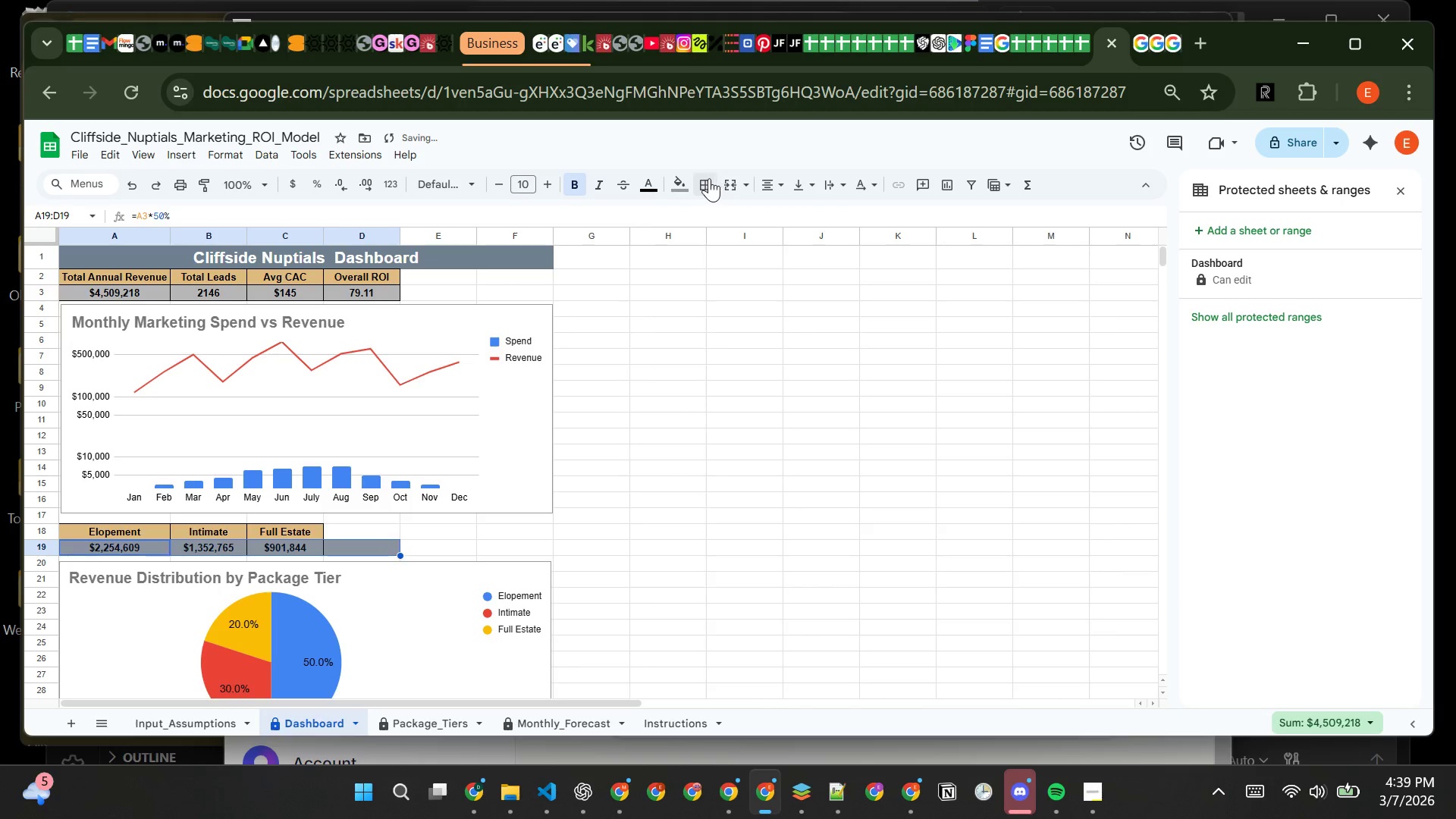 
left_click([688, 180])
 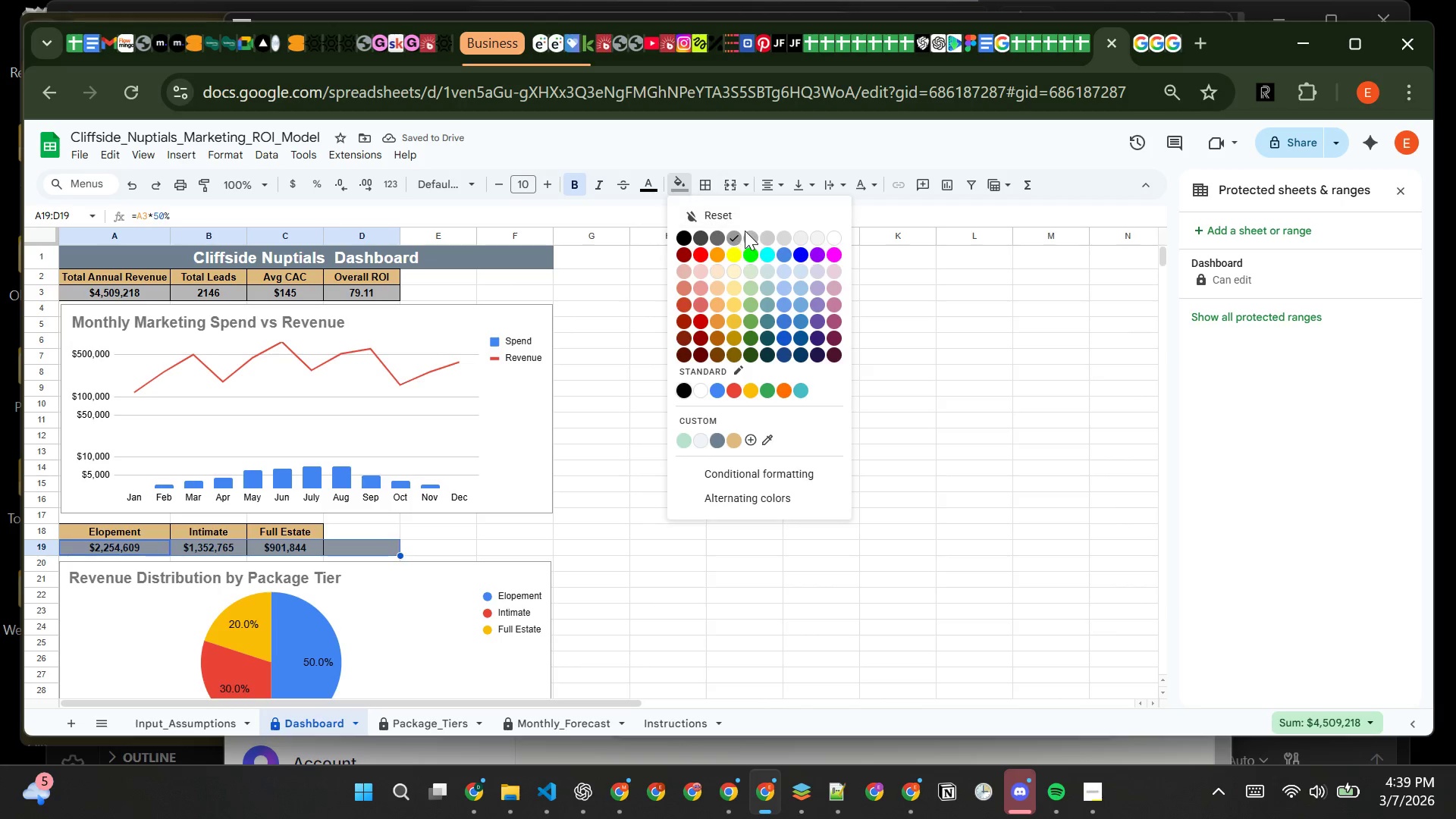 
left_click([747, 237])
 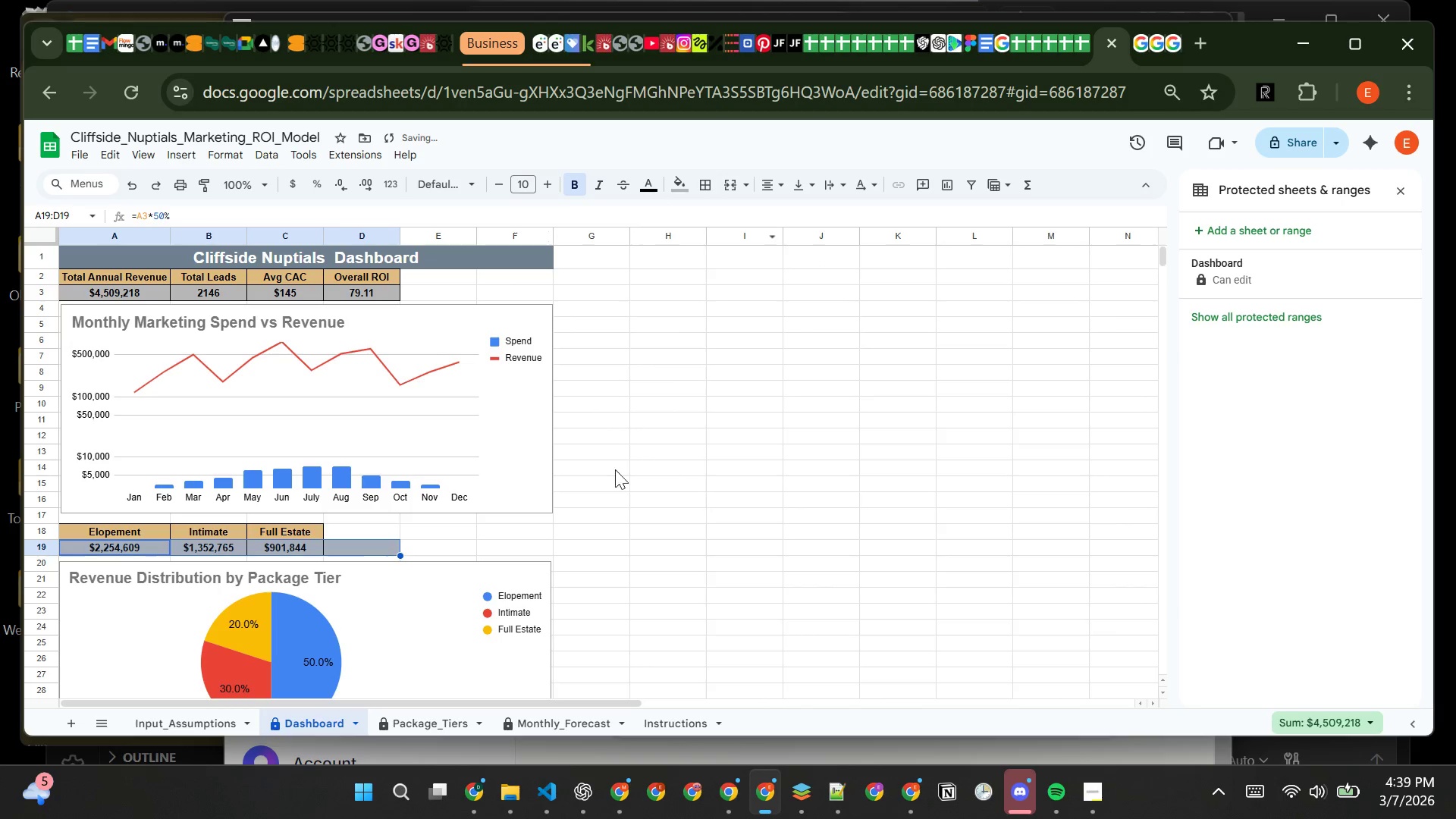 
left_click([611, 498])
 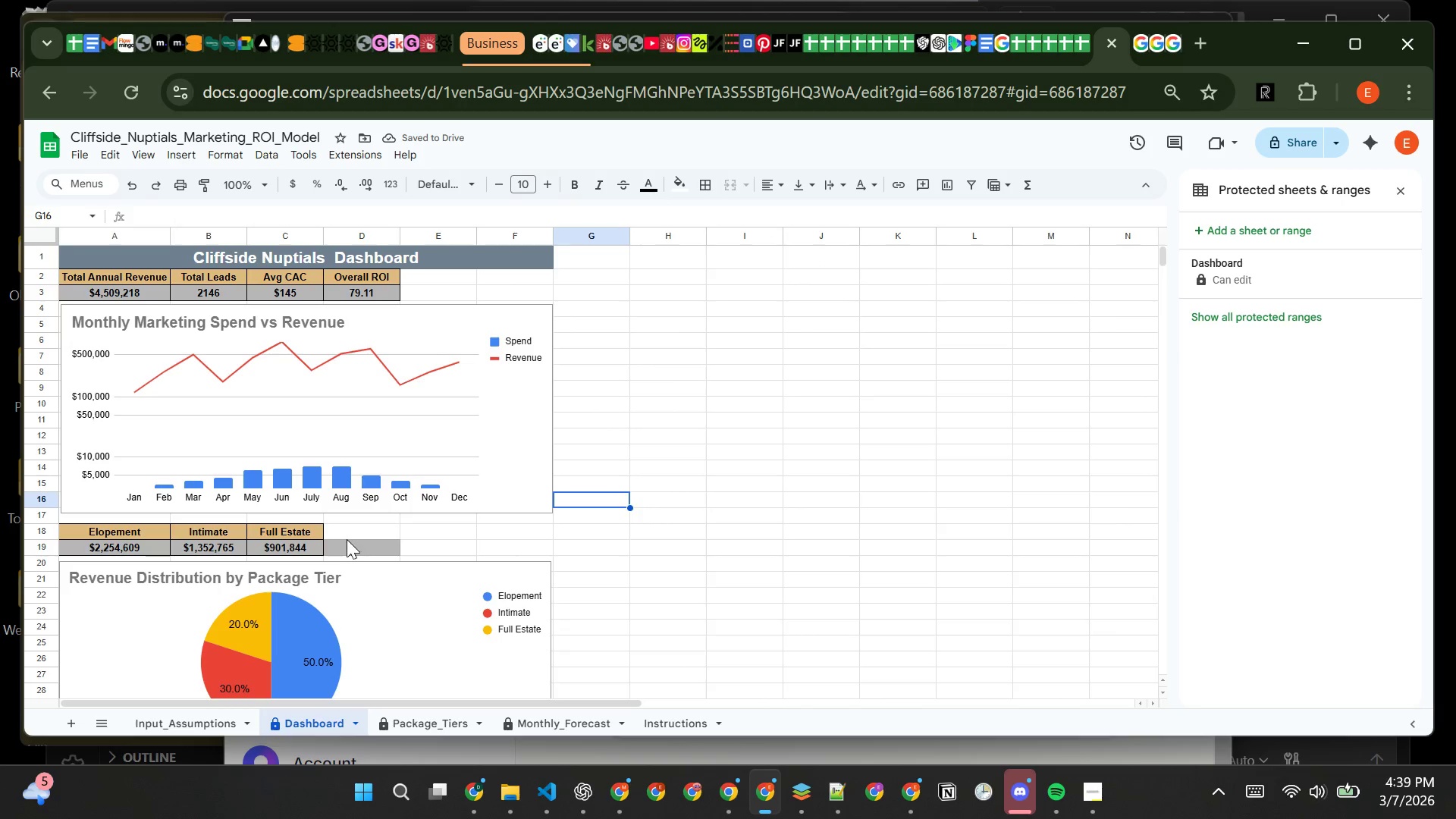 
left_click([347, 538])
 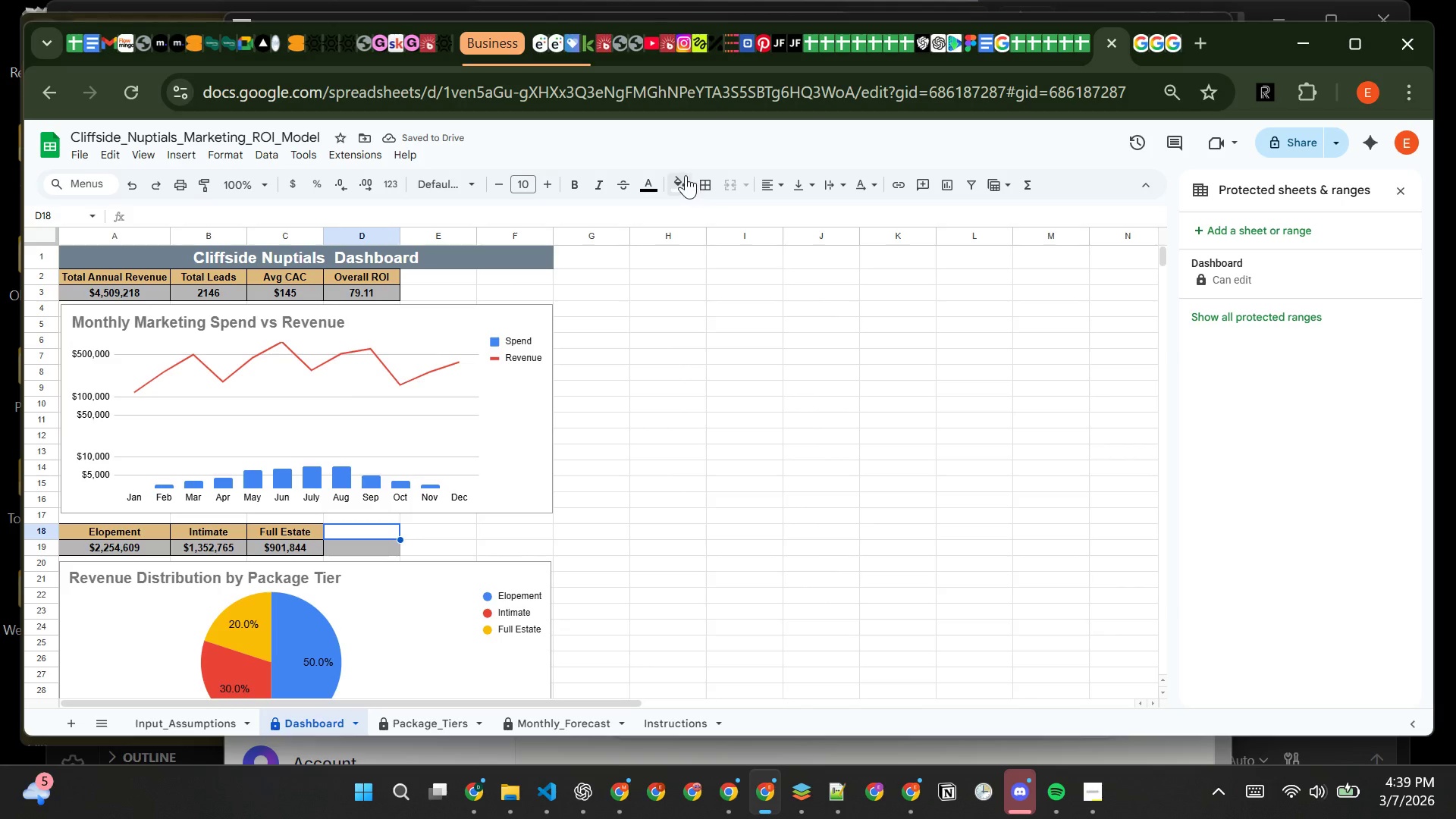 
left_click([683, 174])
 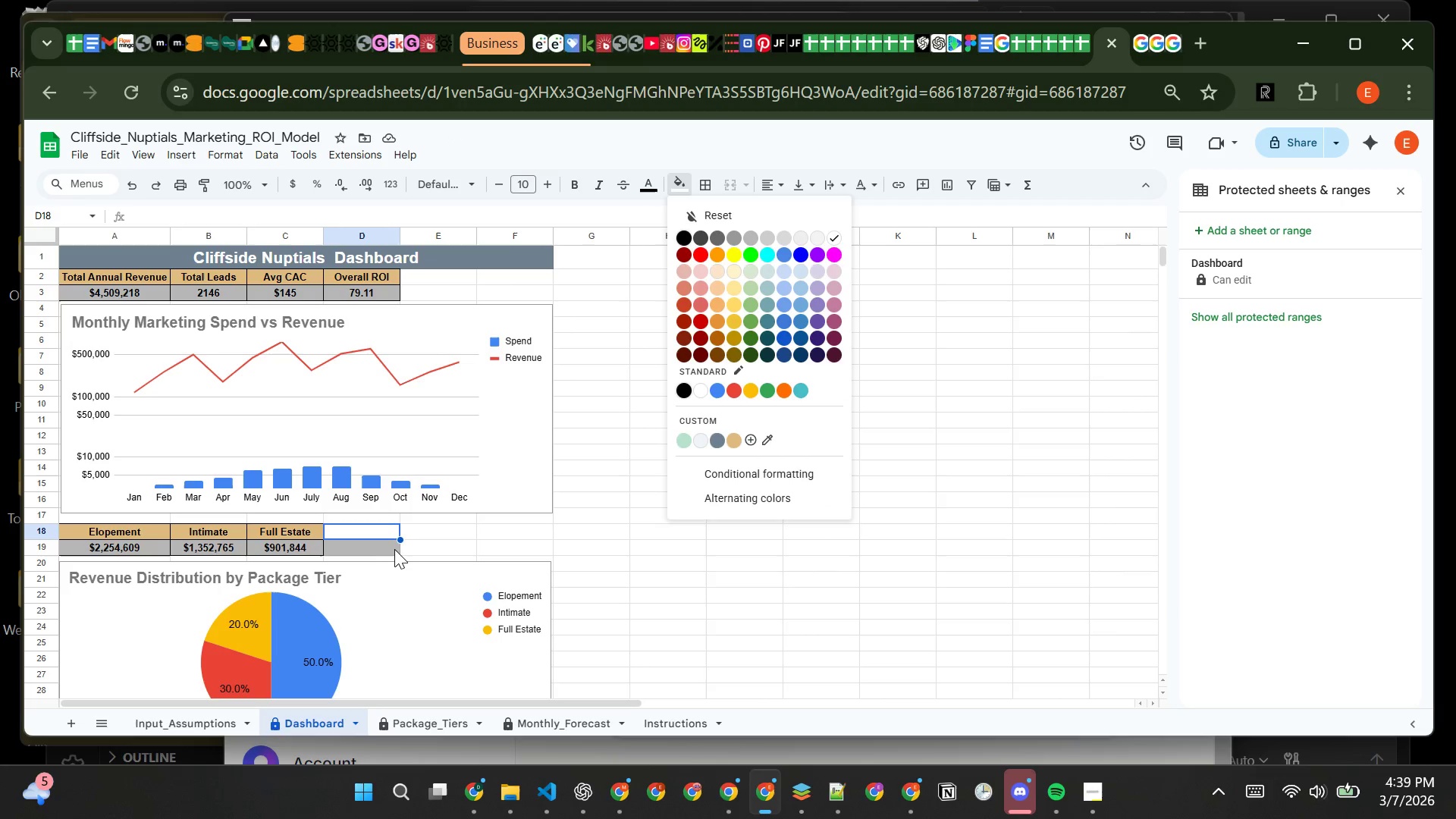 
left_click([387, 551])
 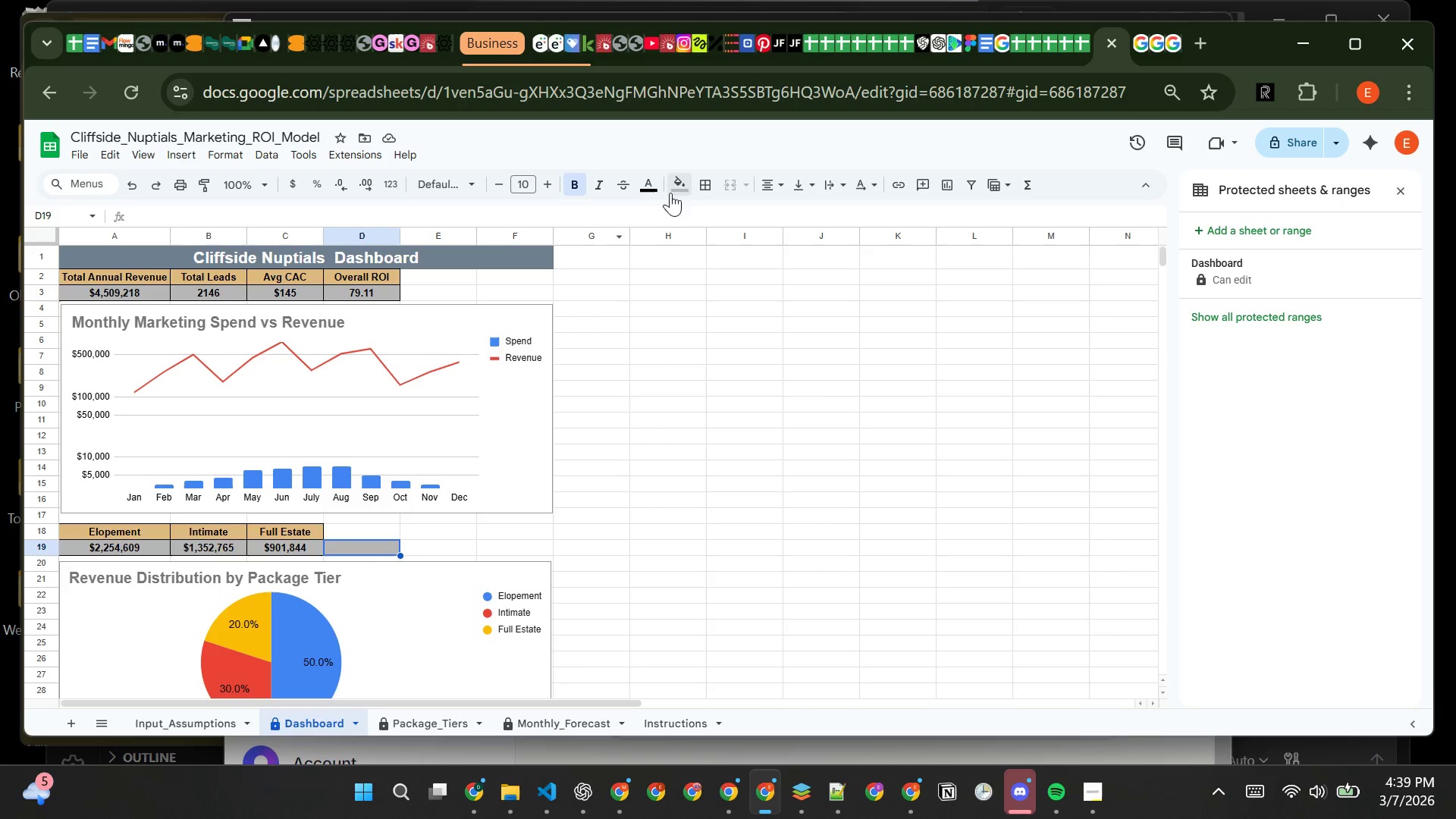 
left_click([676, 190])
 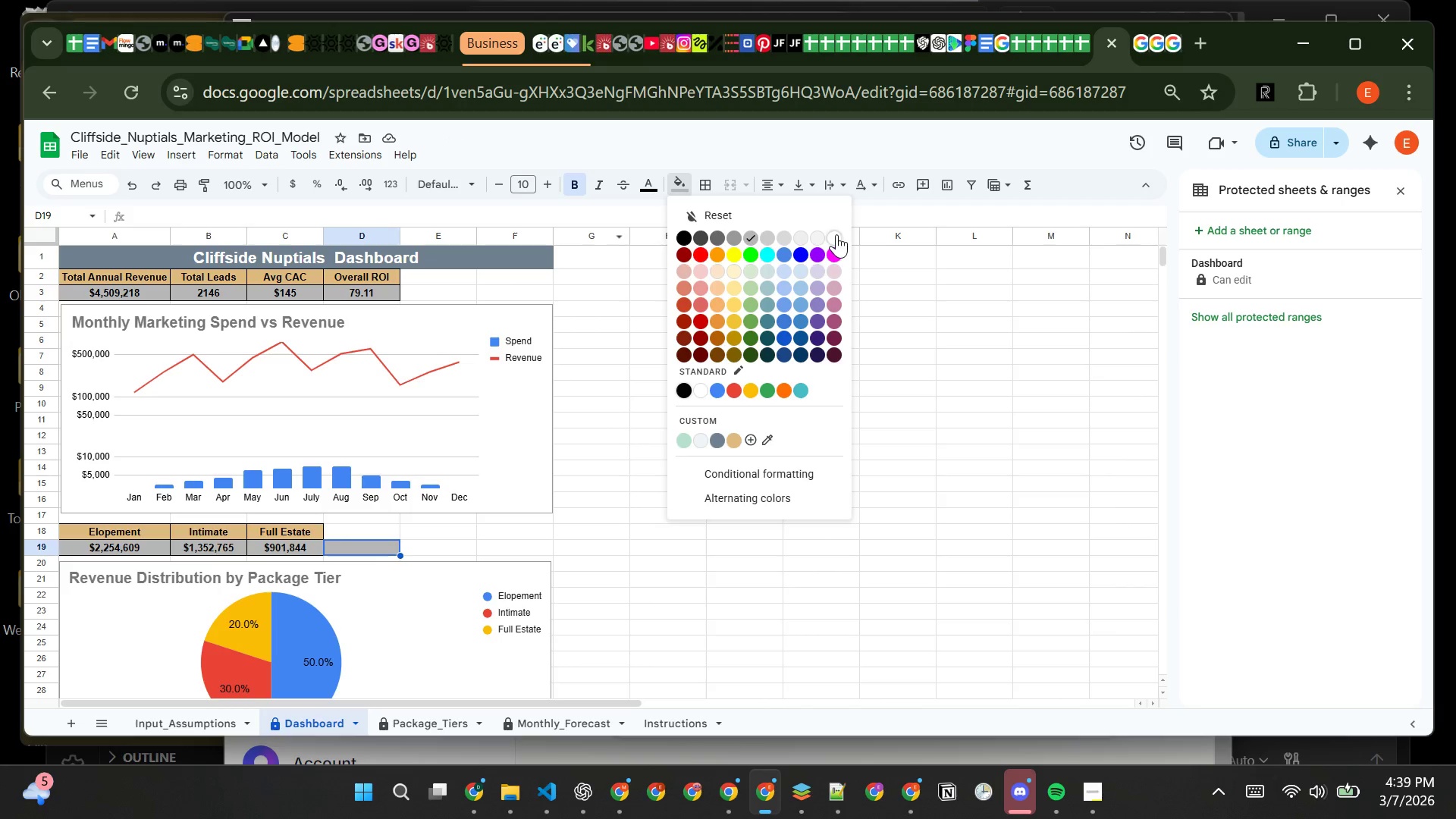 
left_click([836, 234])
 